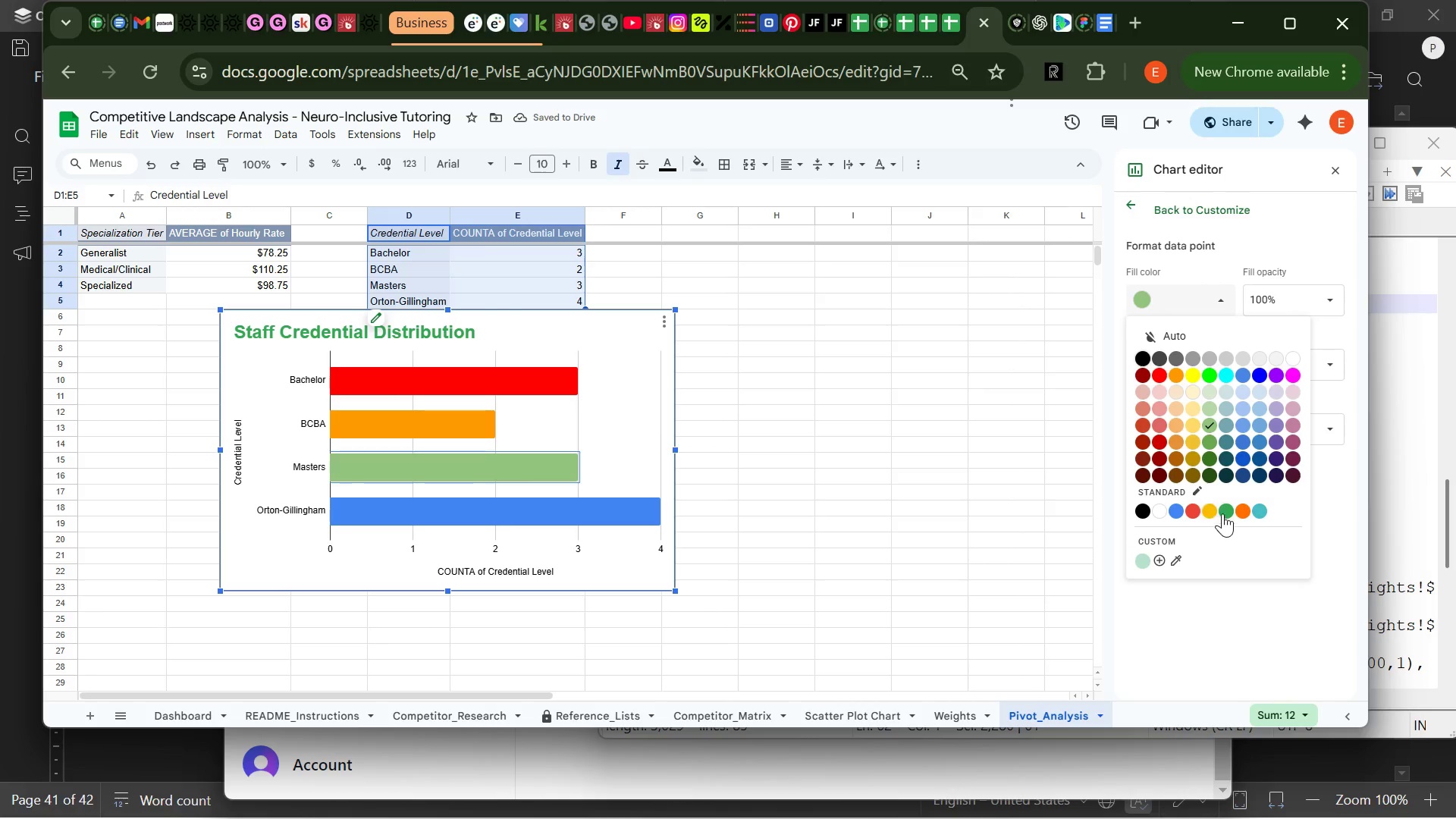 
left_click([1228, 510])
 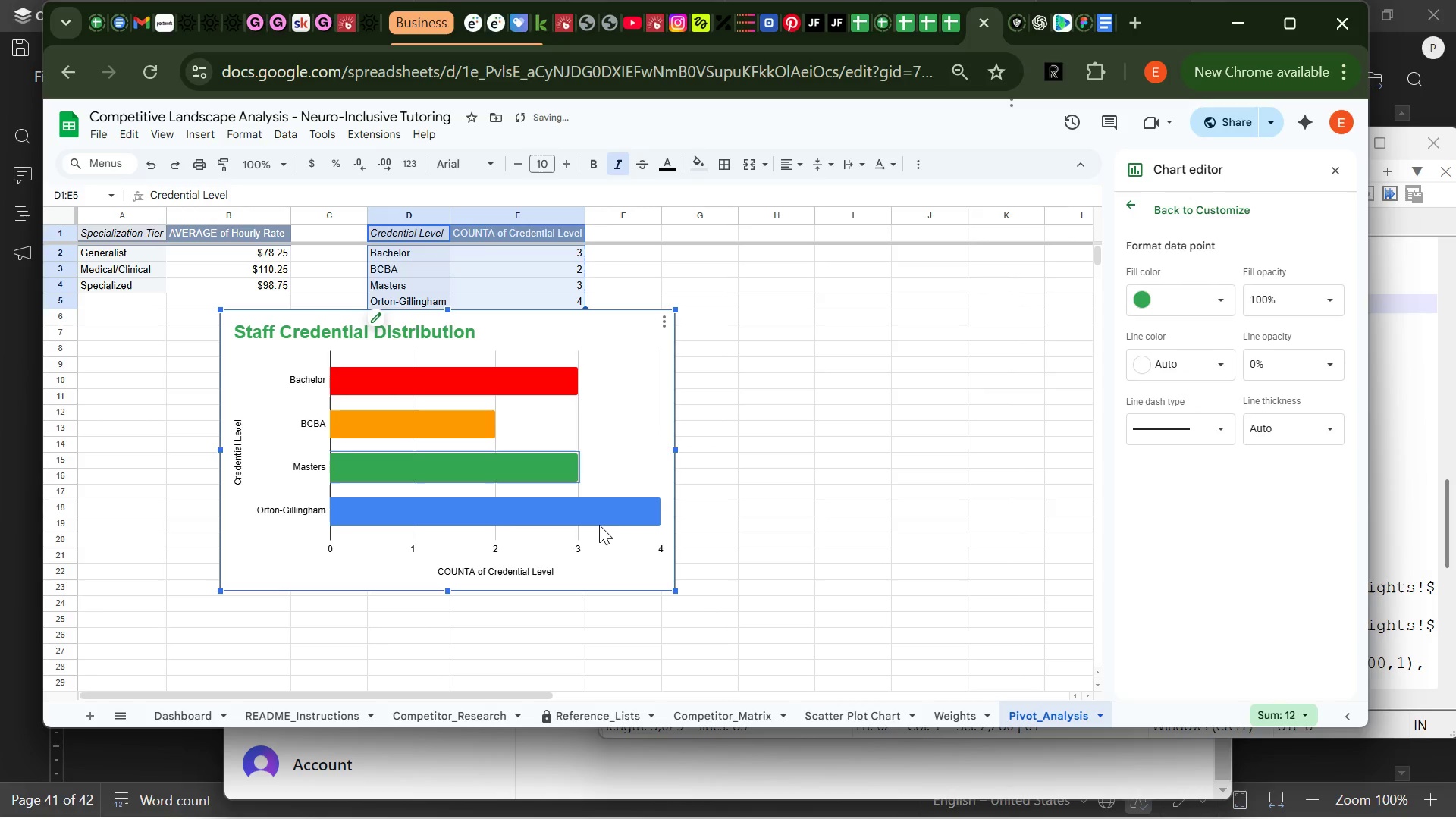 
left_click([598, 517])
 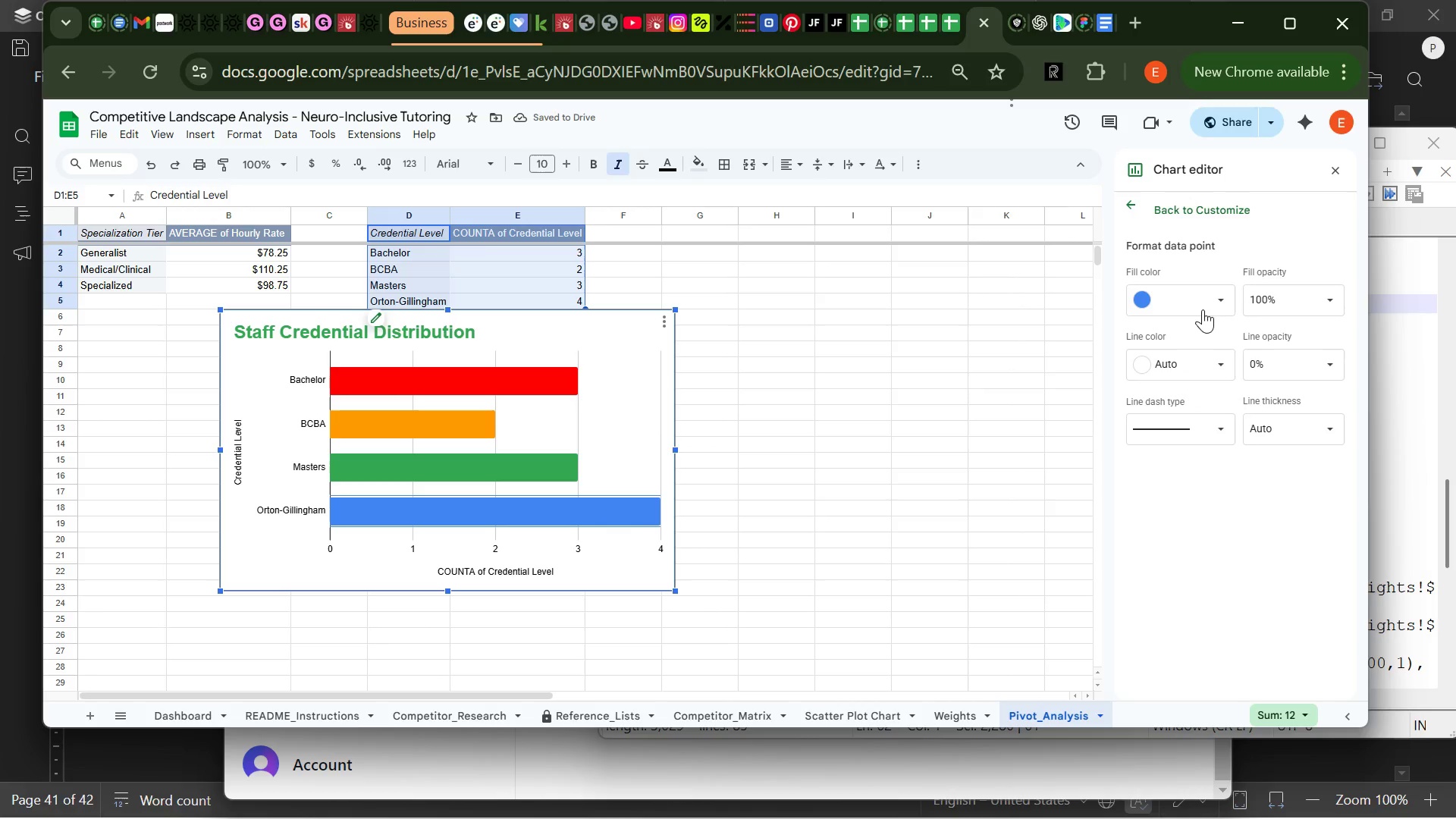 
left_click([1203, 309])
 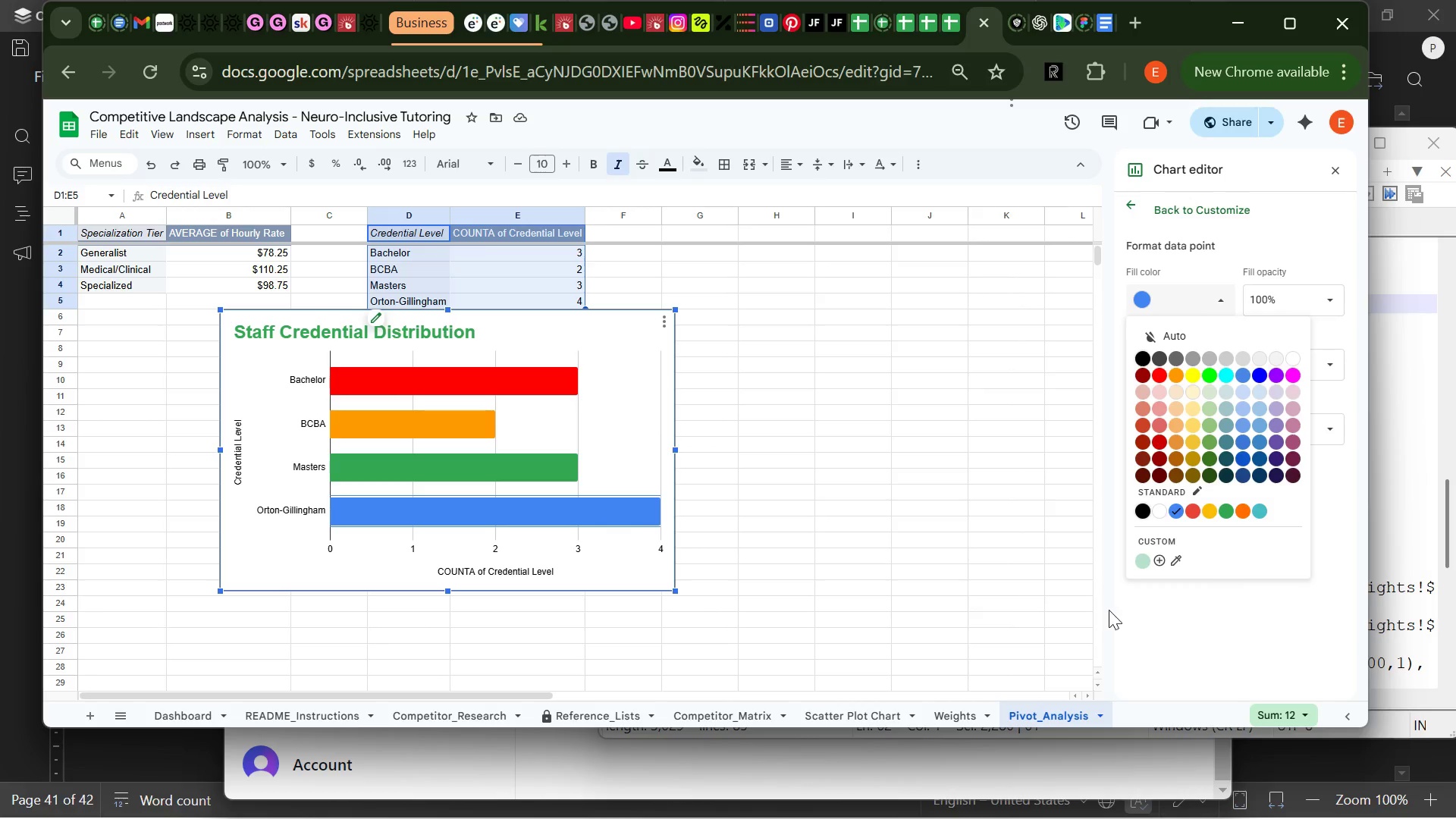 
left_click([855, 512])
 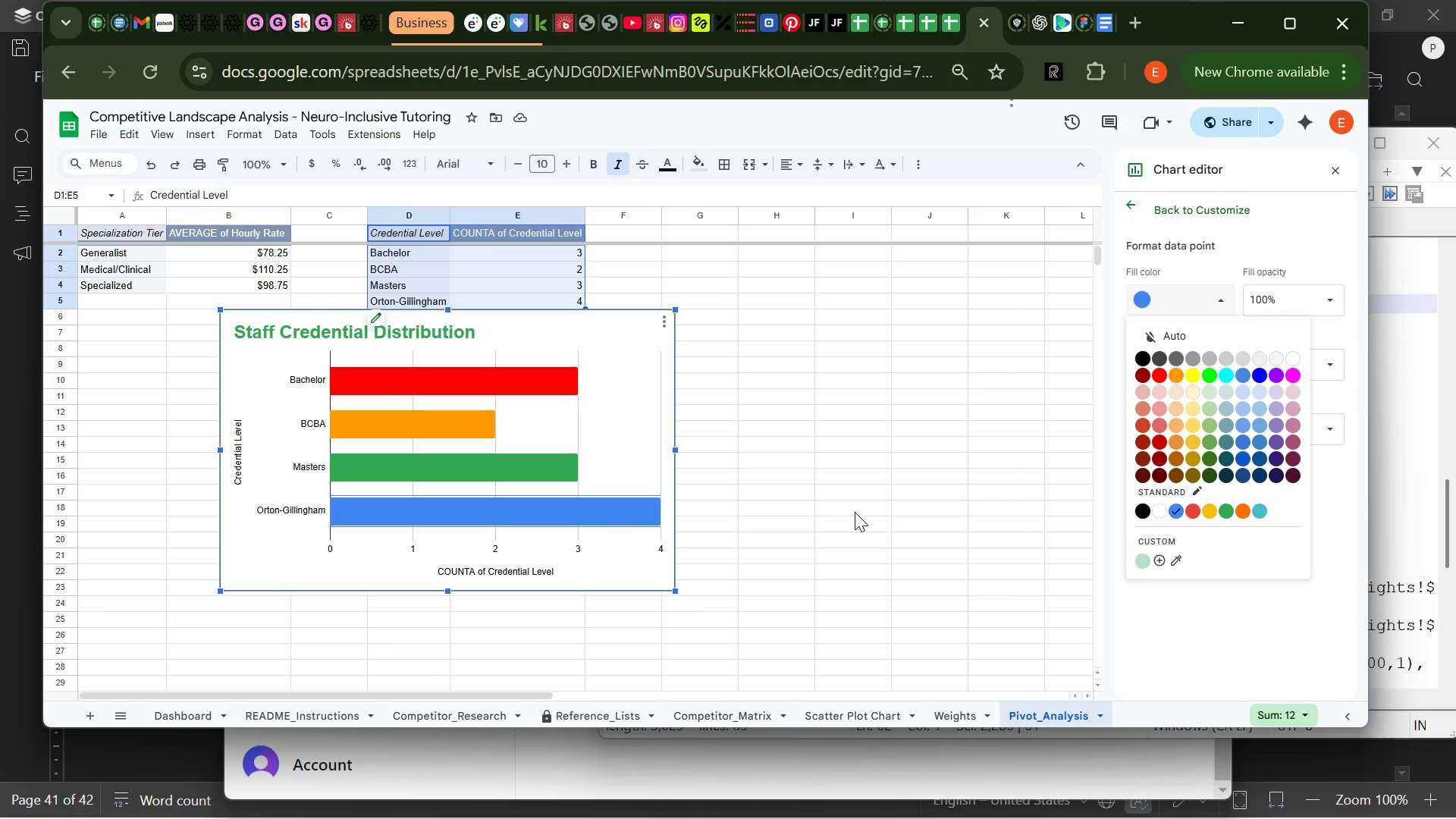 
left_click([855, 512])
 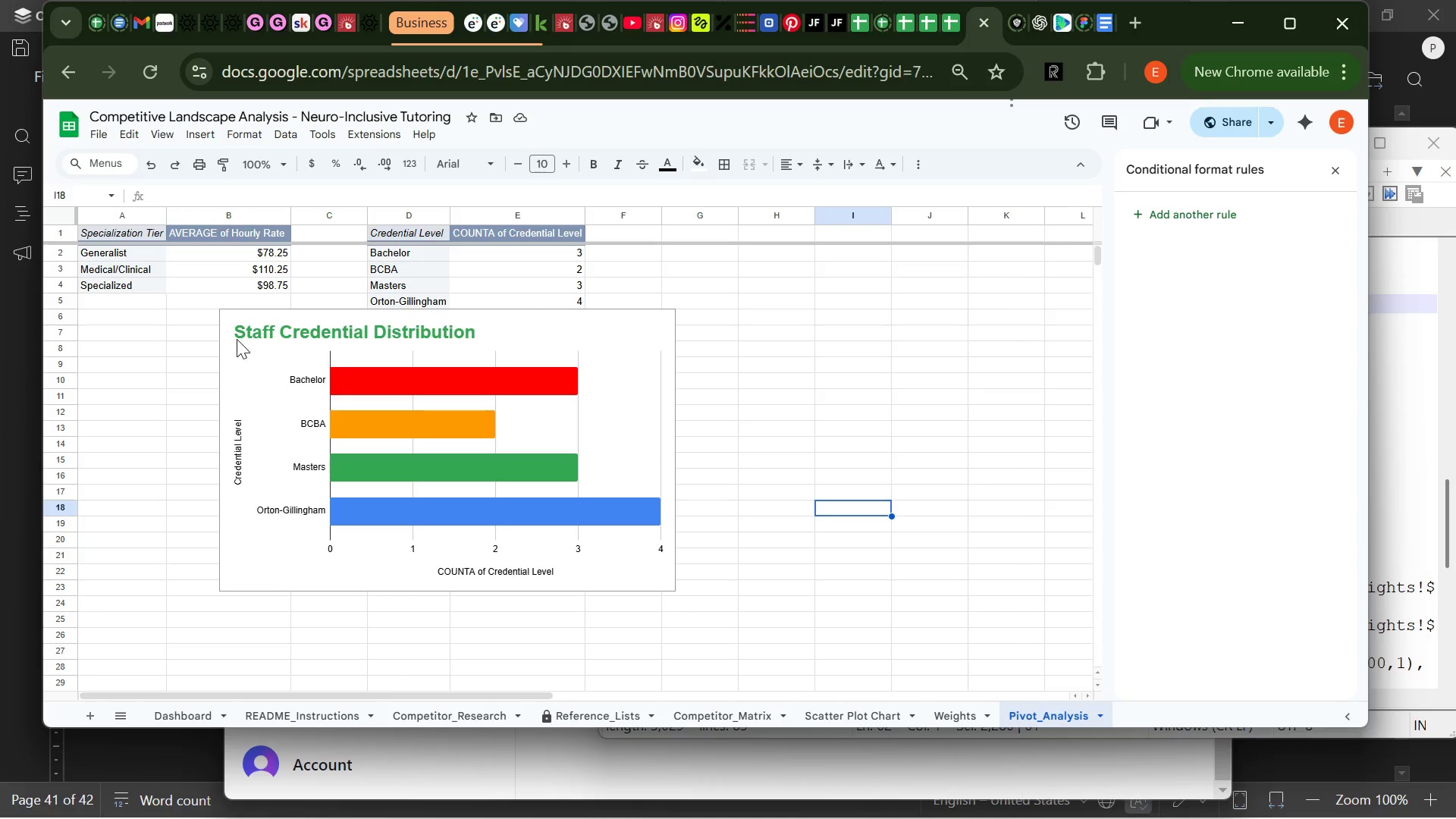 
left_click([245, 346])
 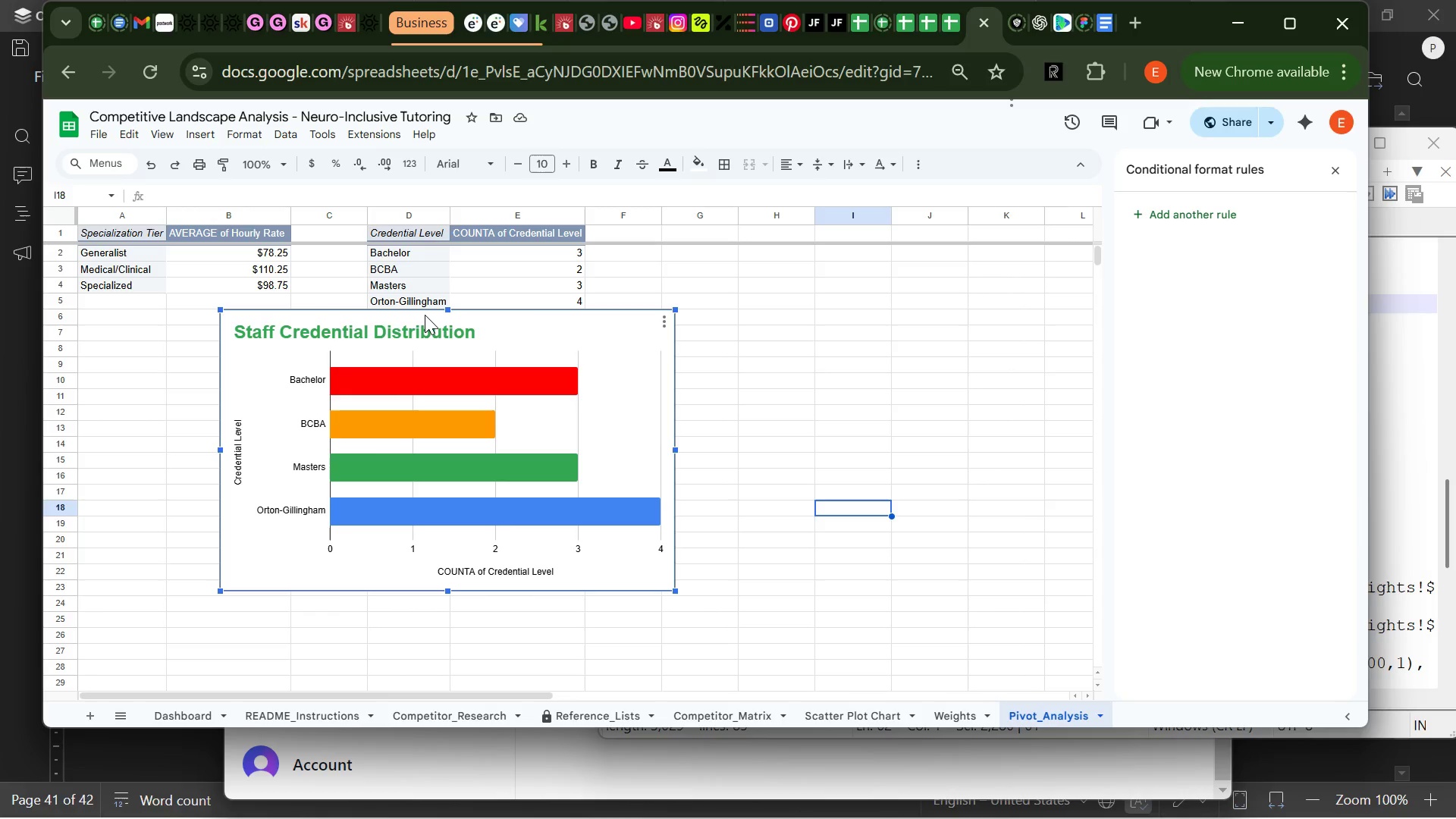 
left_click_drag(start_coordinate=[425, 315], to_coordinate=[581, 354])
 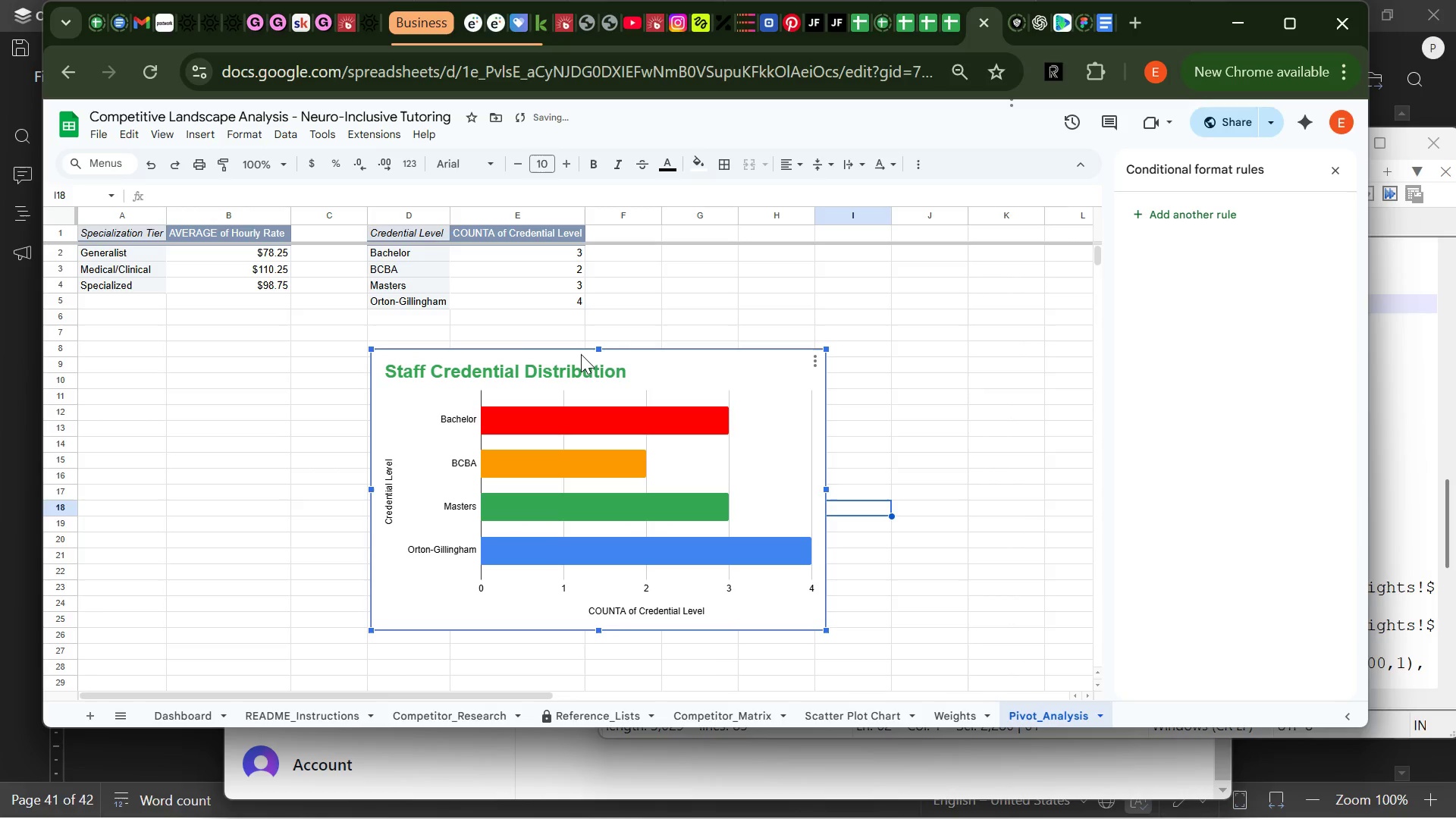 
hold_key(key=ControlLeft, duration=0.72)
 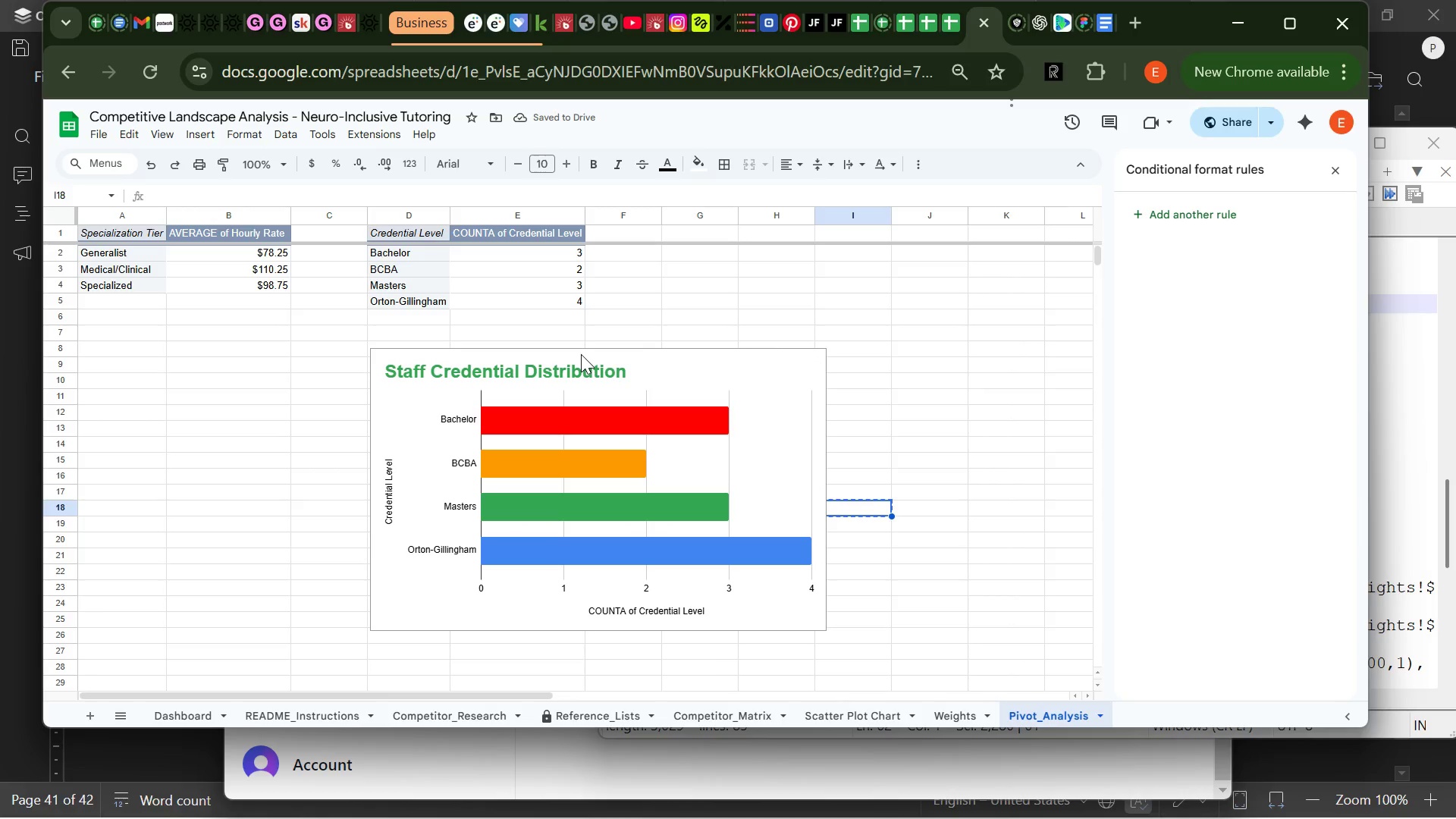 
hold_key(key=C, duration=0.38)
 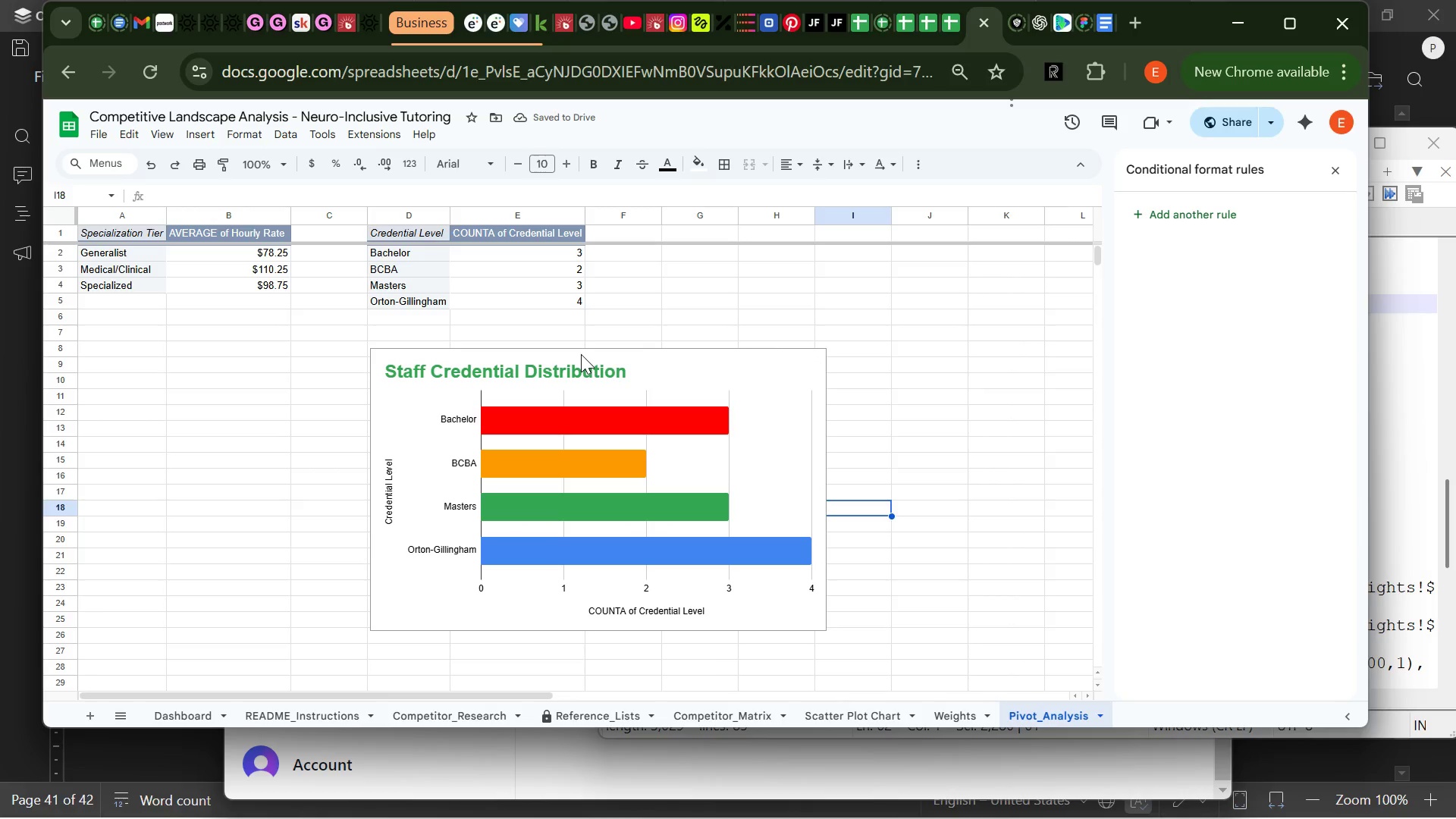 
key(Control+C)
 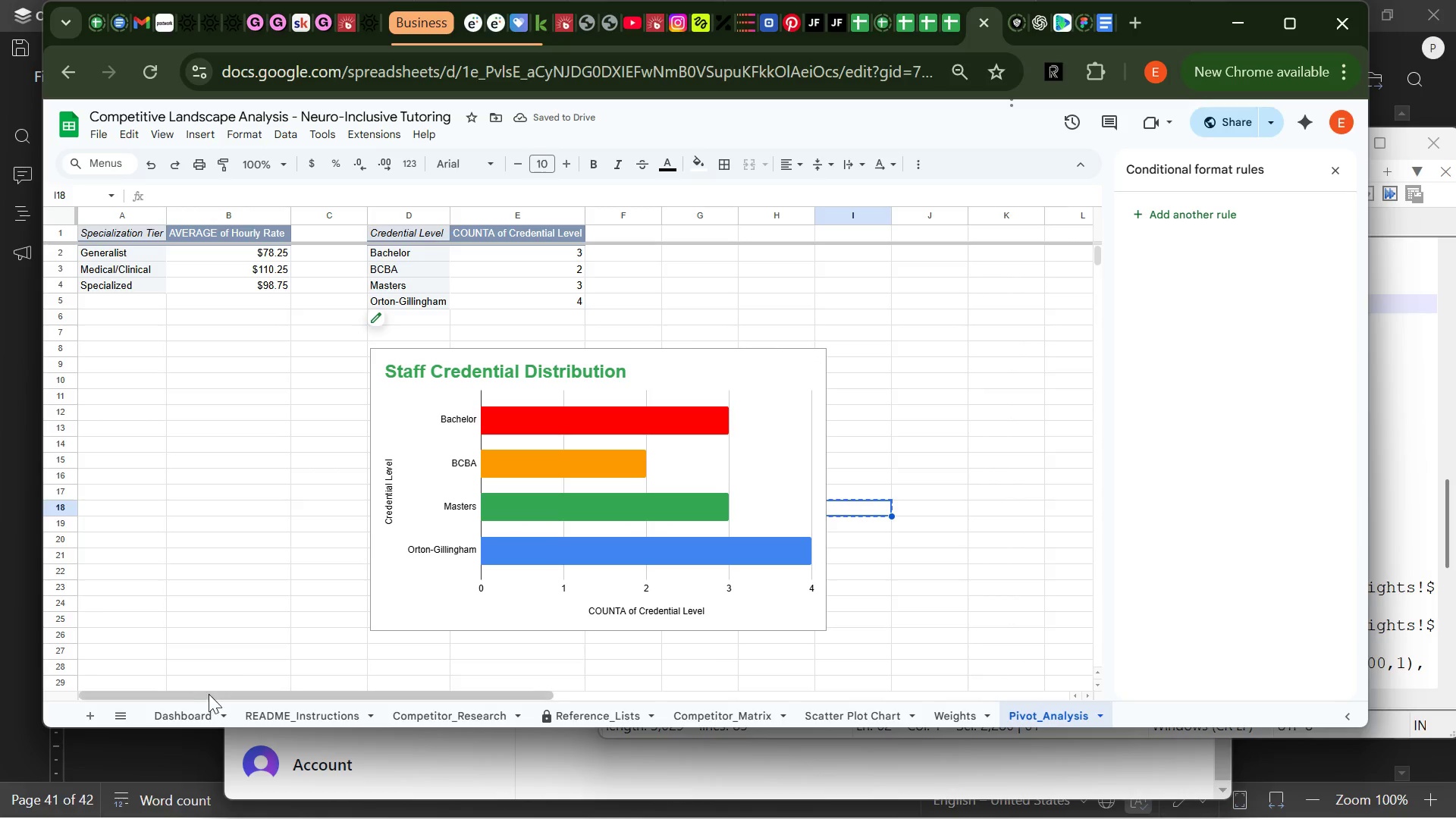 
left_click([189, 712])
 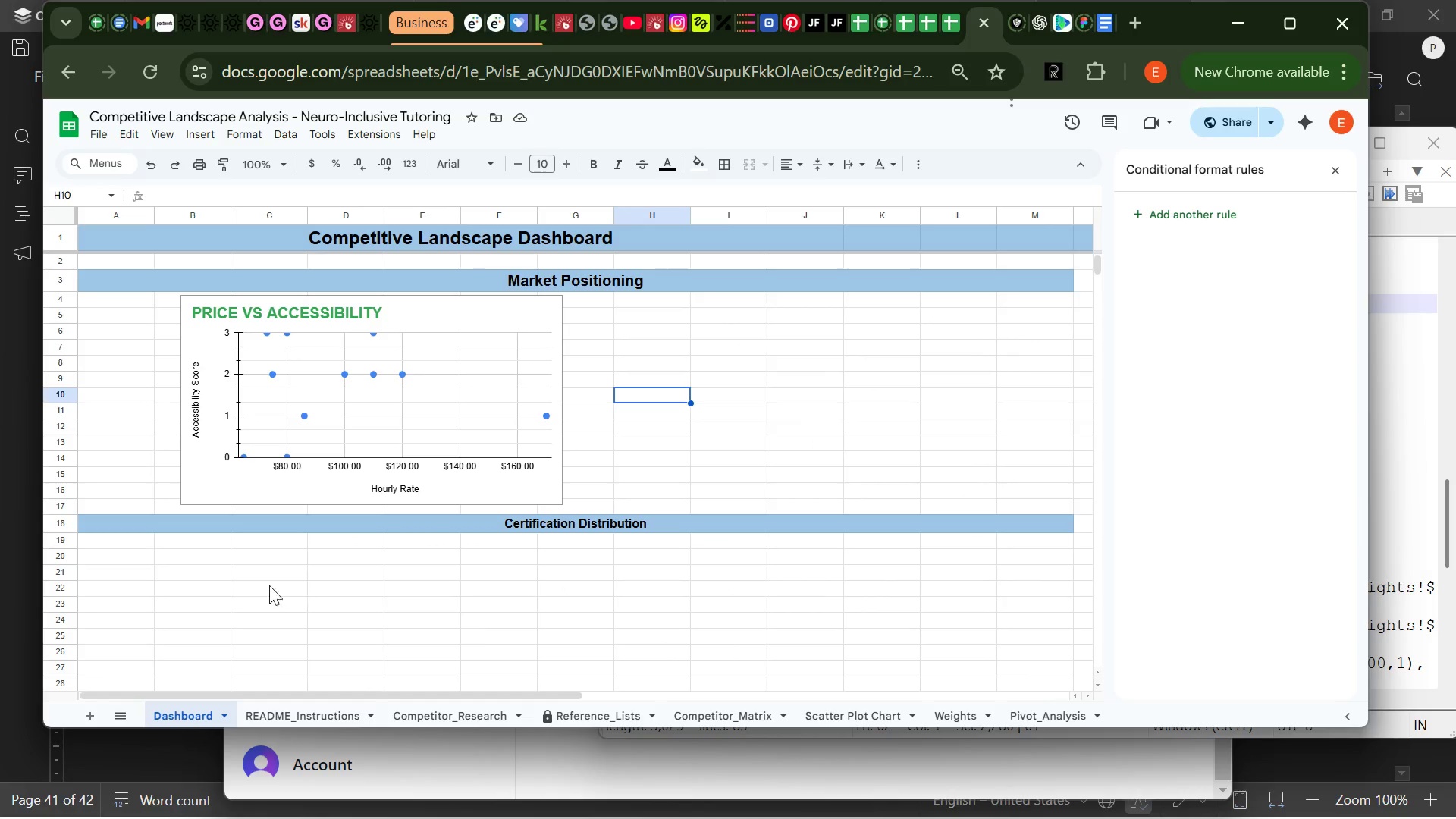 
left_click([233, 563])
 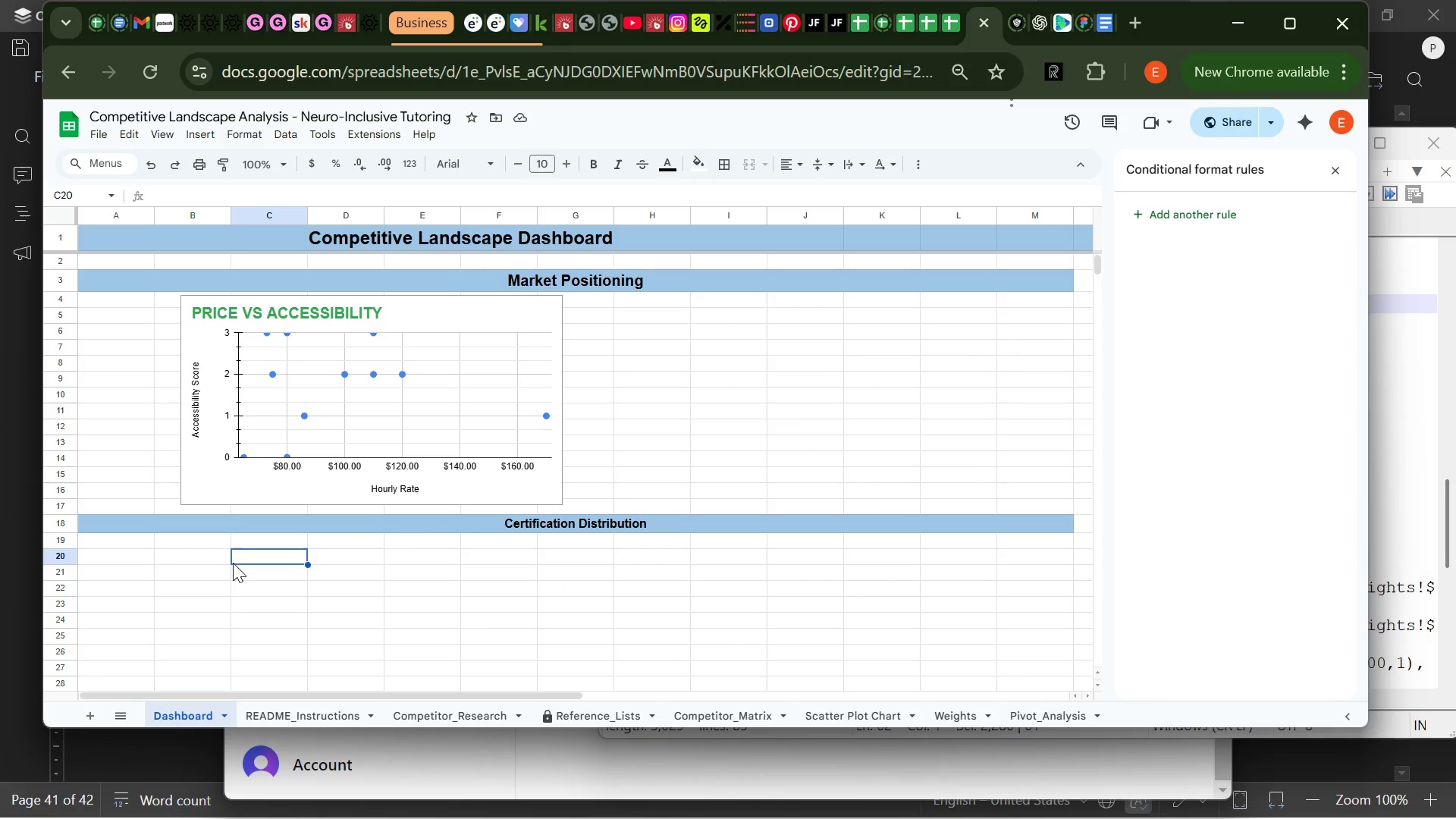 
key(Control+V)
 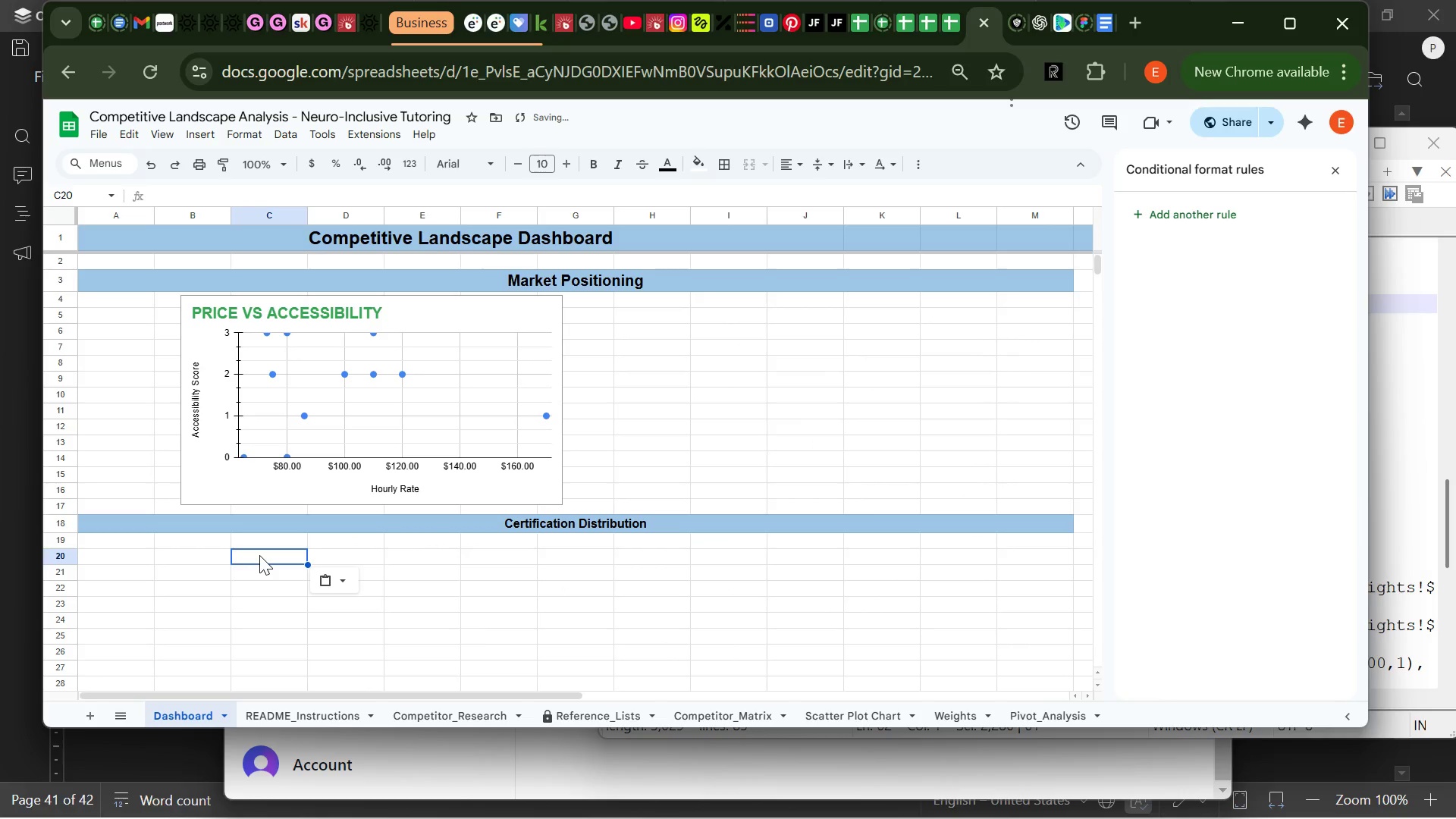 
key(Control+V)
 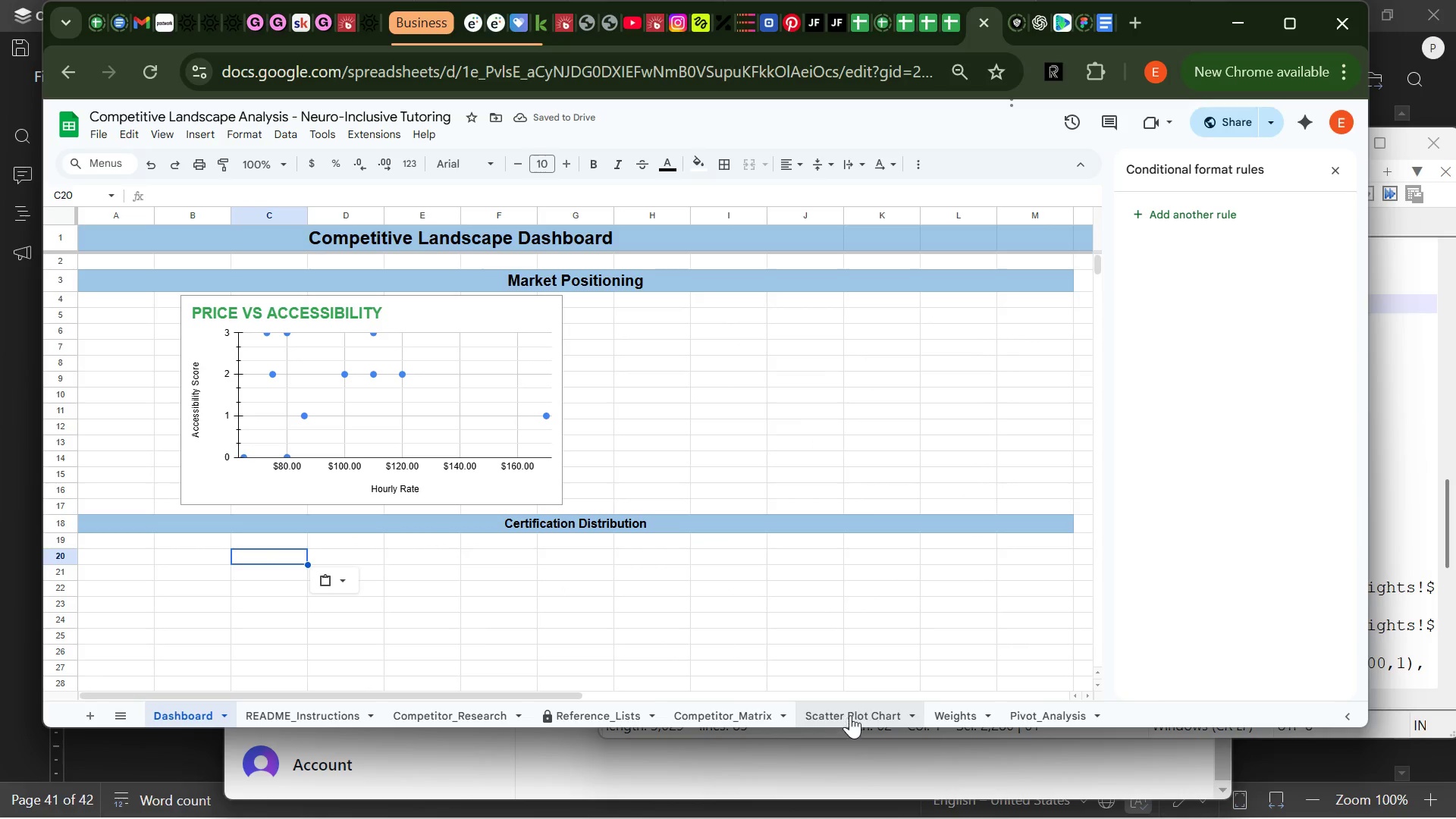 
wait(5.03)
 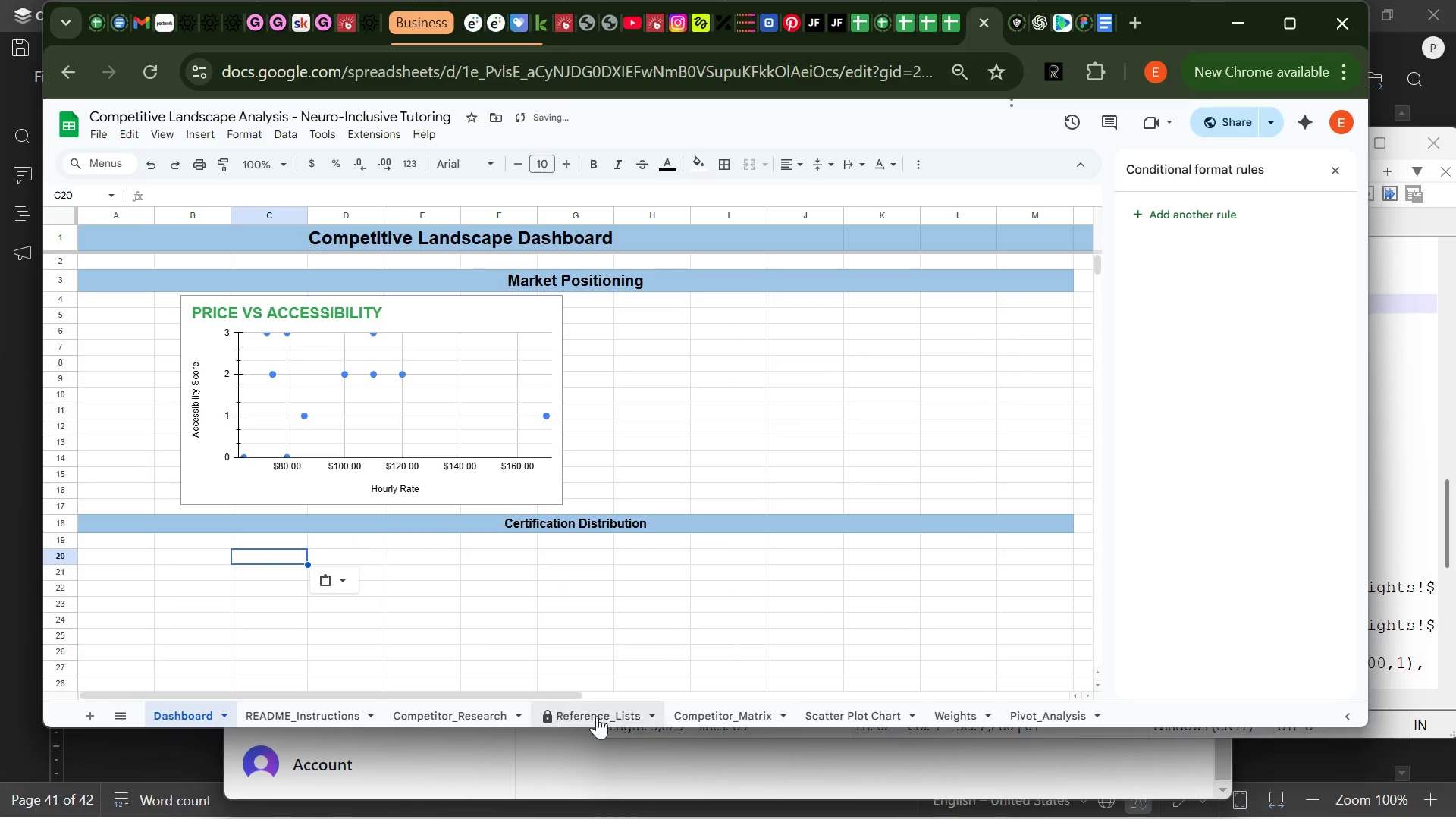 
left_click([1030, 711])
 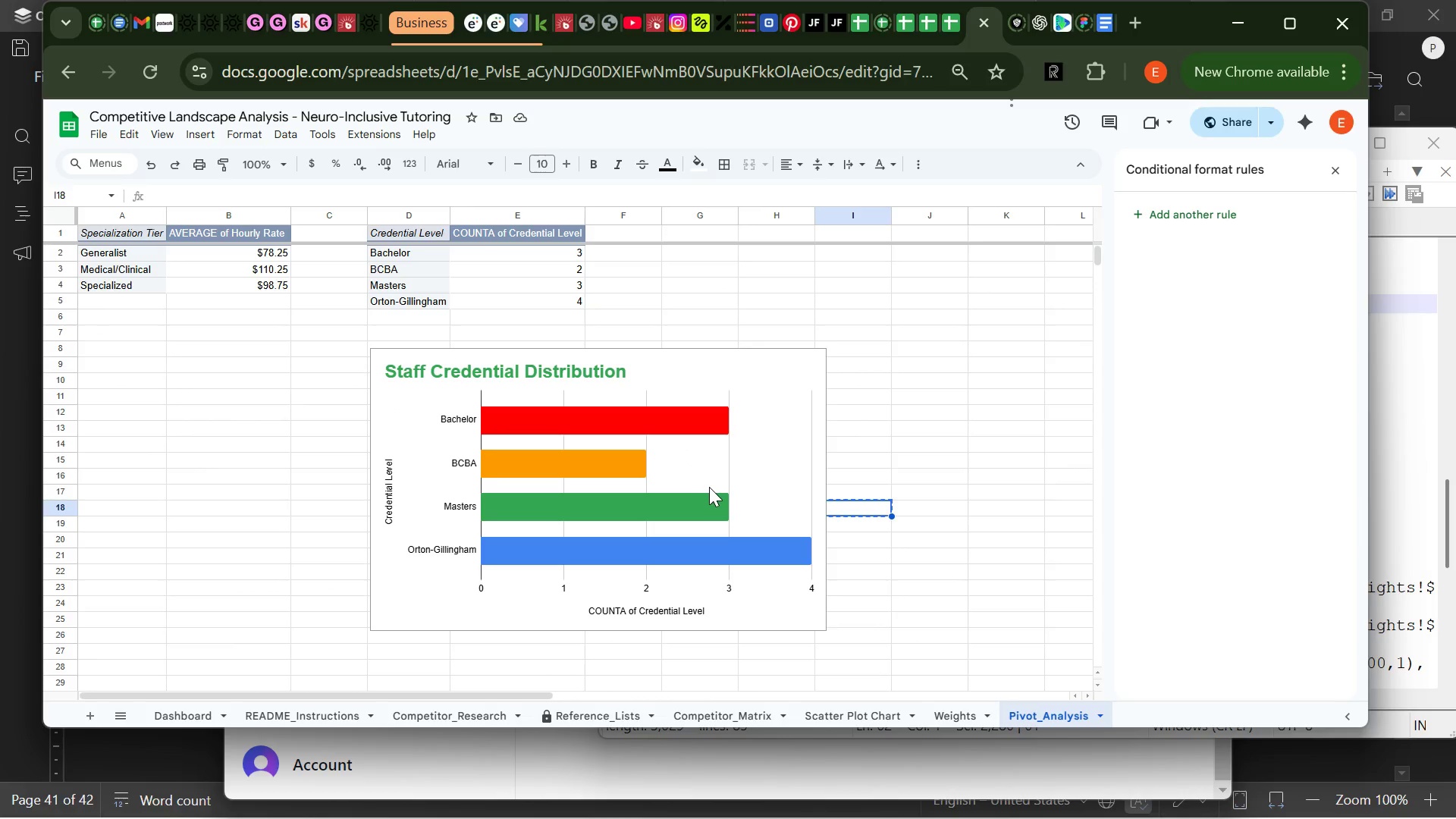 
left_click([737, 476])
 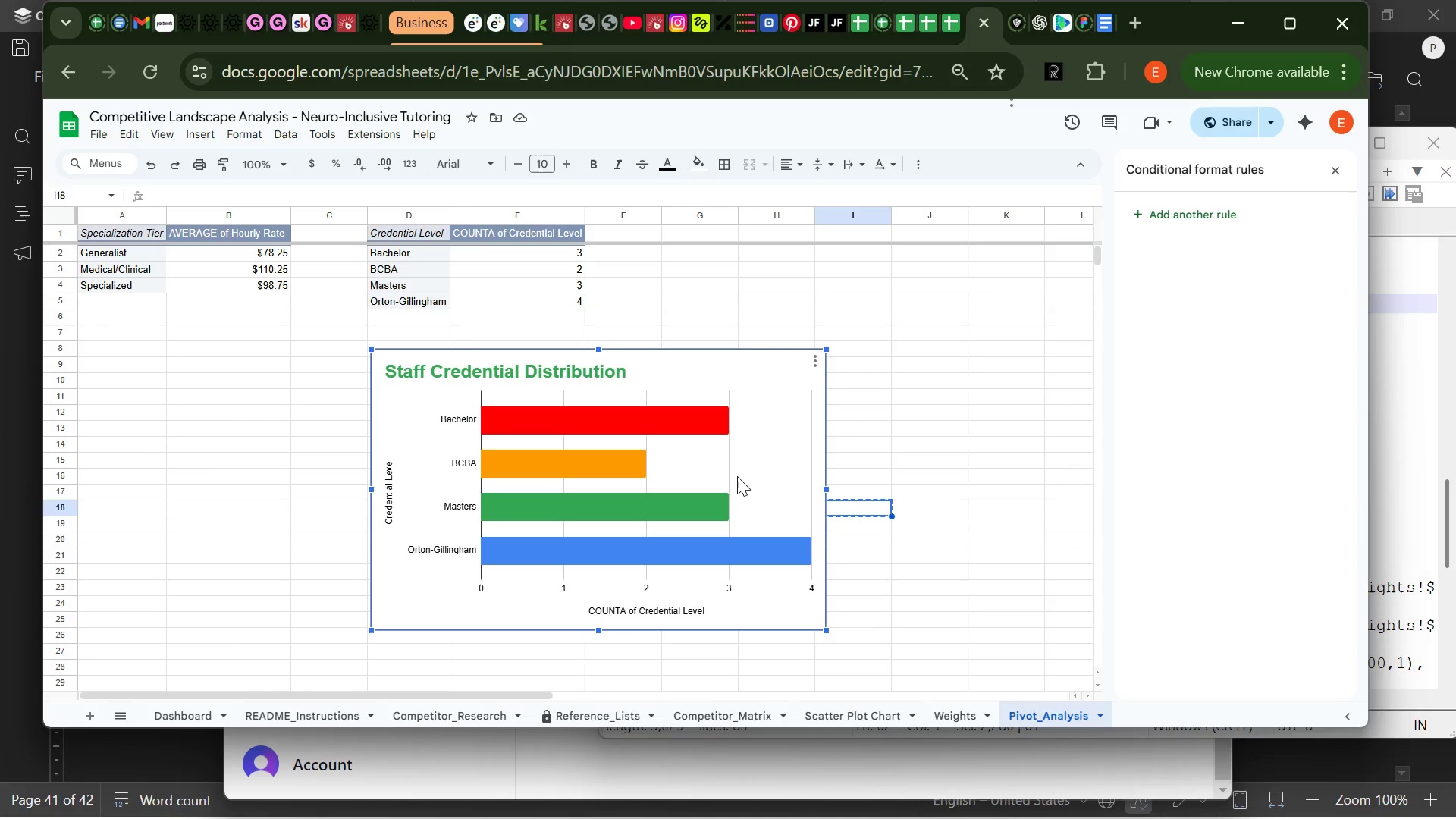 
hold_key(key=ControlLeft, duration=0.7)
 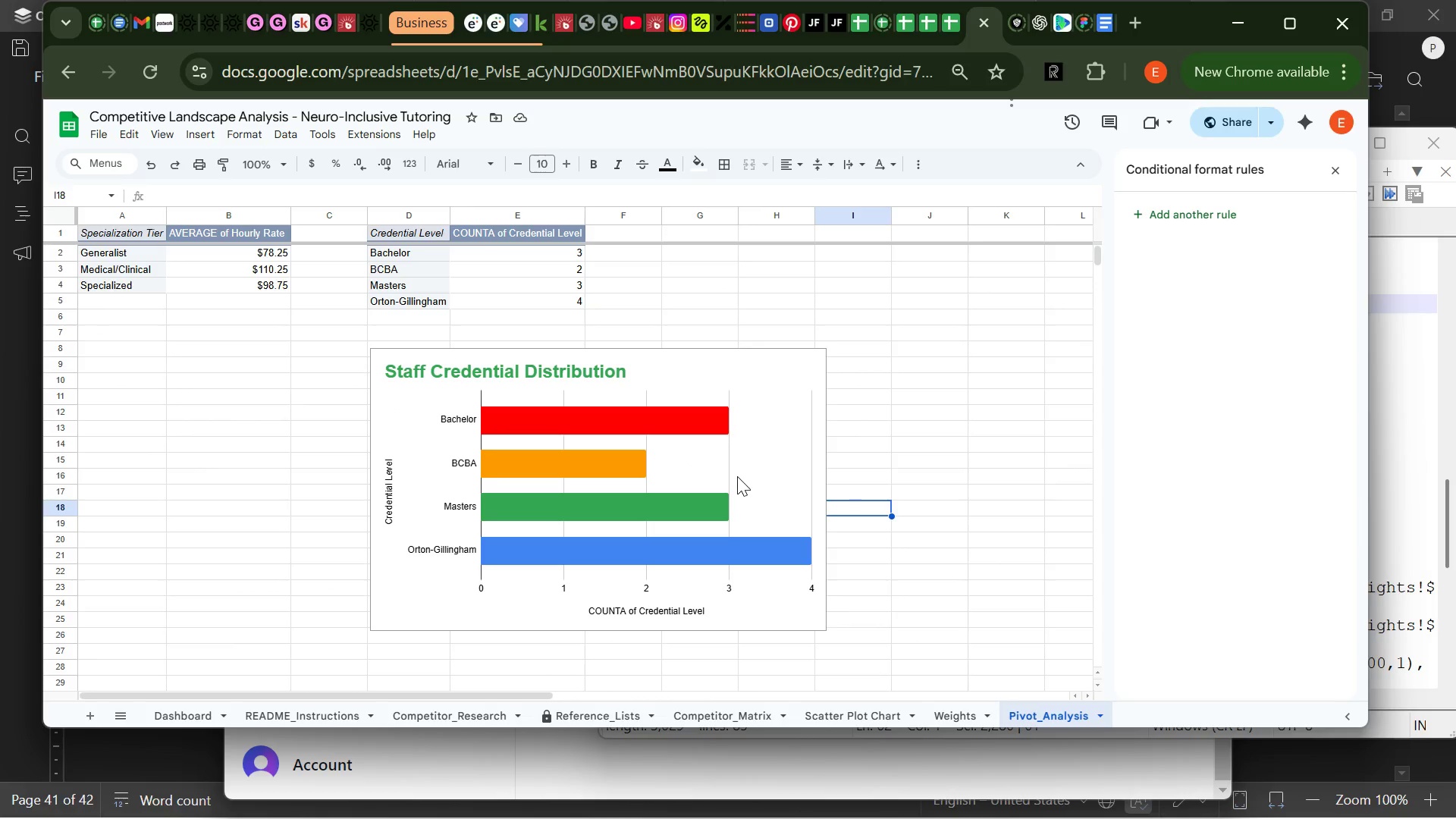 
hold_key(key=C, duration=0.39)
 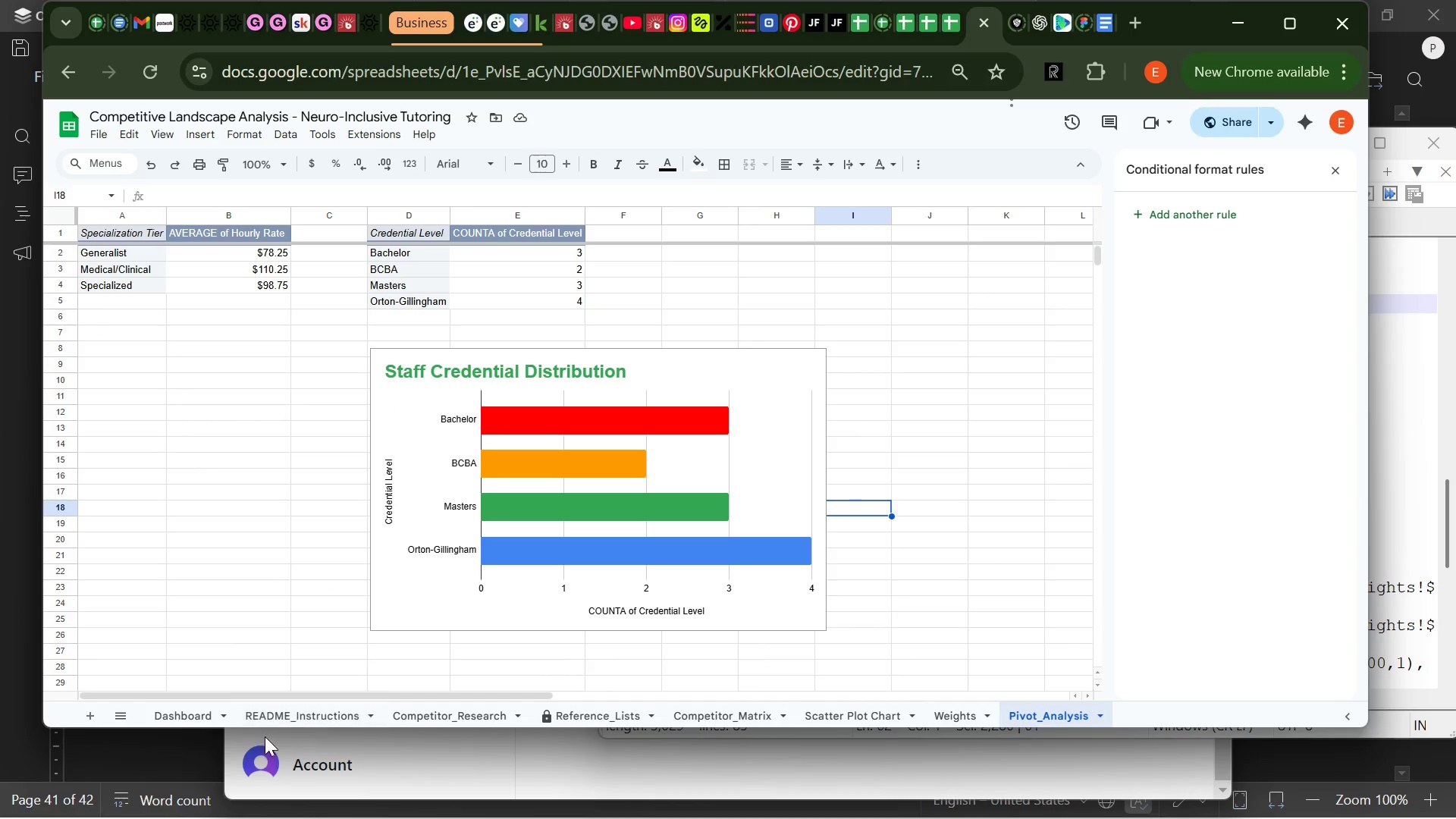 
left_click([193, 720])
 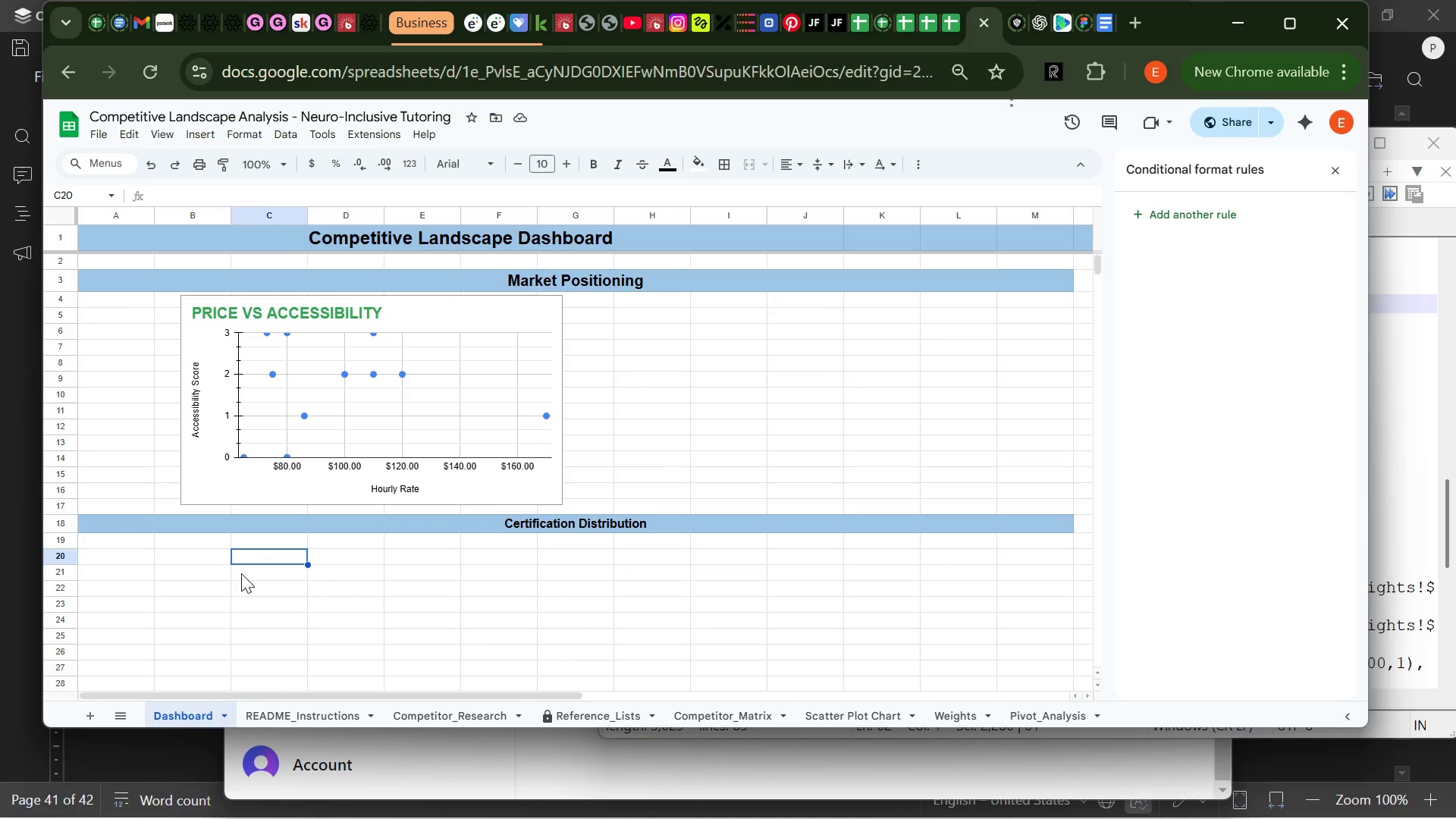 
key(Control+V)
 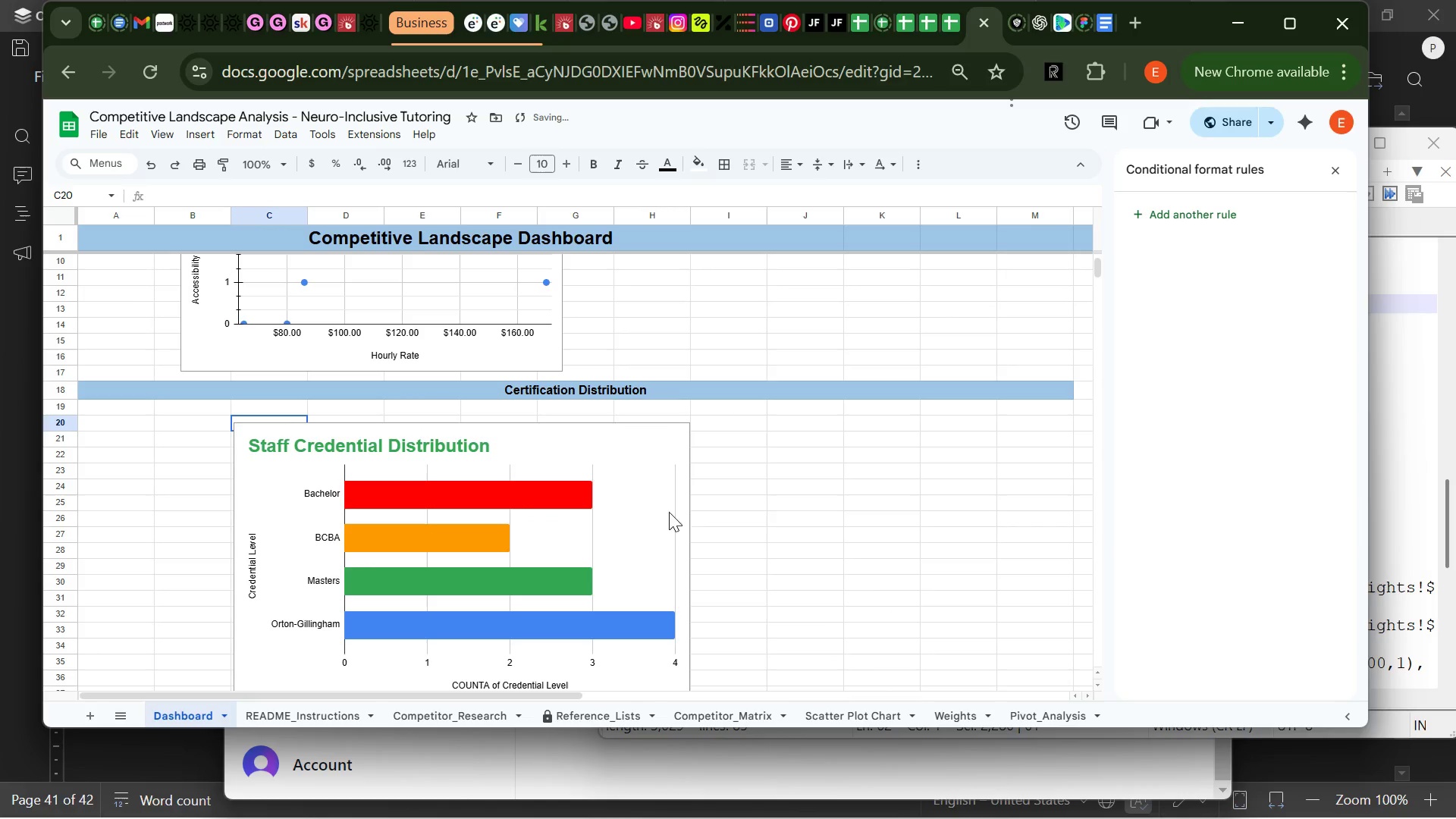 
left_click([758, 511])
 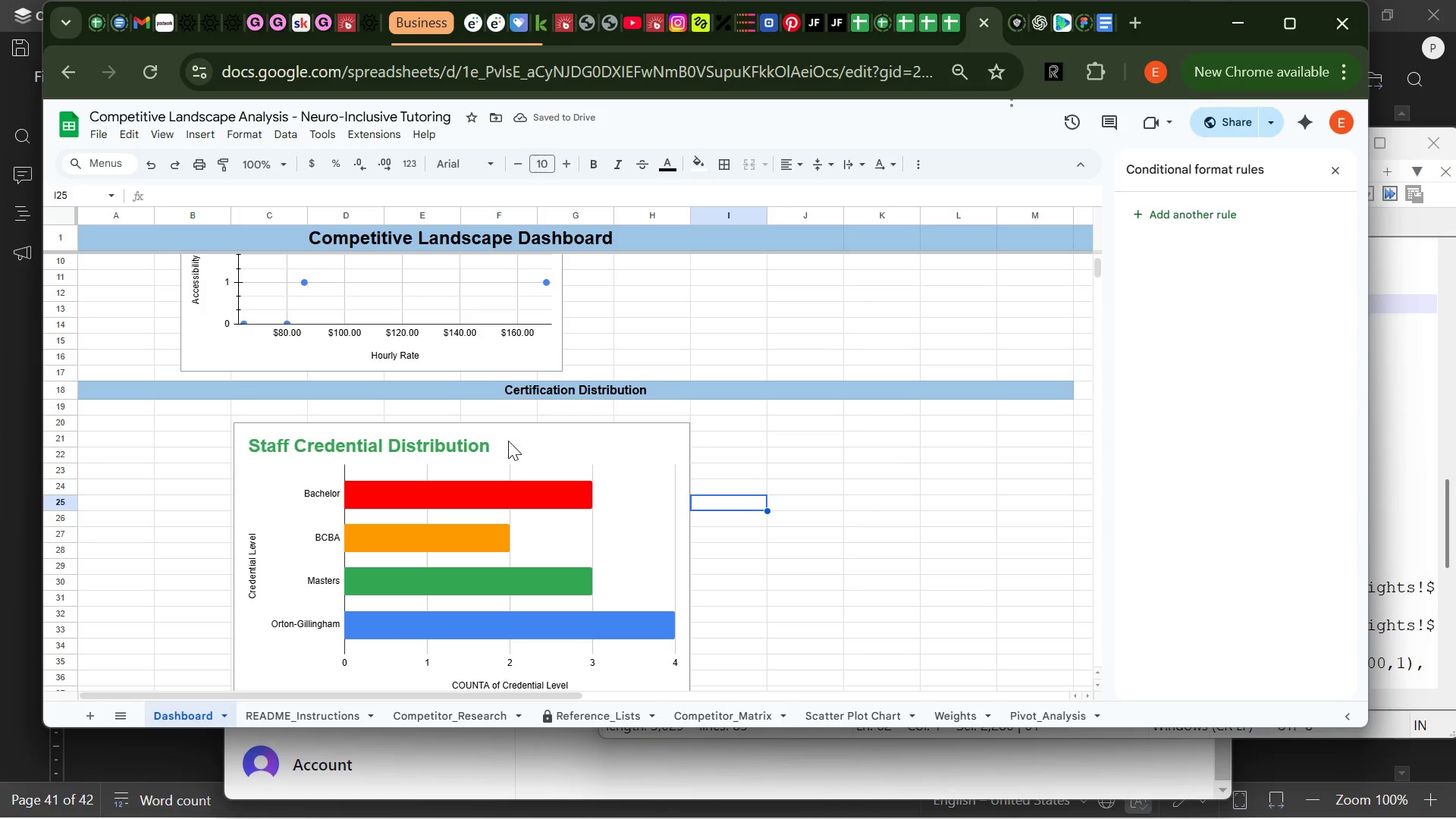 
left_click([532, 439])
 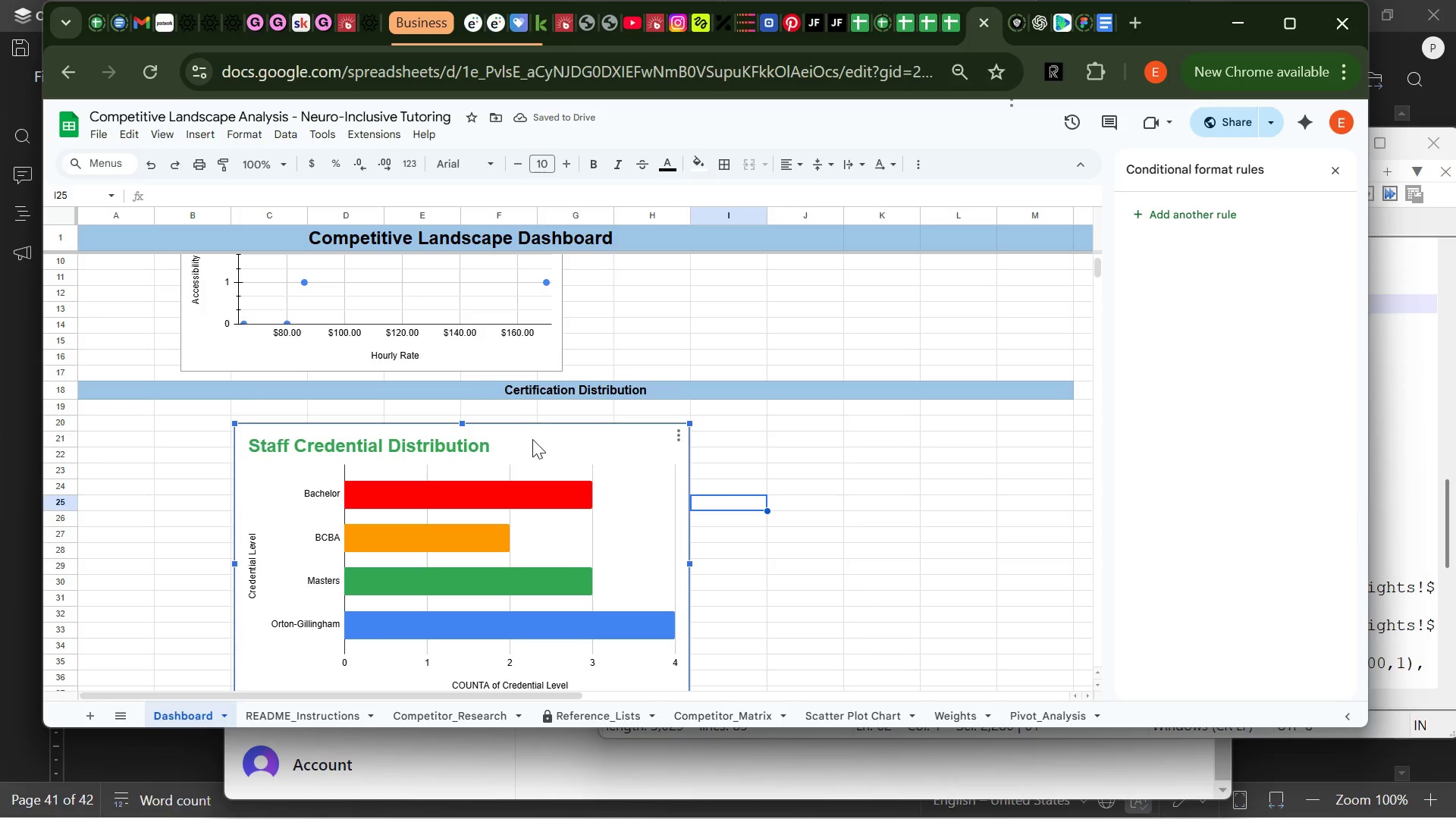 
left_click_drag(start_coordinate=[532, 439], to_coordinate=[491, 434])
 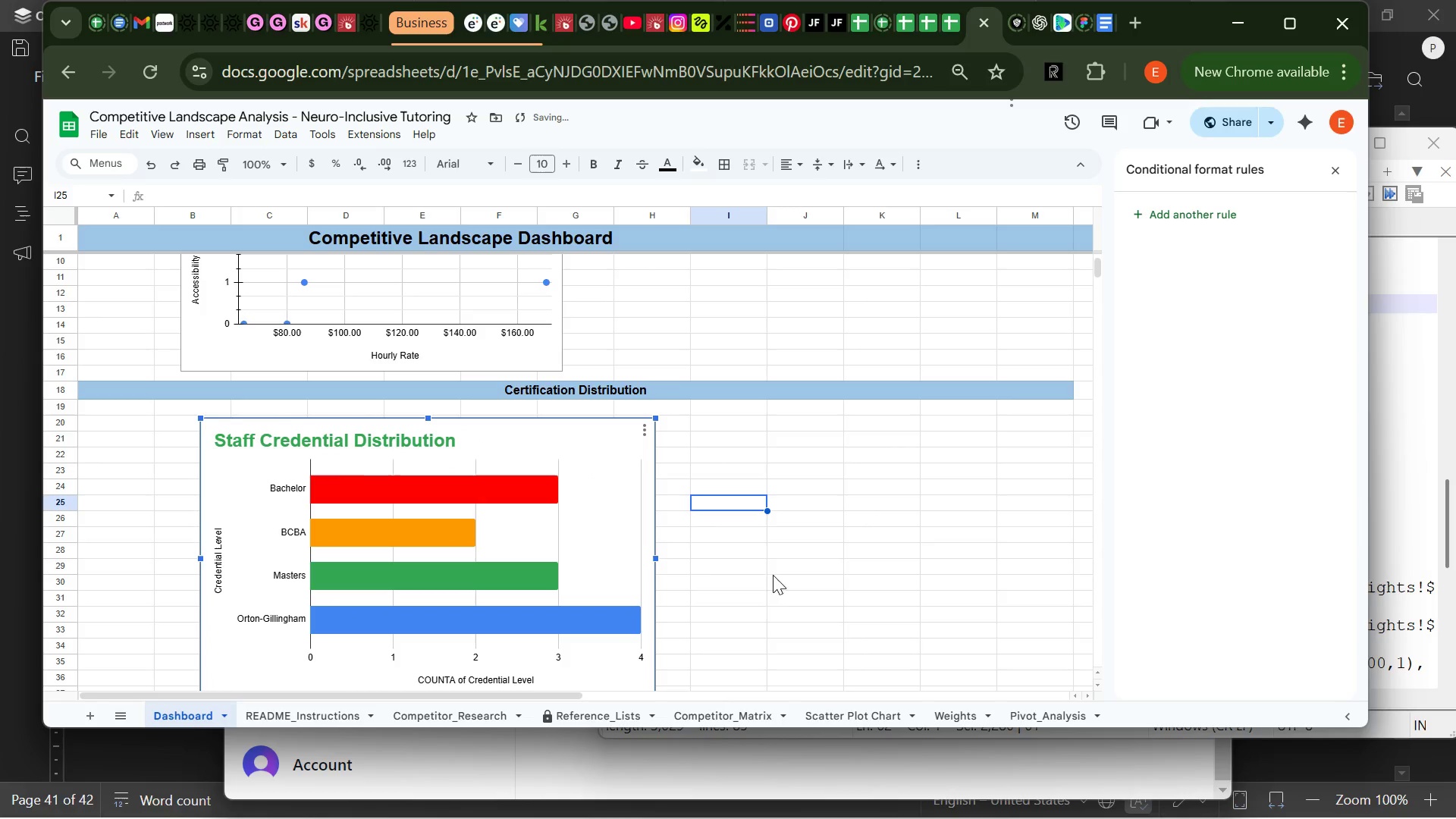 
left_click([770, 585])
 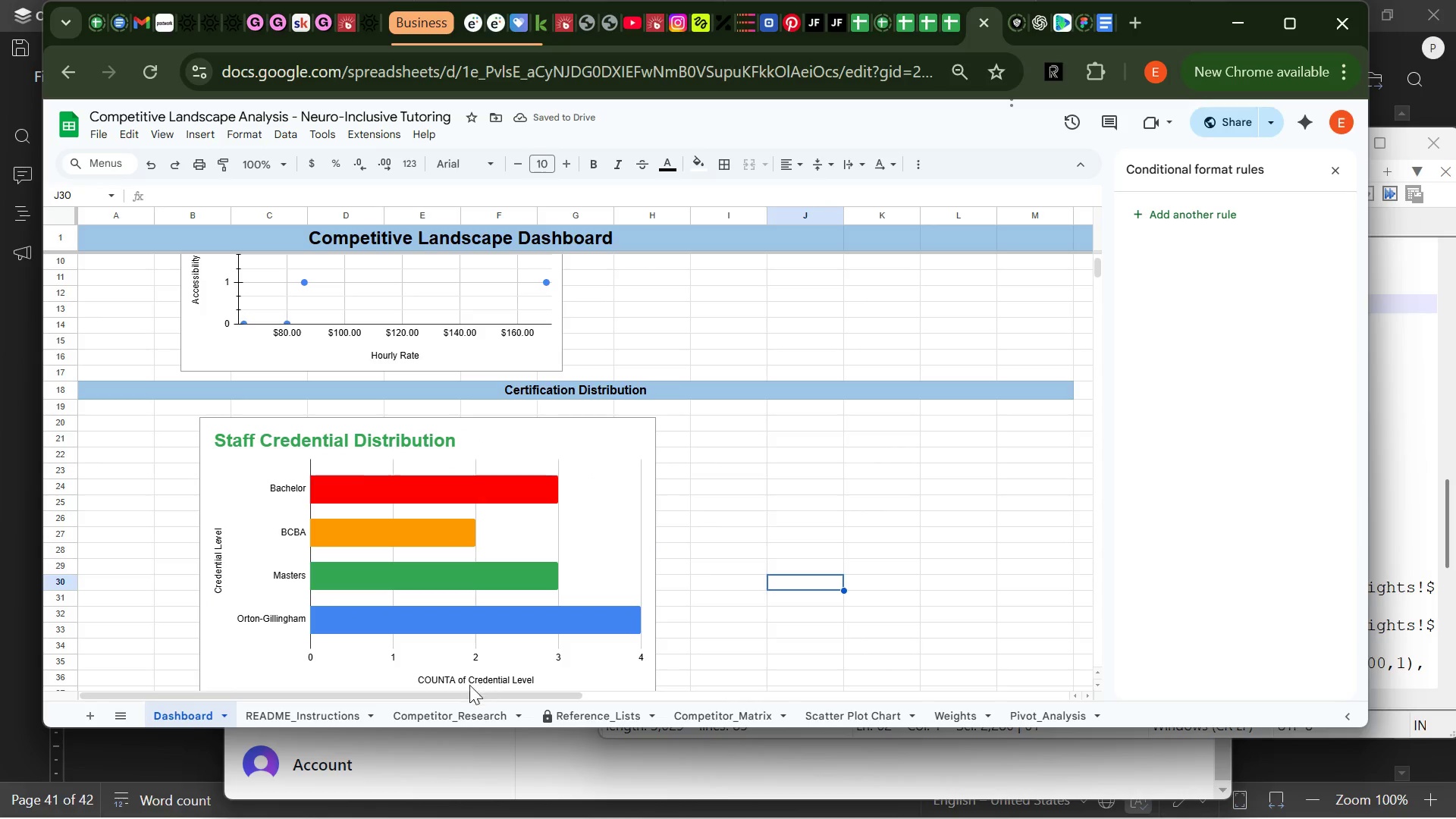 
left_click([470, 684])
 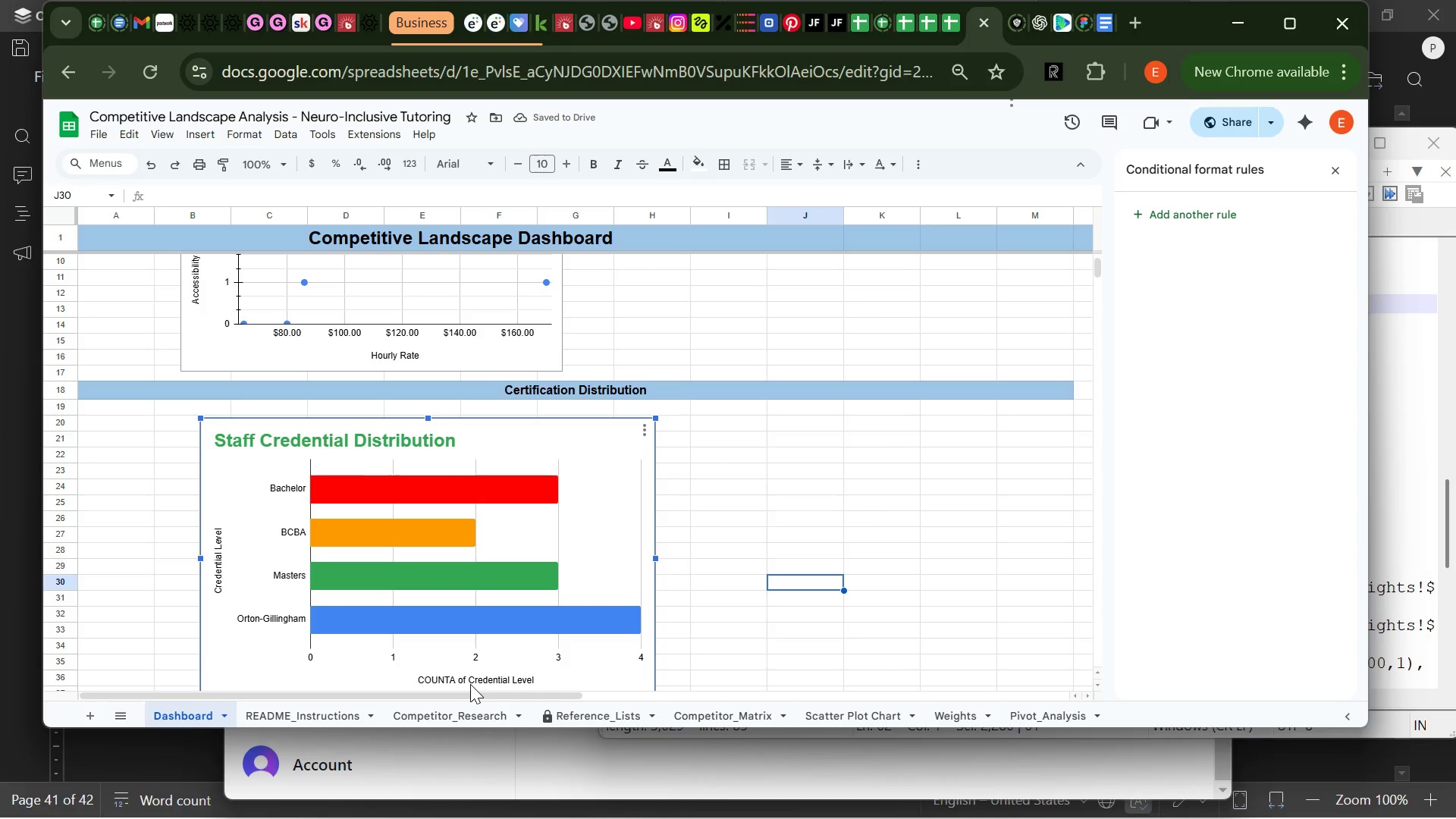 
left_click([470, 684])
 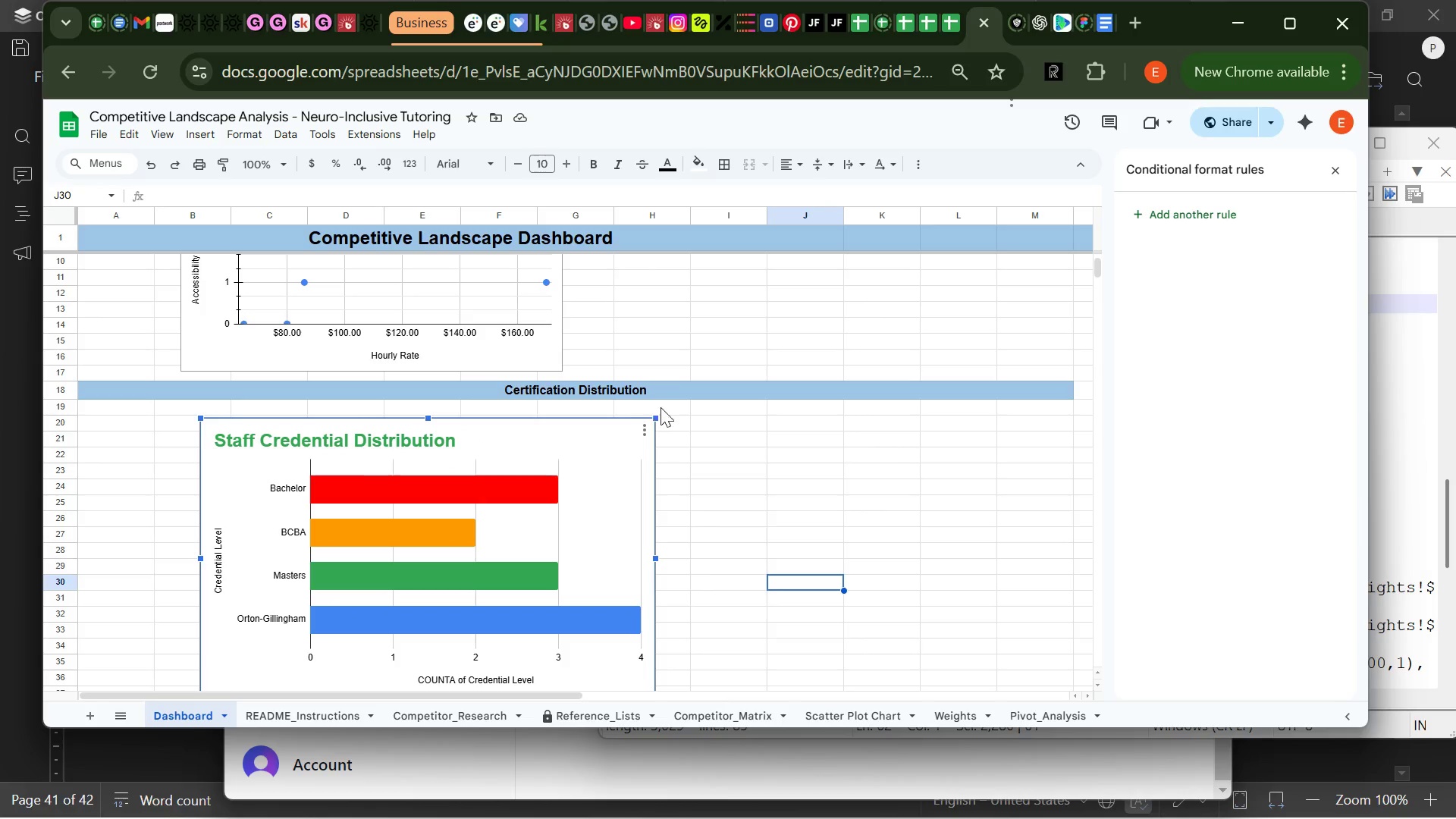 
left_click([644, 425])
 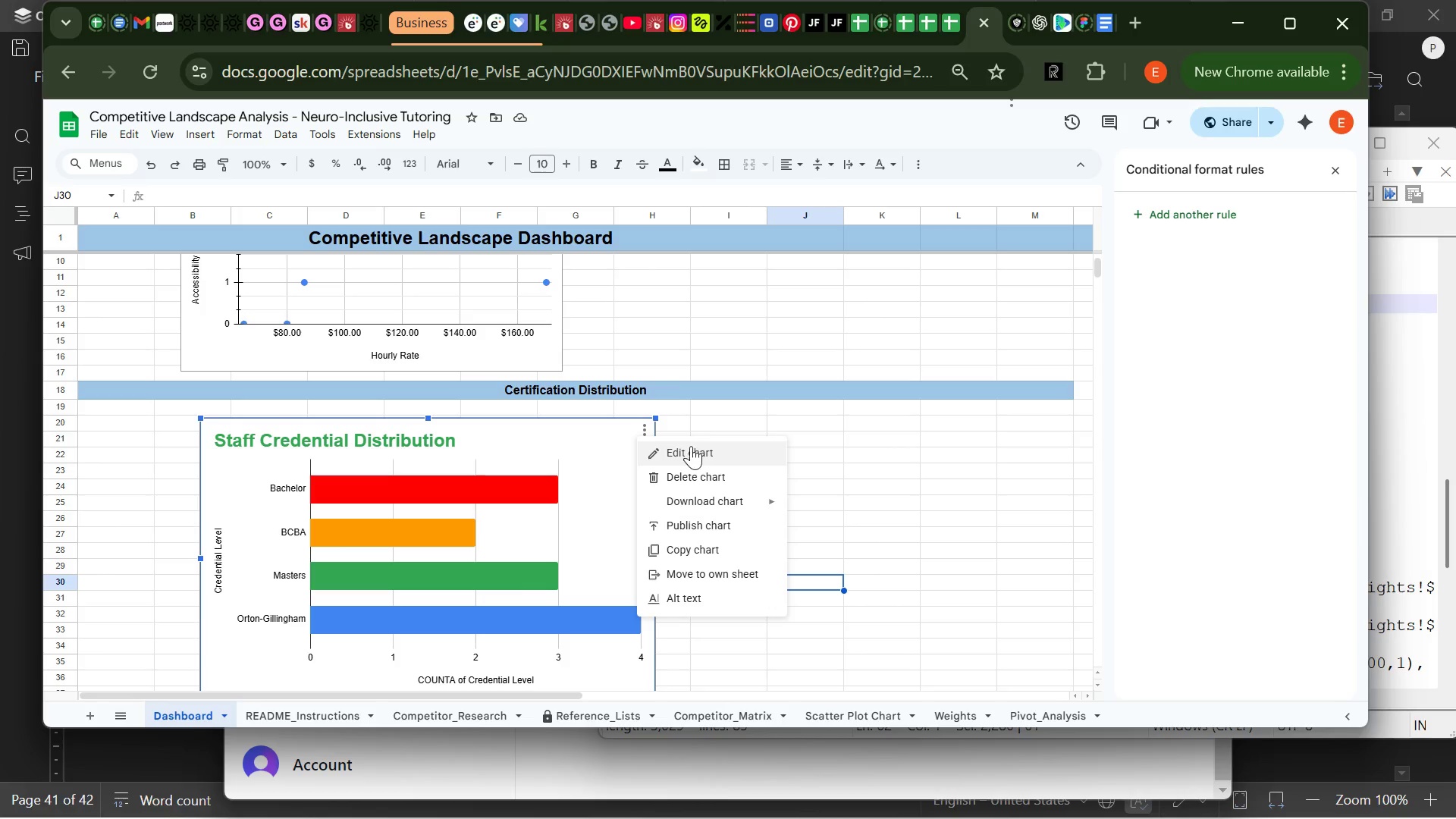 
left_click([691, 449])
 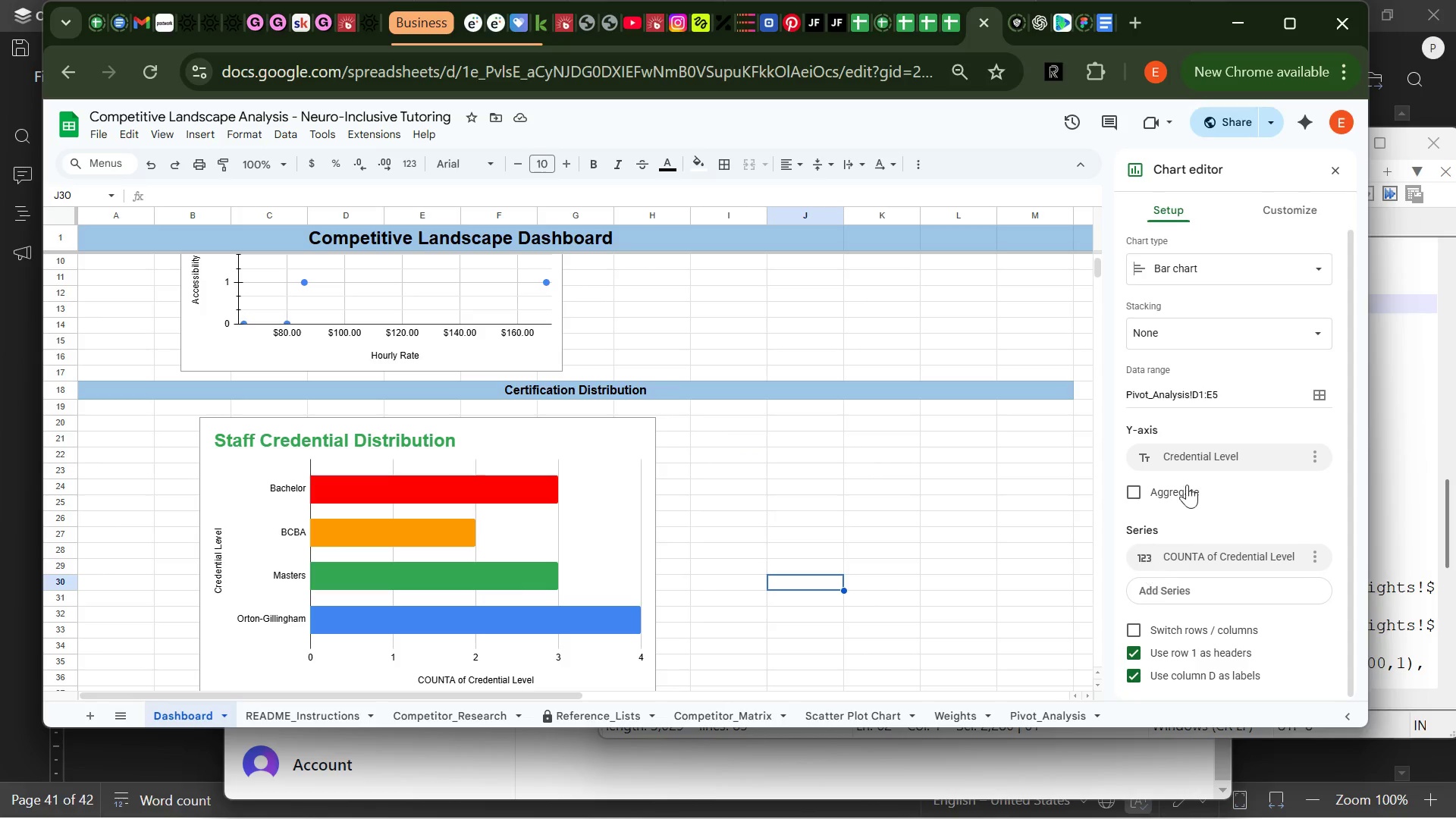 
left_click([1279, 208])
 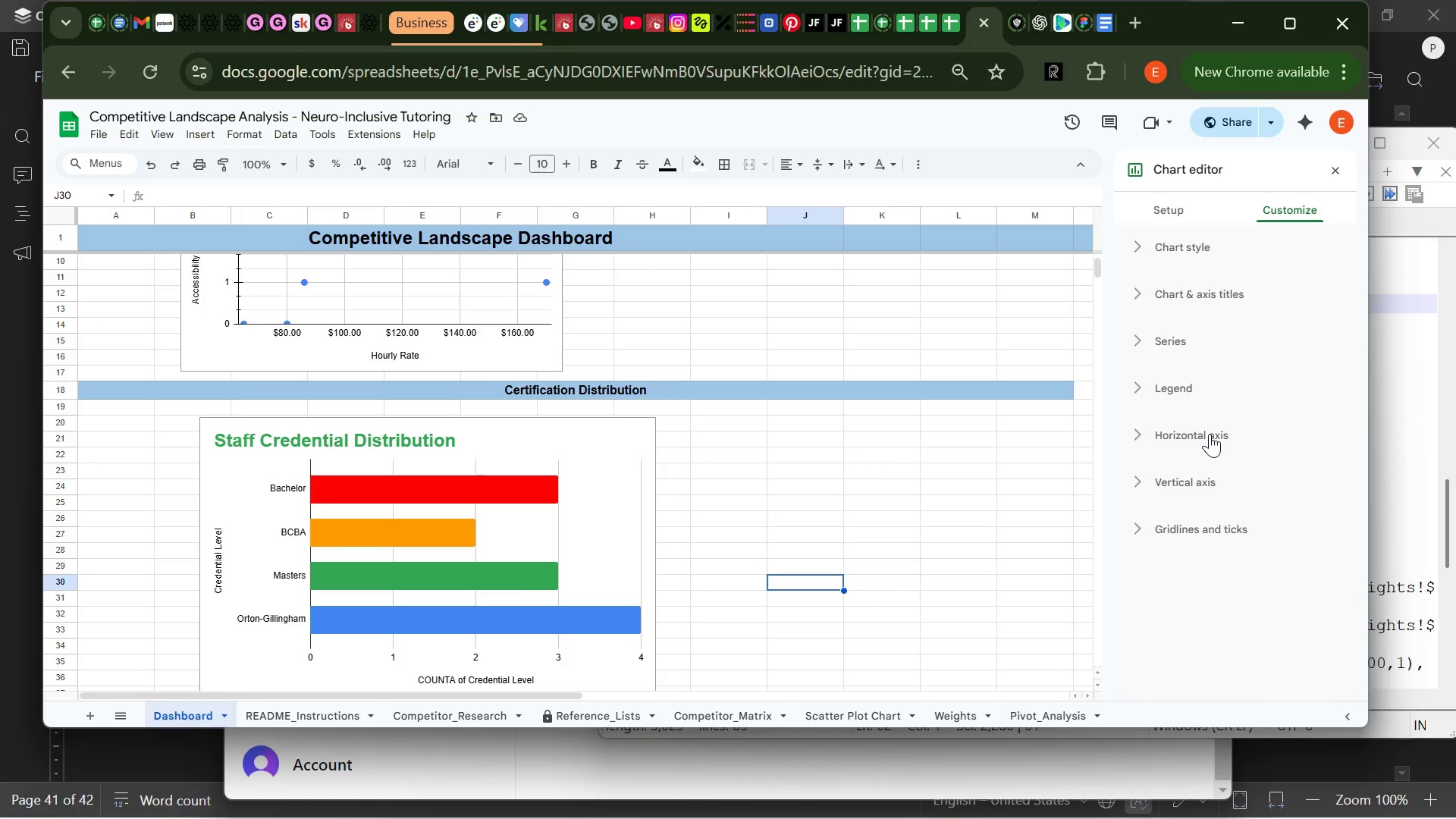 
left_click([1210, 434])
 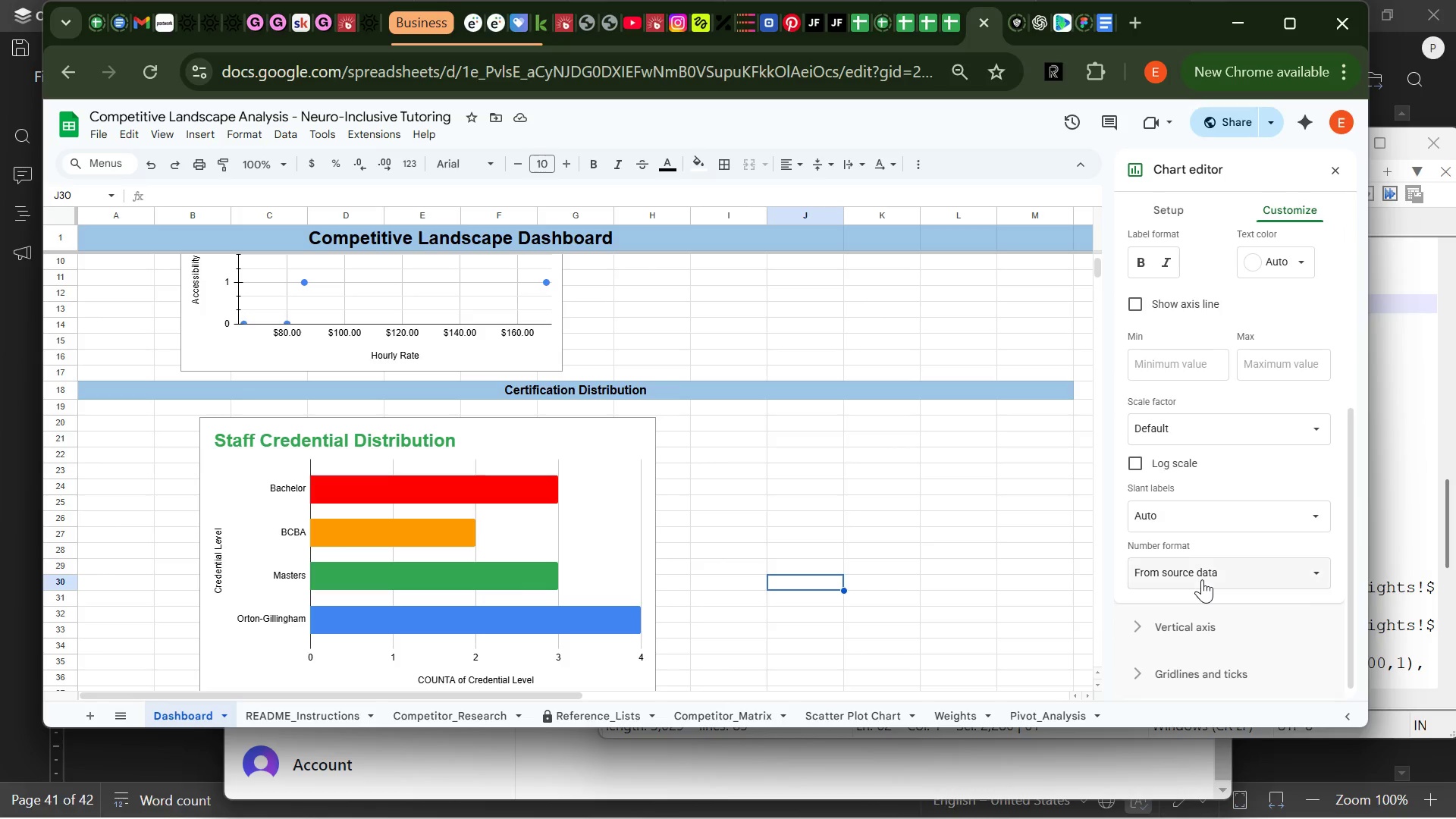 
wait(5.2)
 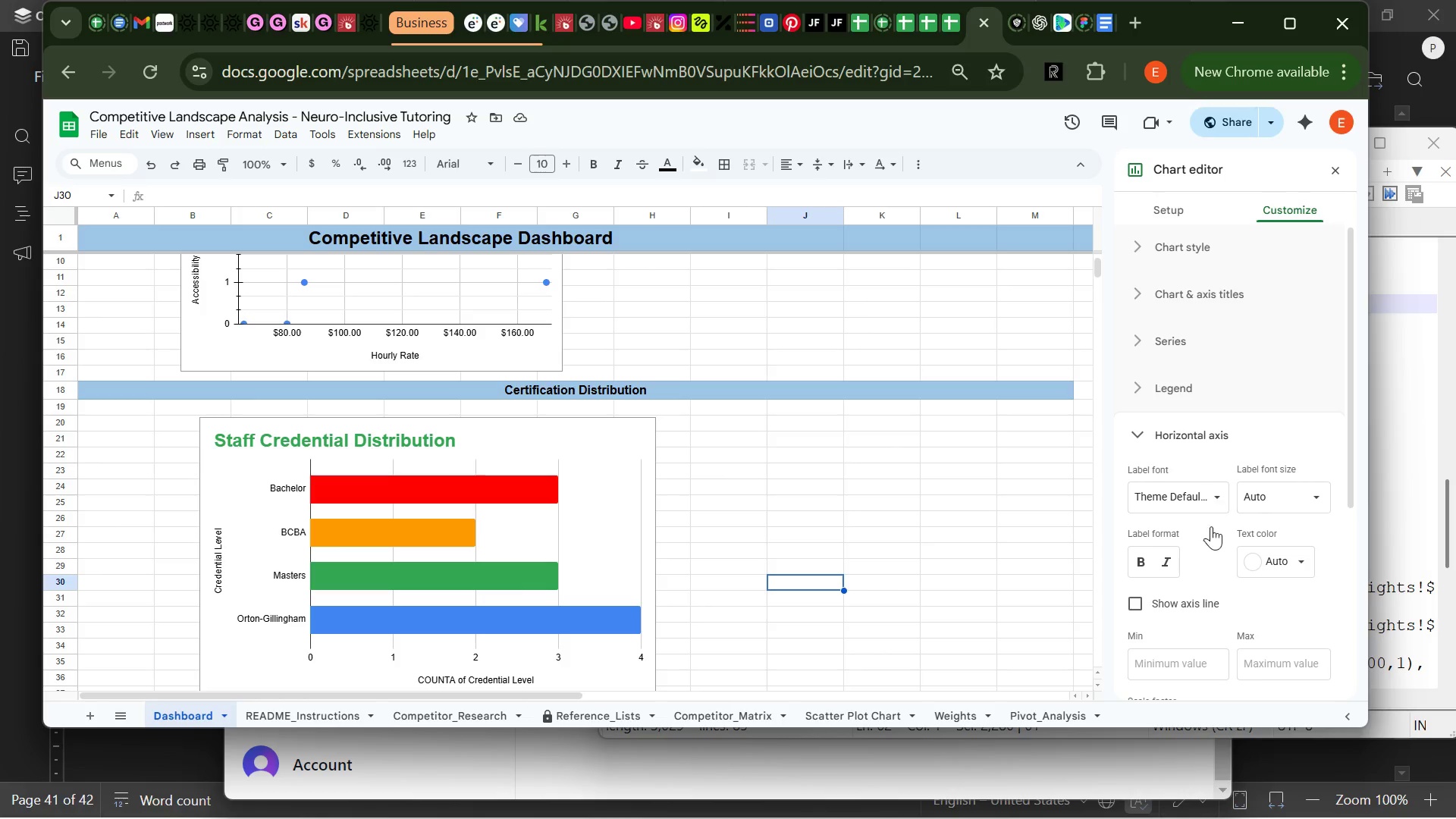 
mouse_move([1203, 495])
 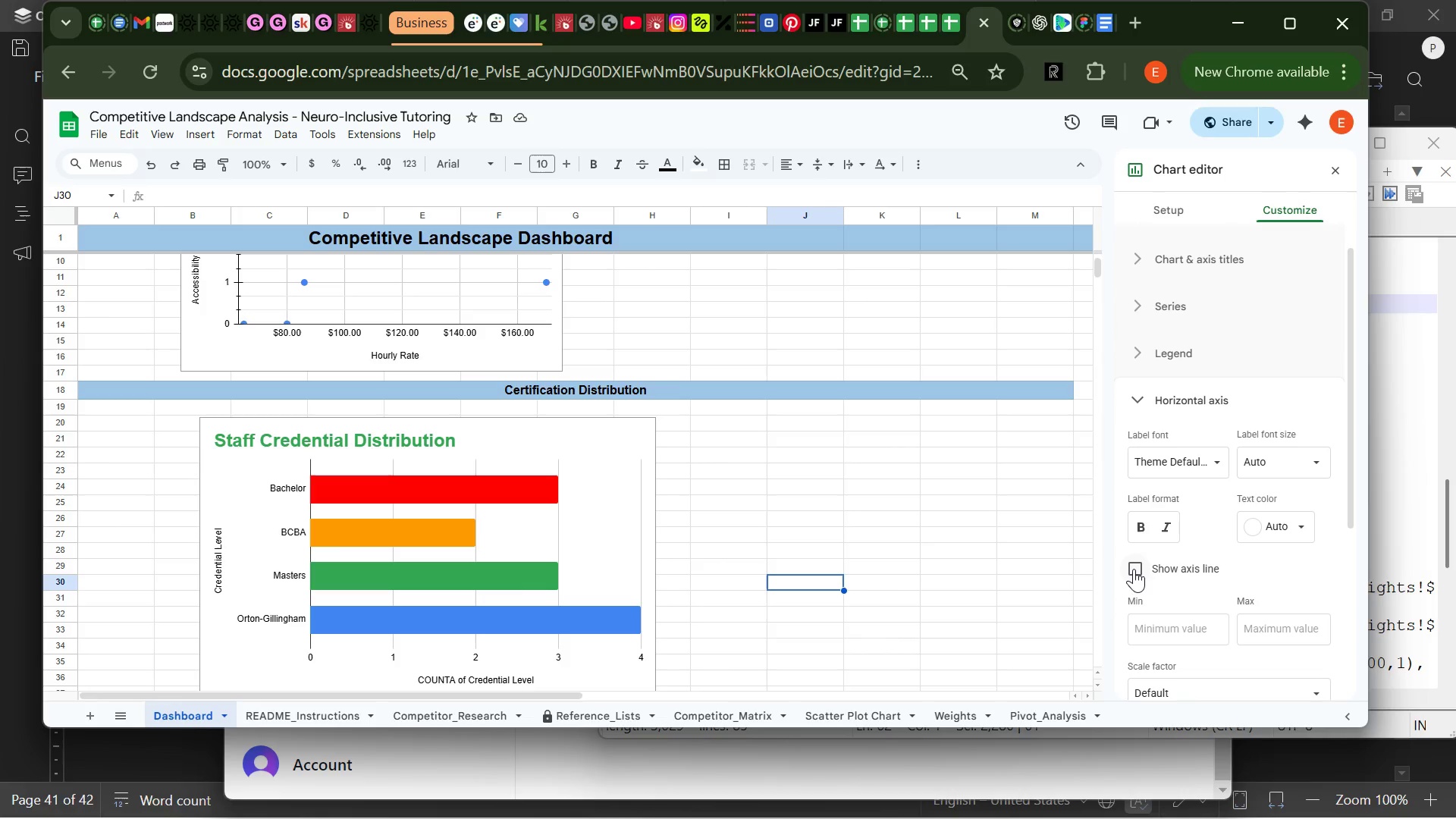 
left_click([1134, 569])
 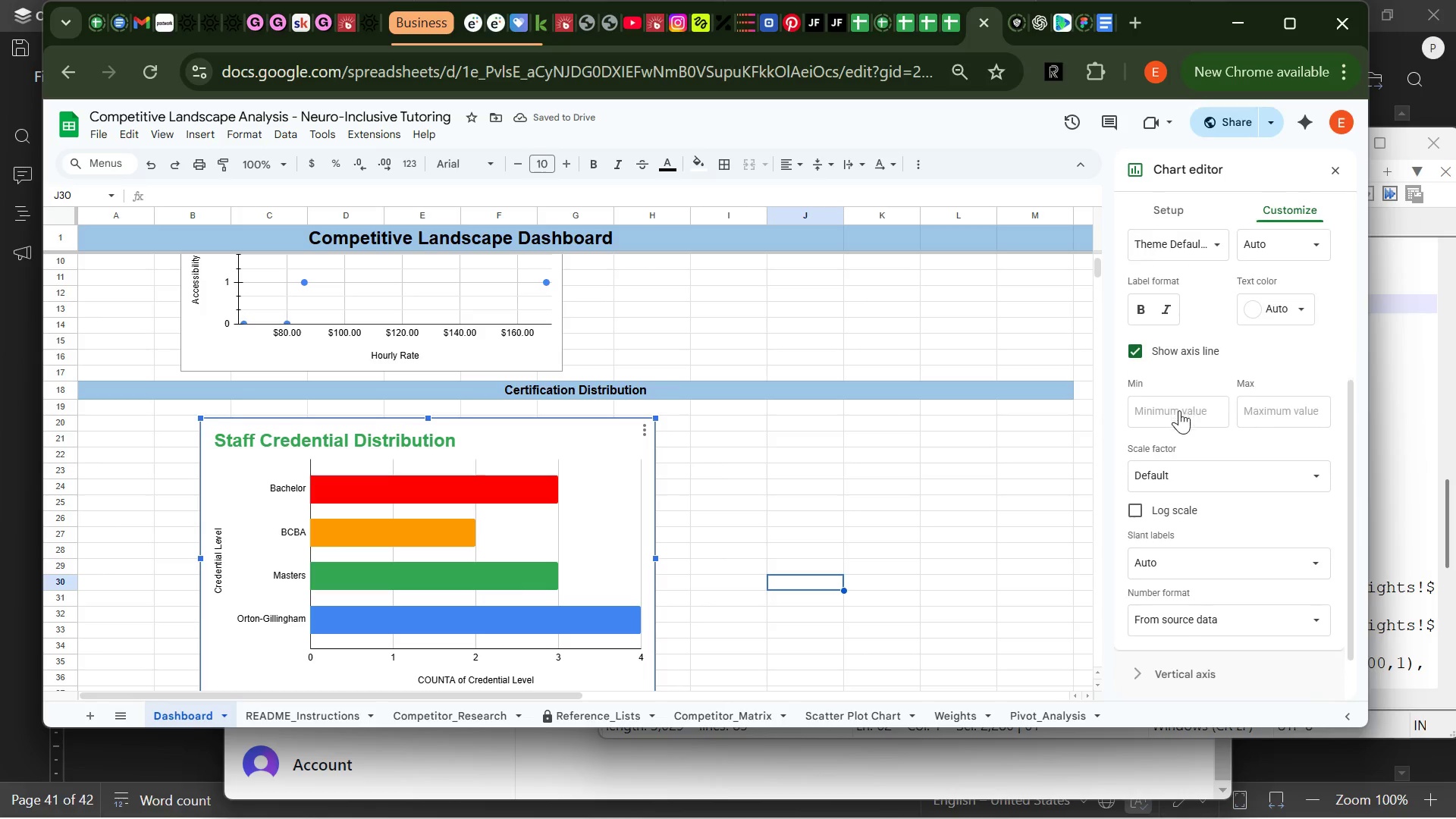 
wait(5.48)
 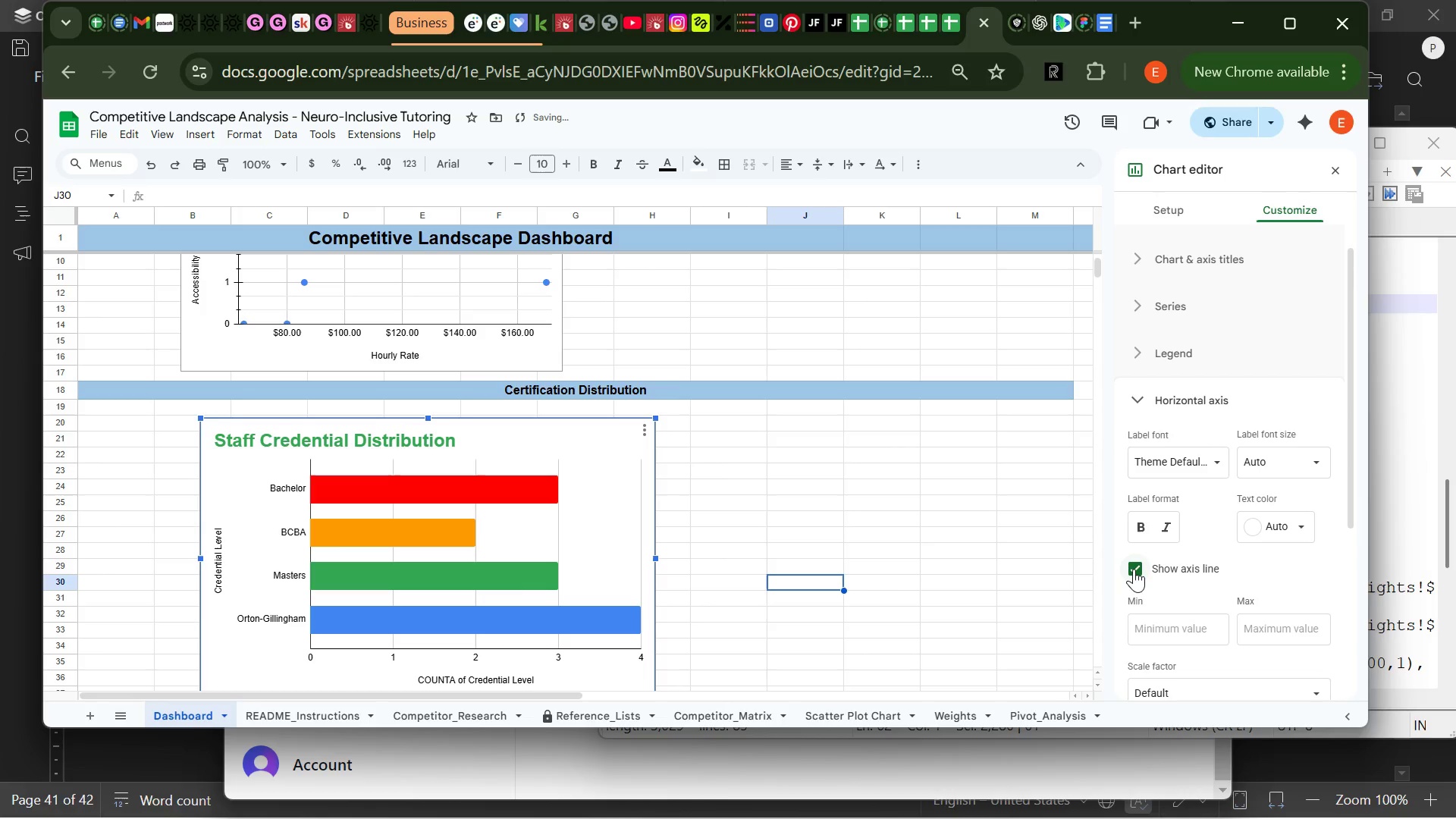 
left_click([1150, 610])
 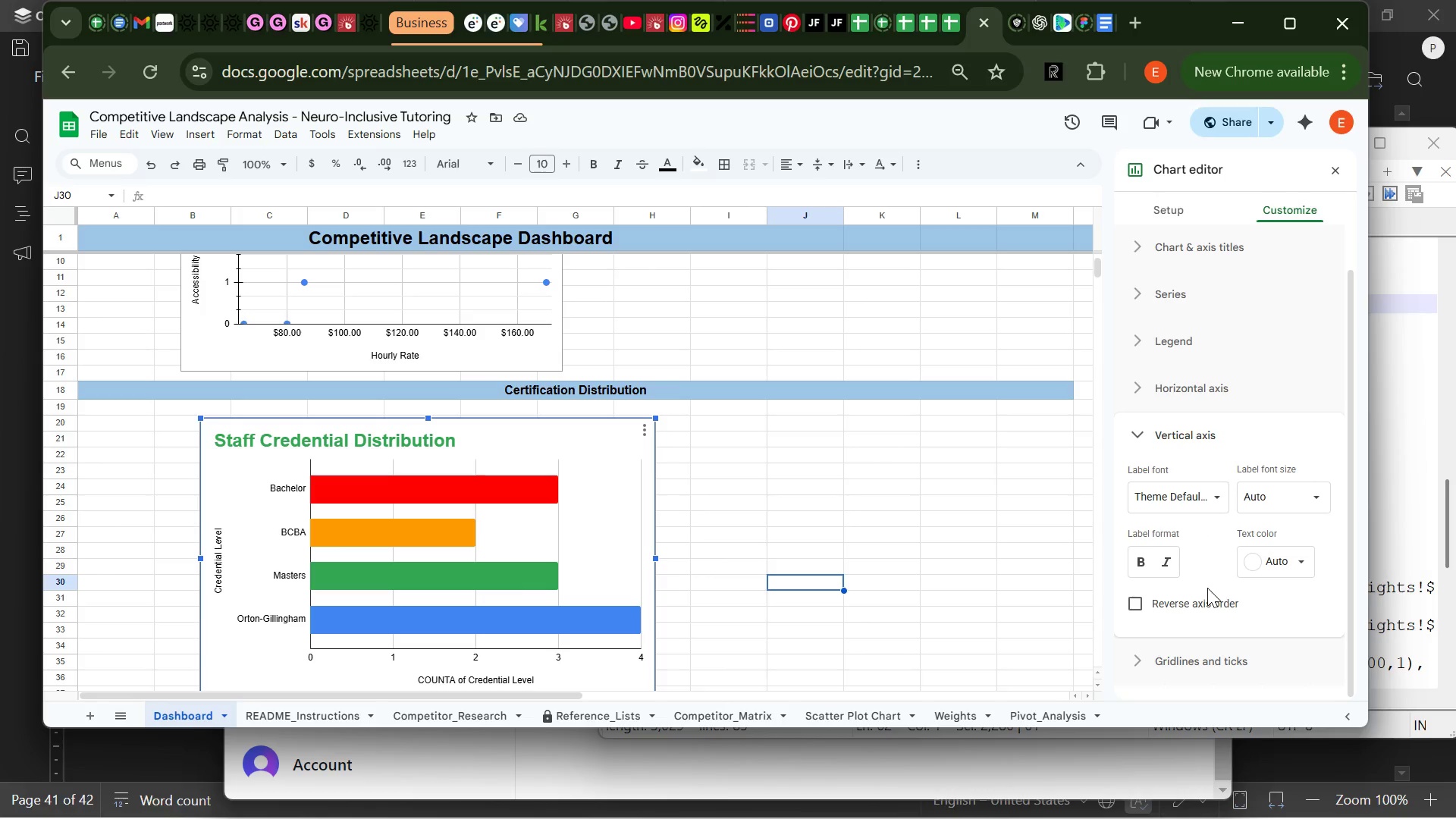 
wait(16.61)
 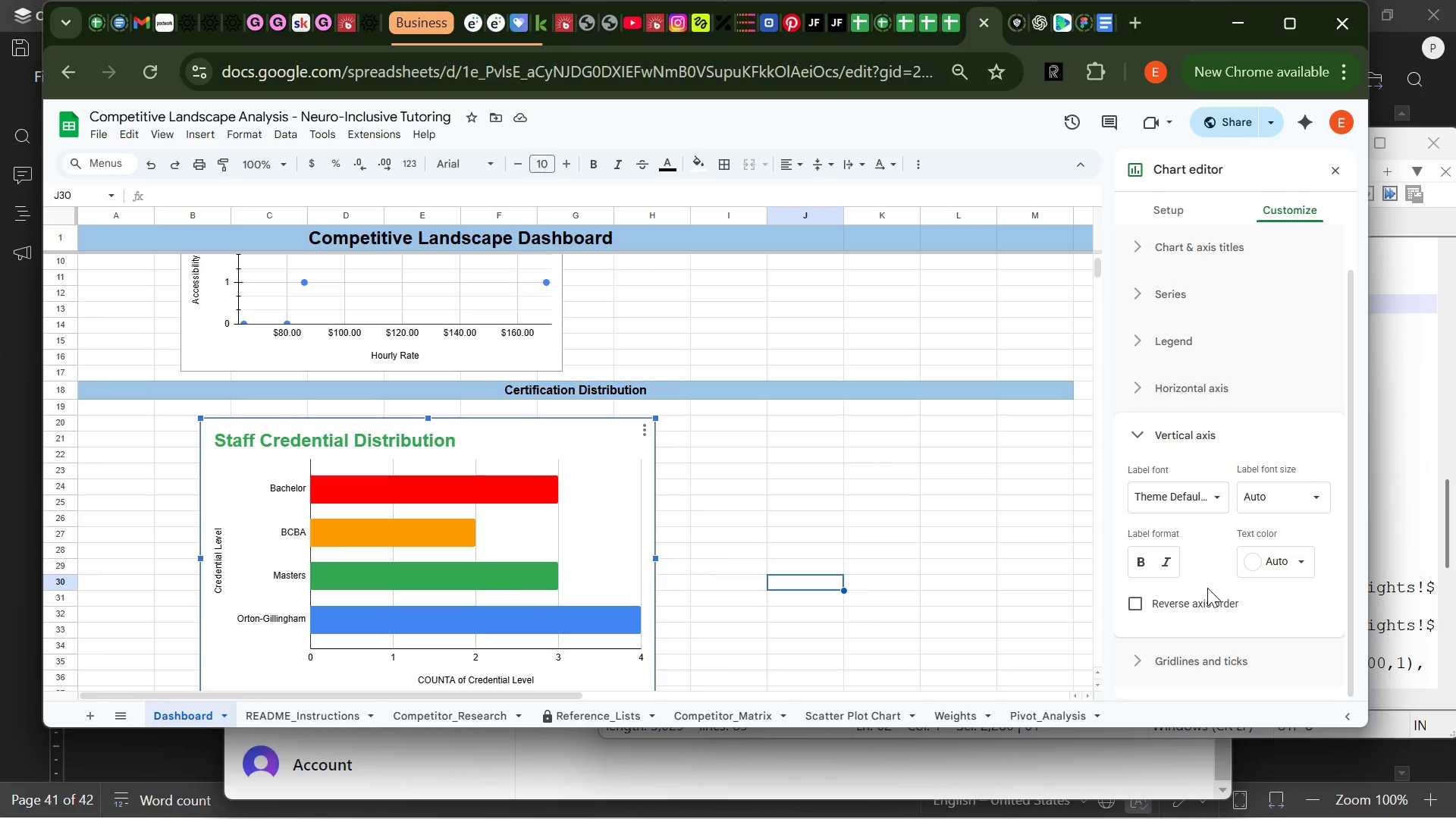 
left_click([1146, 612])
 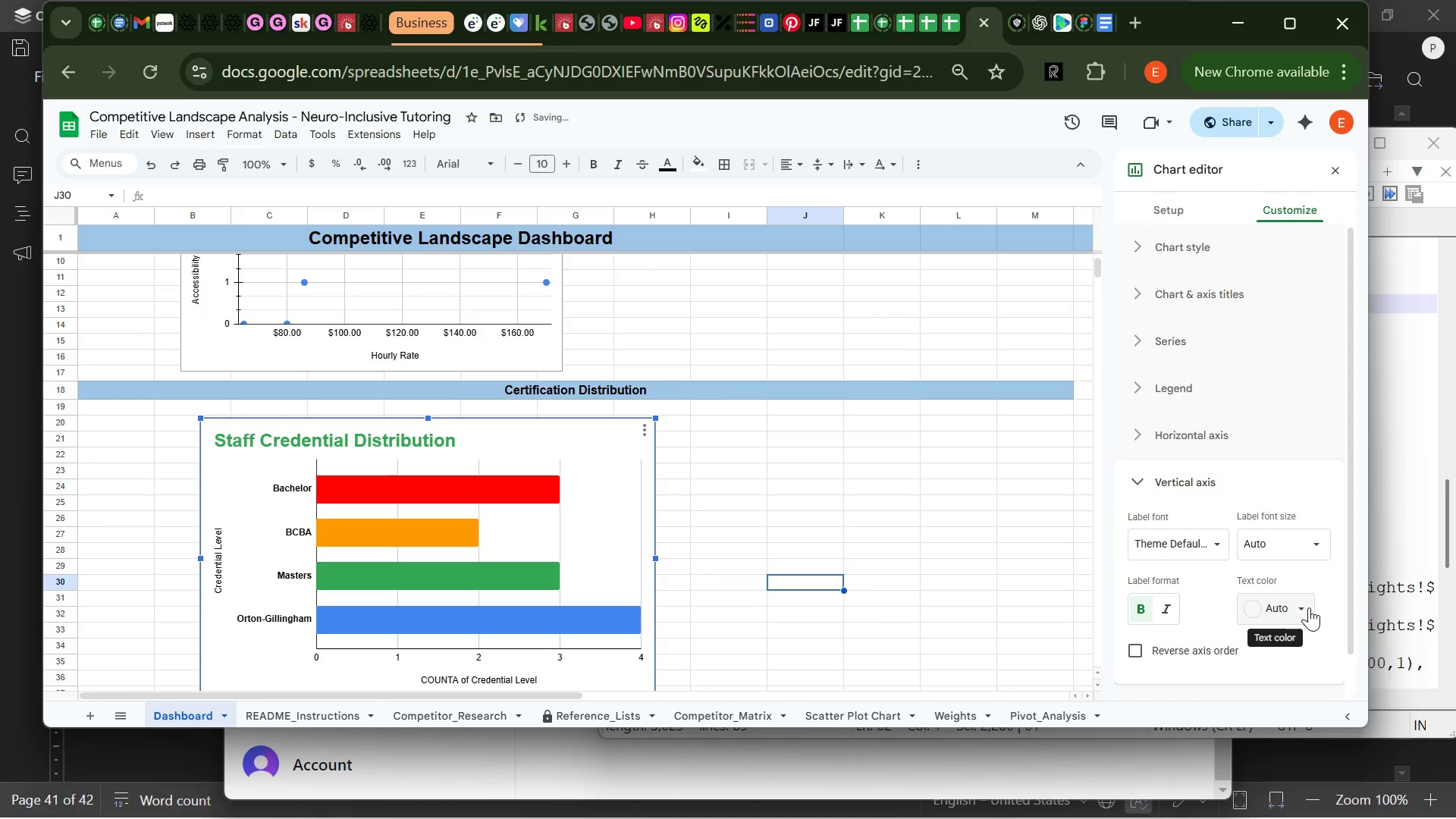 
left_click([1309, 607])
 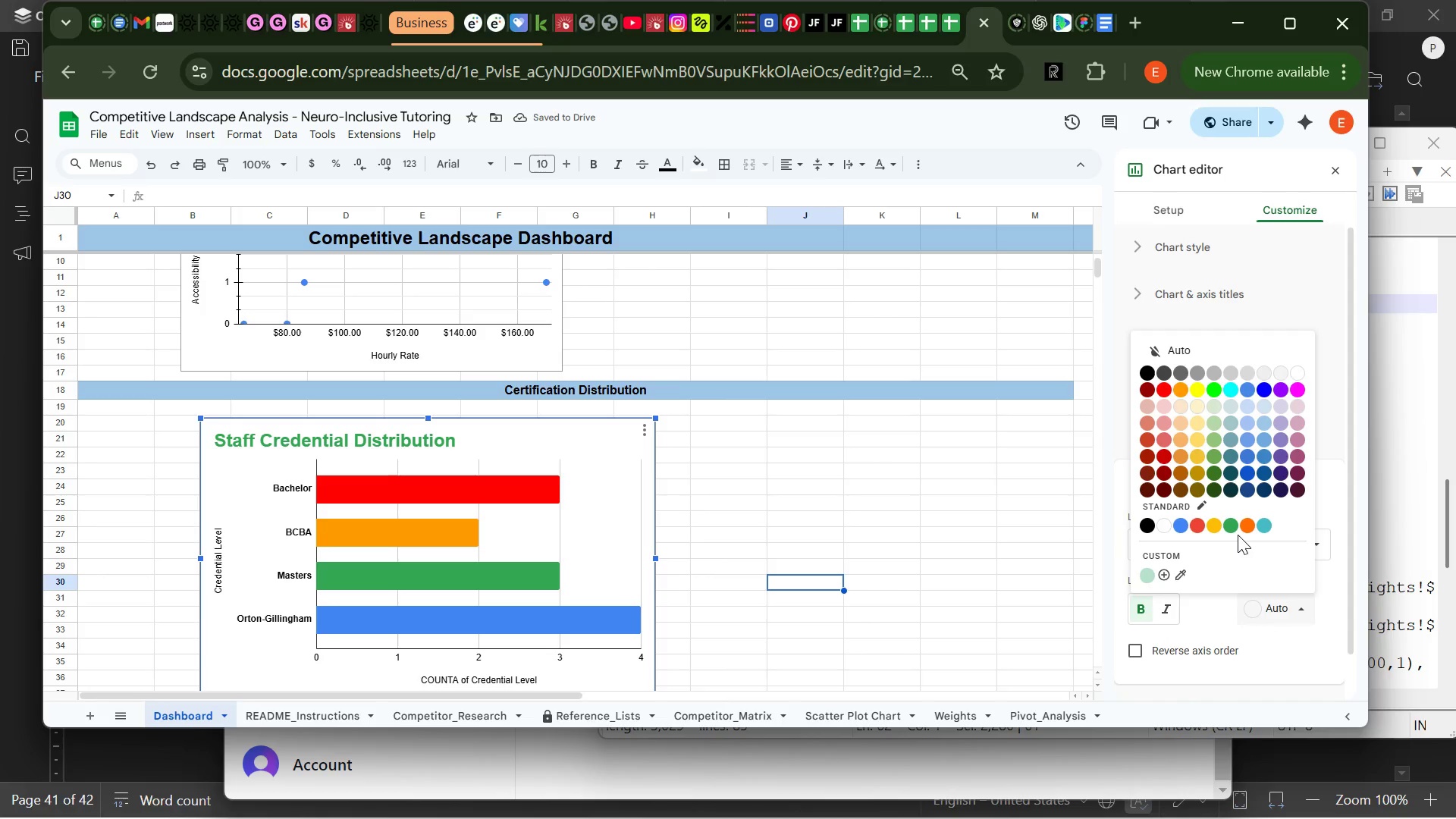 
left_click([1230, 522])
 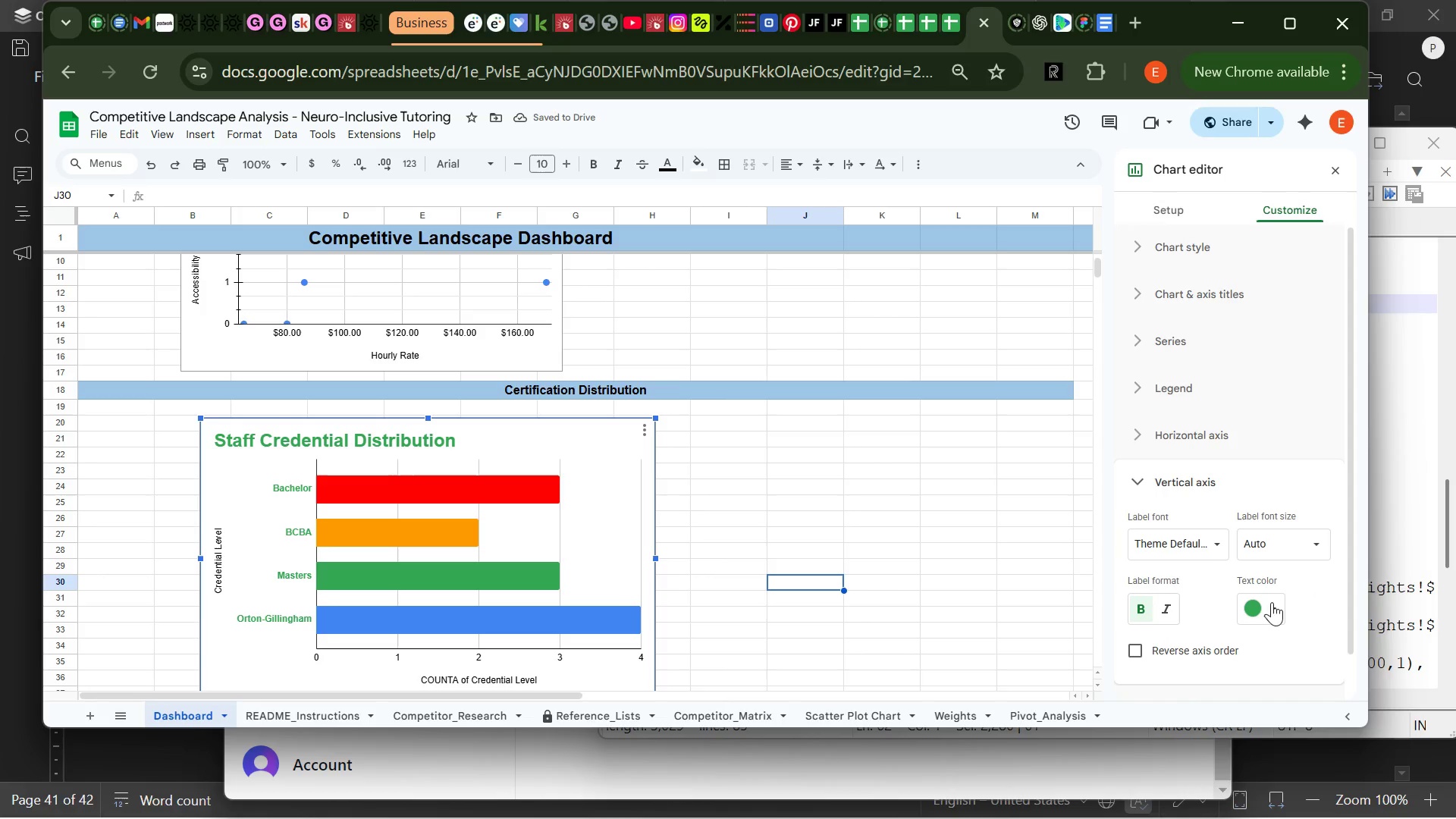 
left_click([1273, 611])
 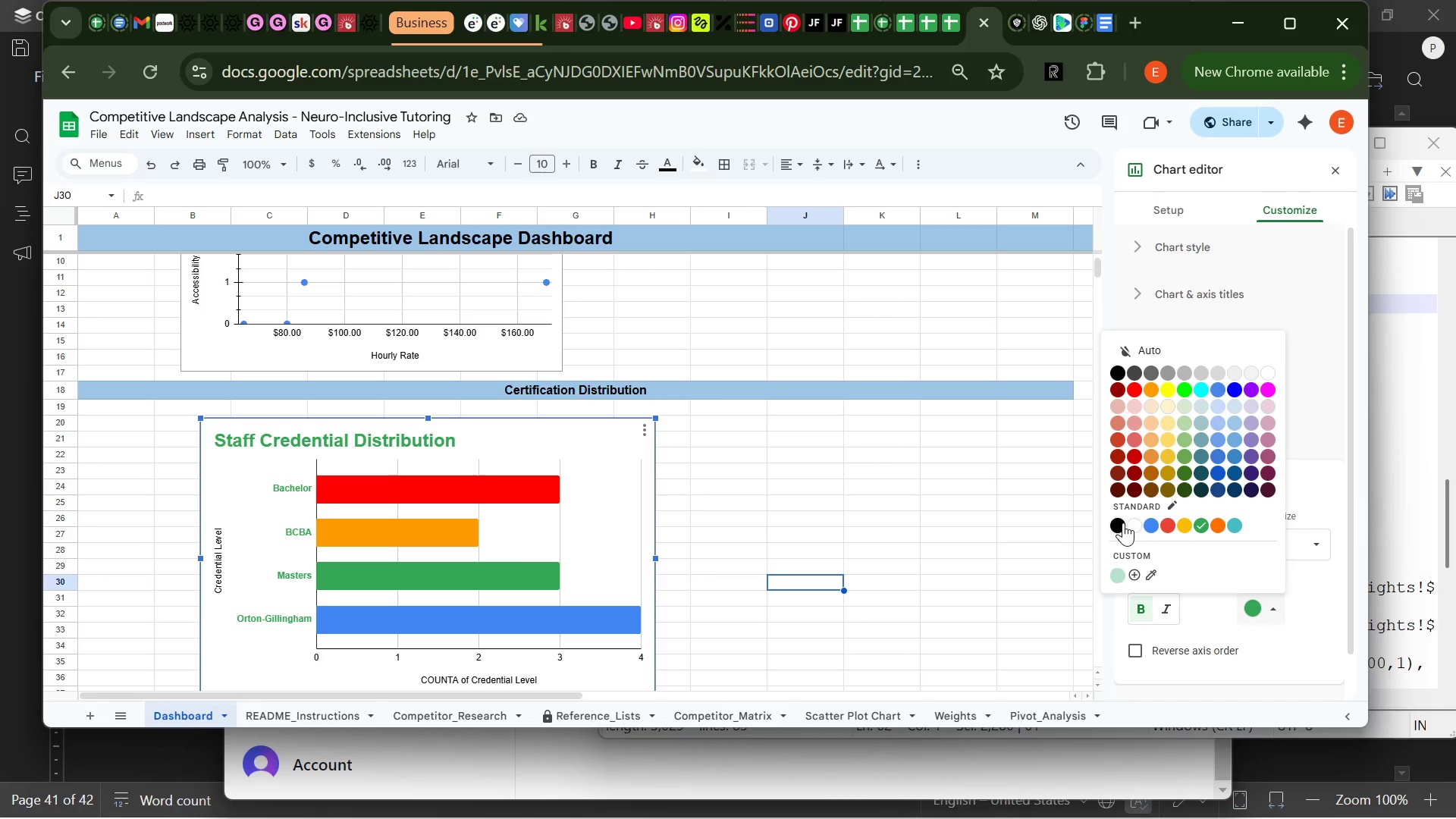 
left_click([1120, 523])
 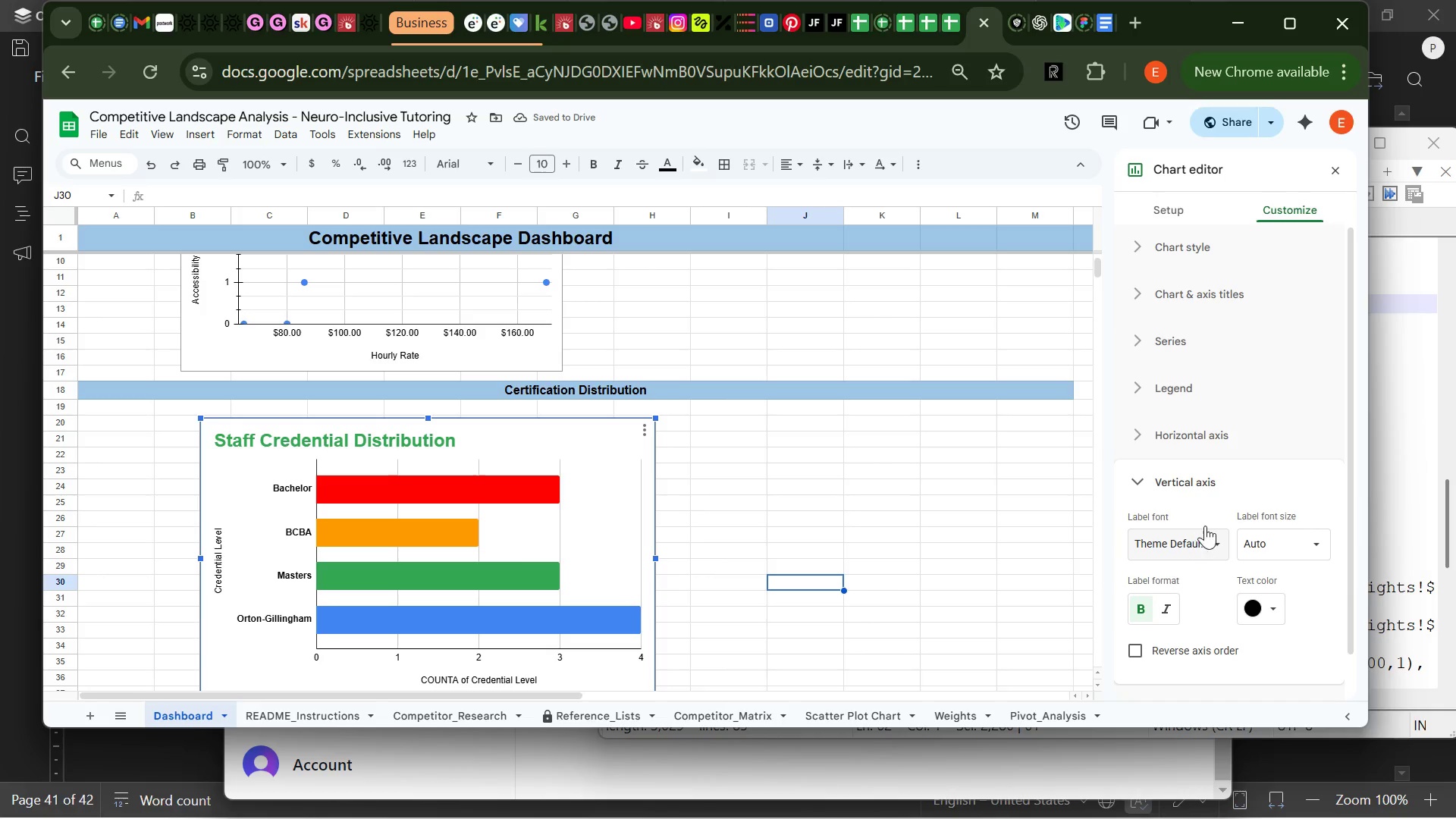 
wait(5.55)
 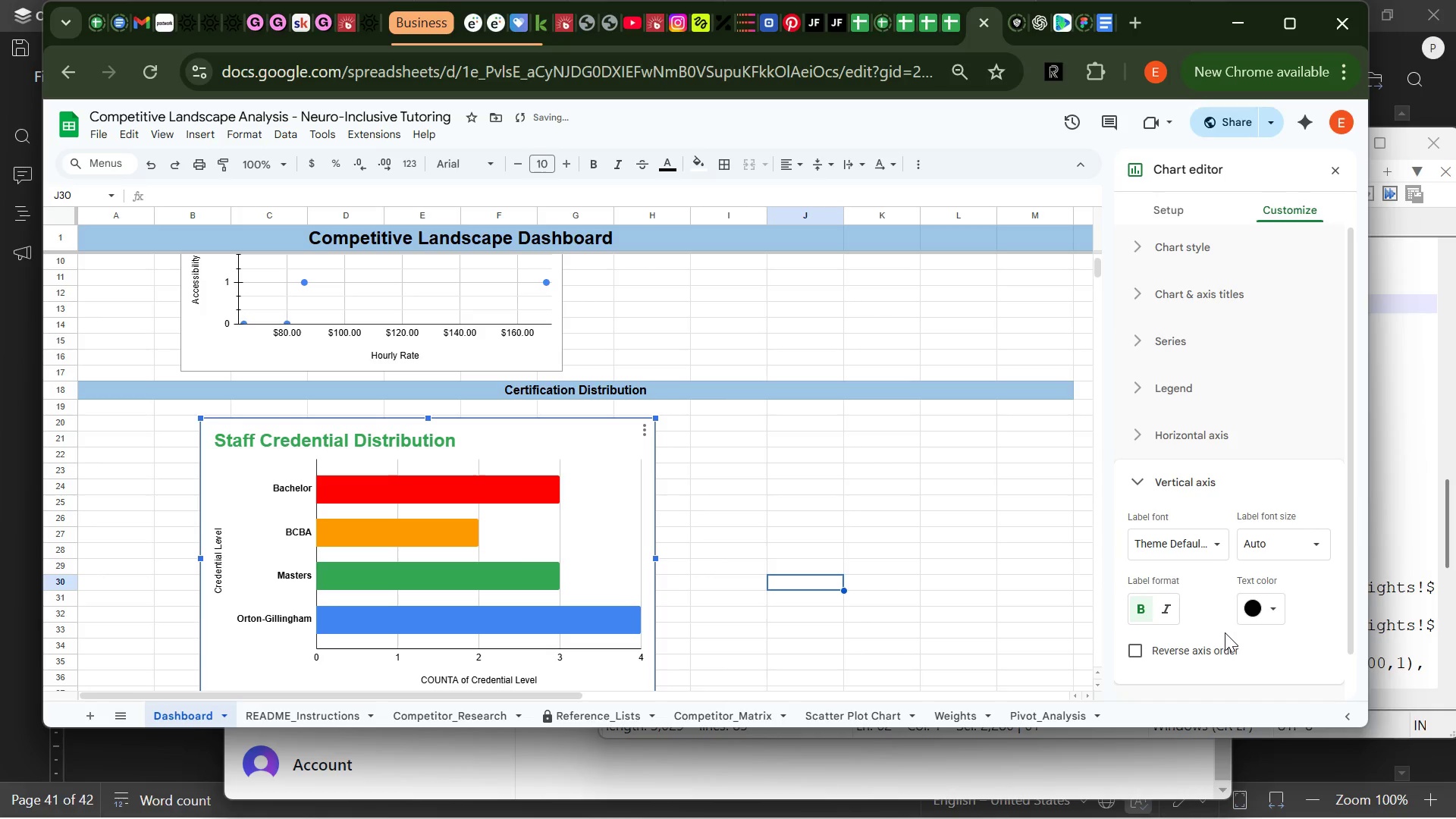 
left_click([1191, 385])
 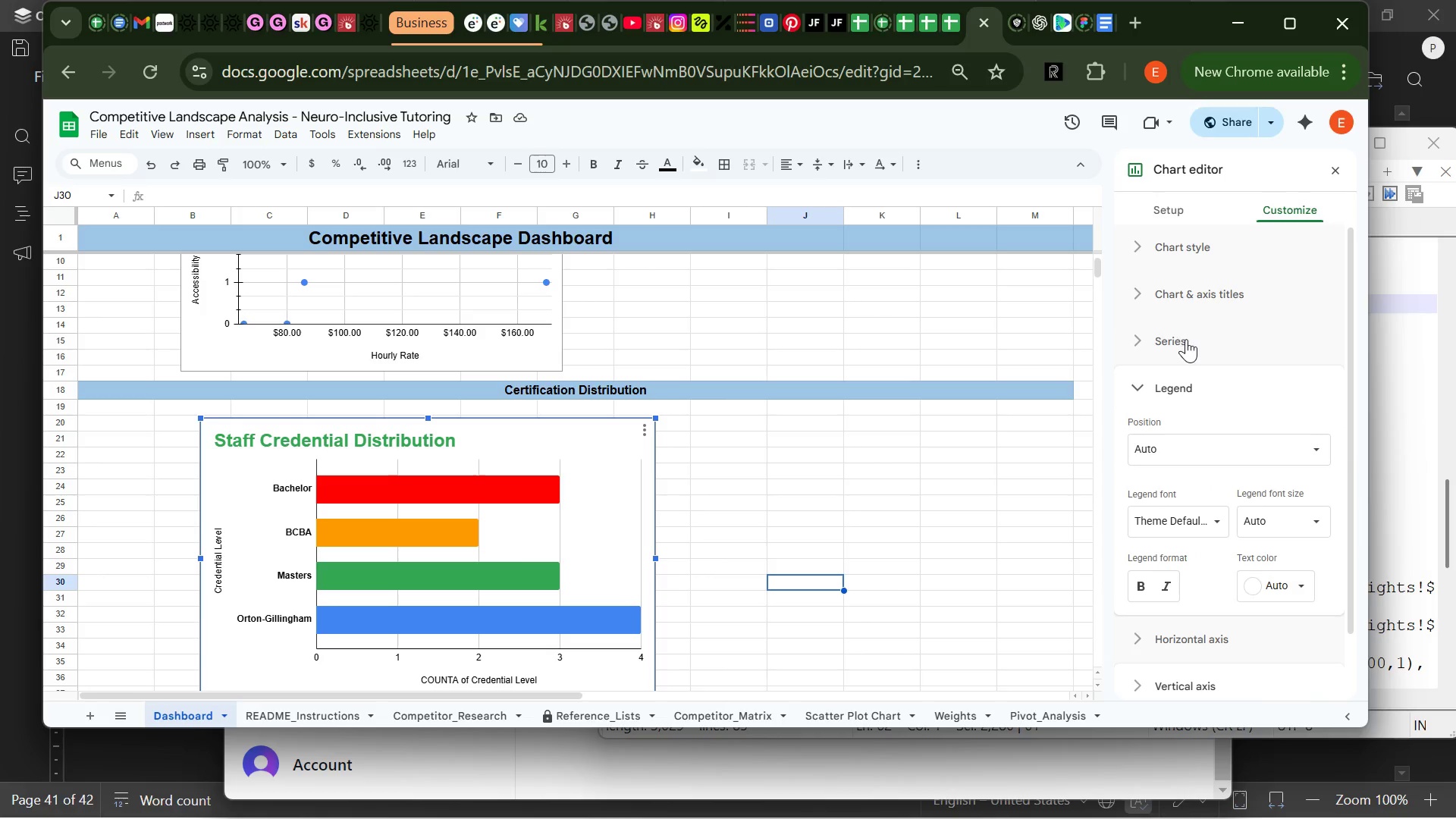 
left_click([1185, 340])
 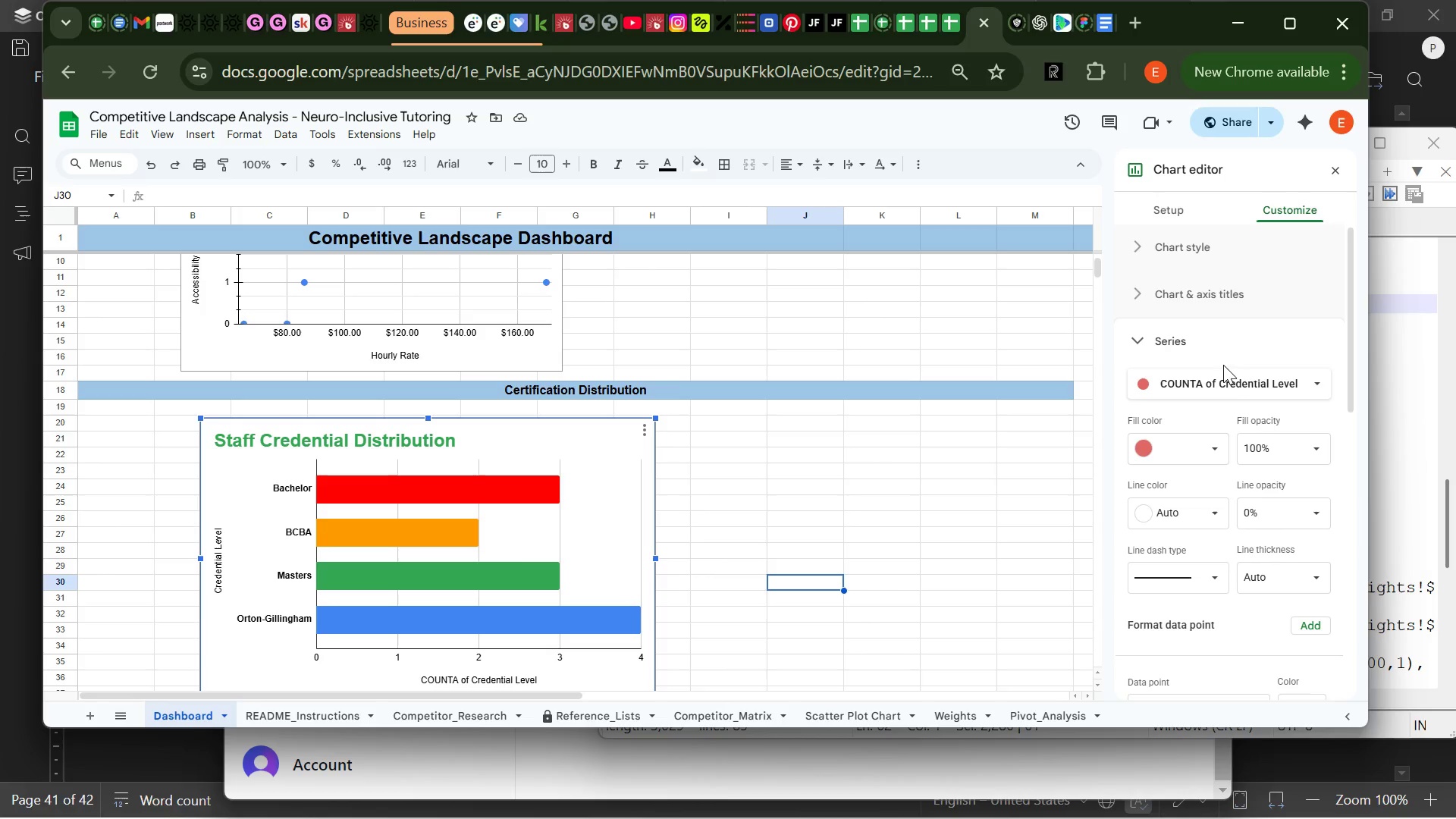 
left_click([1225, 388])
 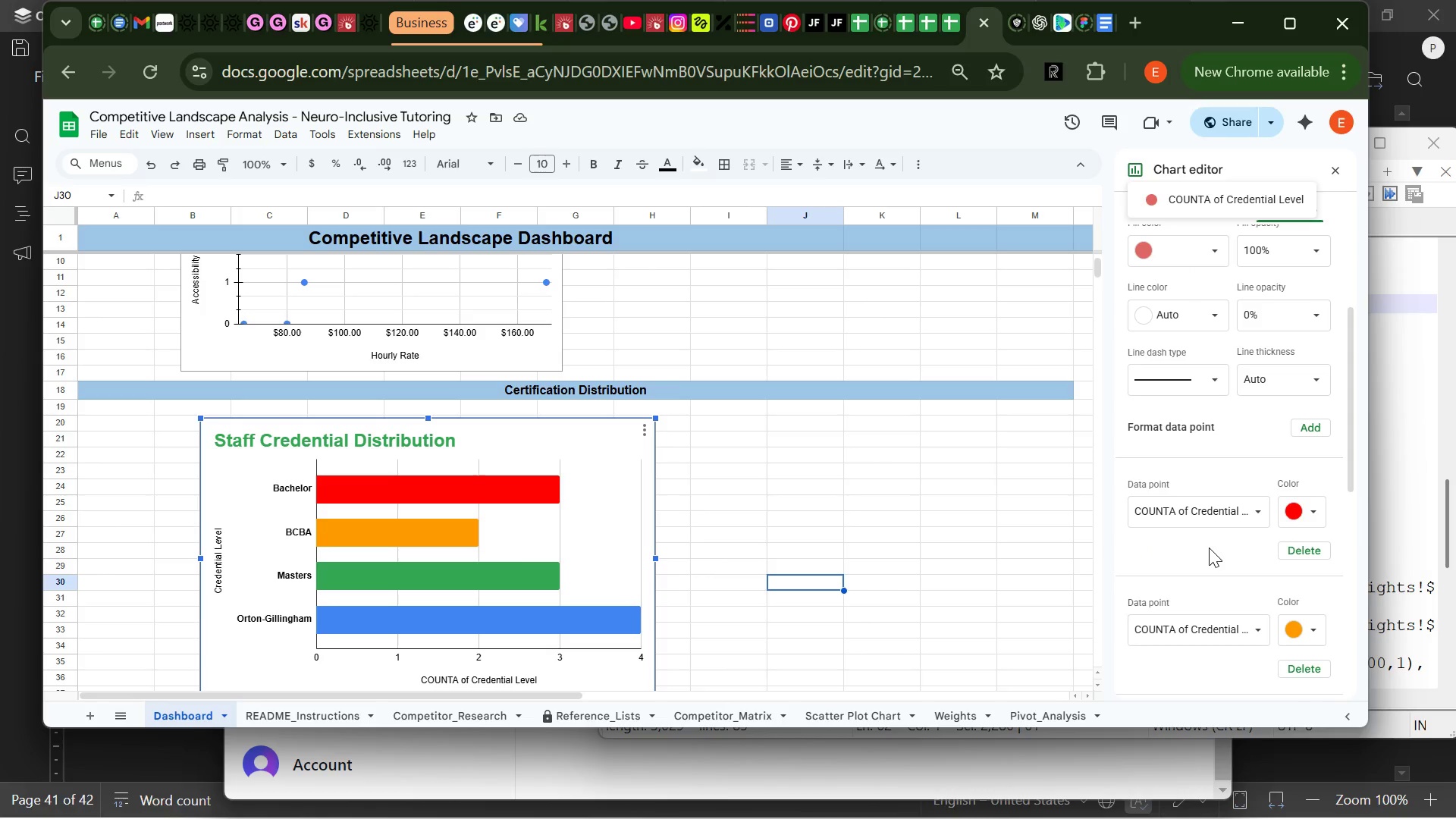 
wait(11.45)
 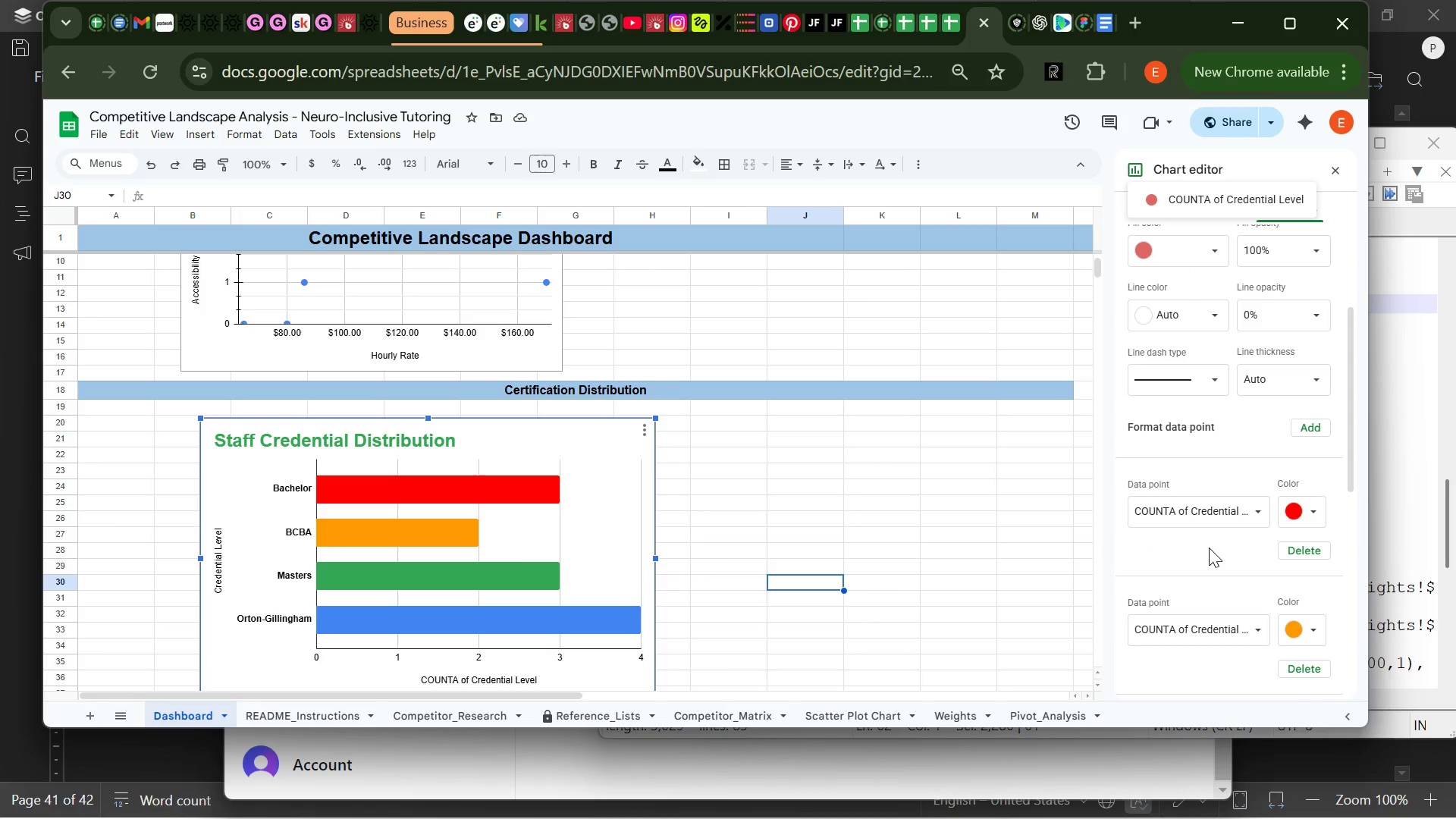 
left_click([1156, 339])
 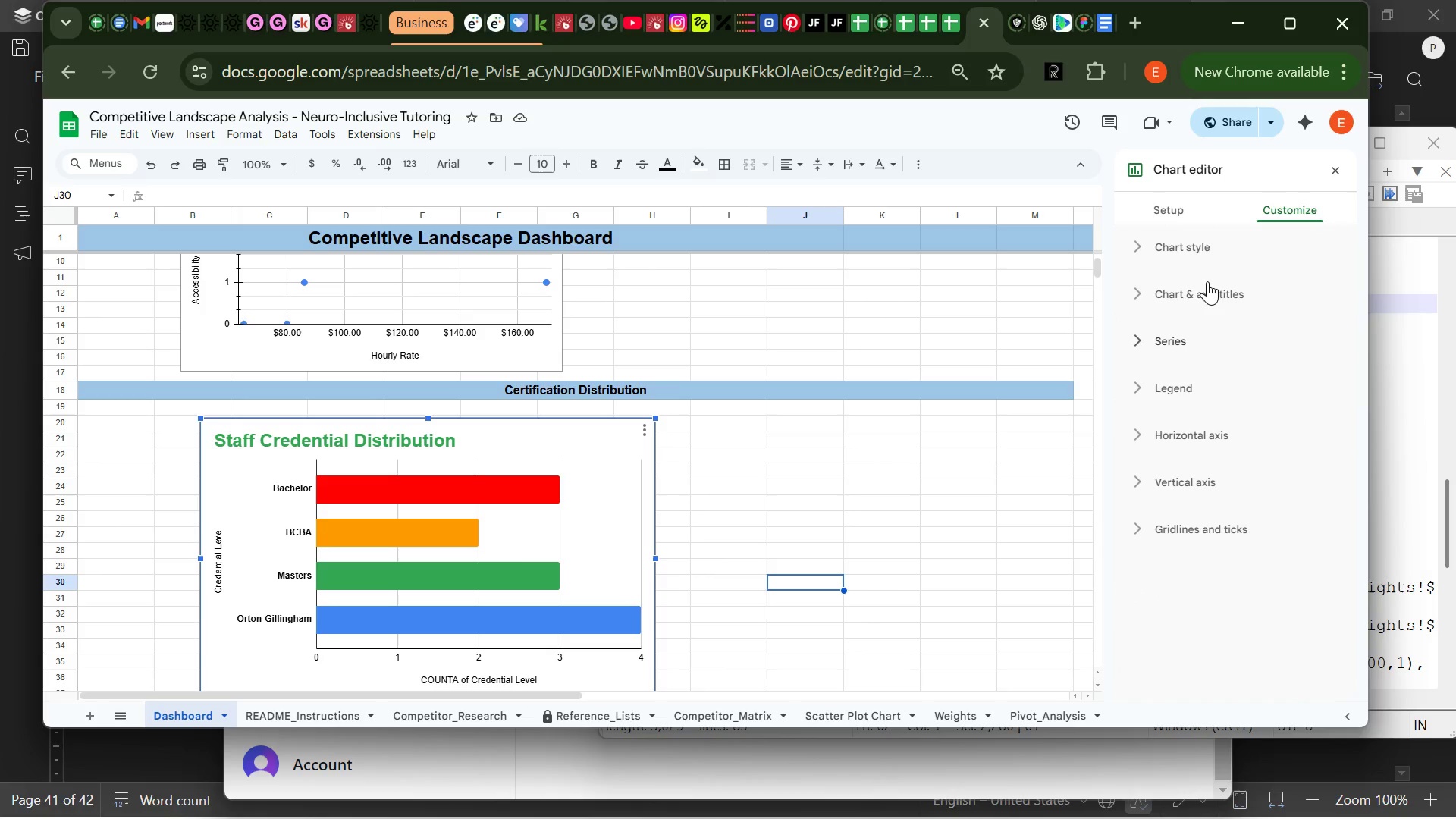 
left_click([1203, 283])
 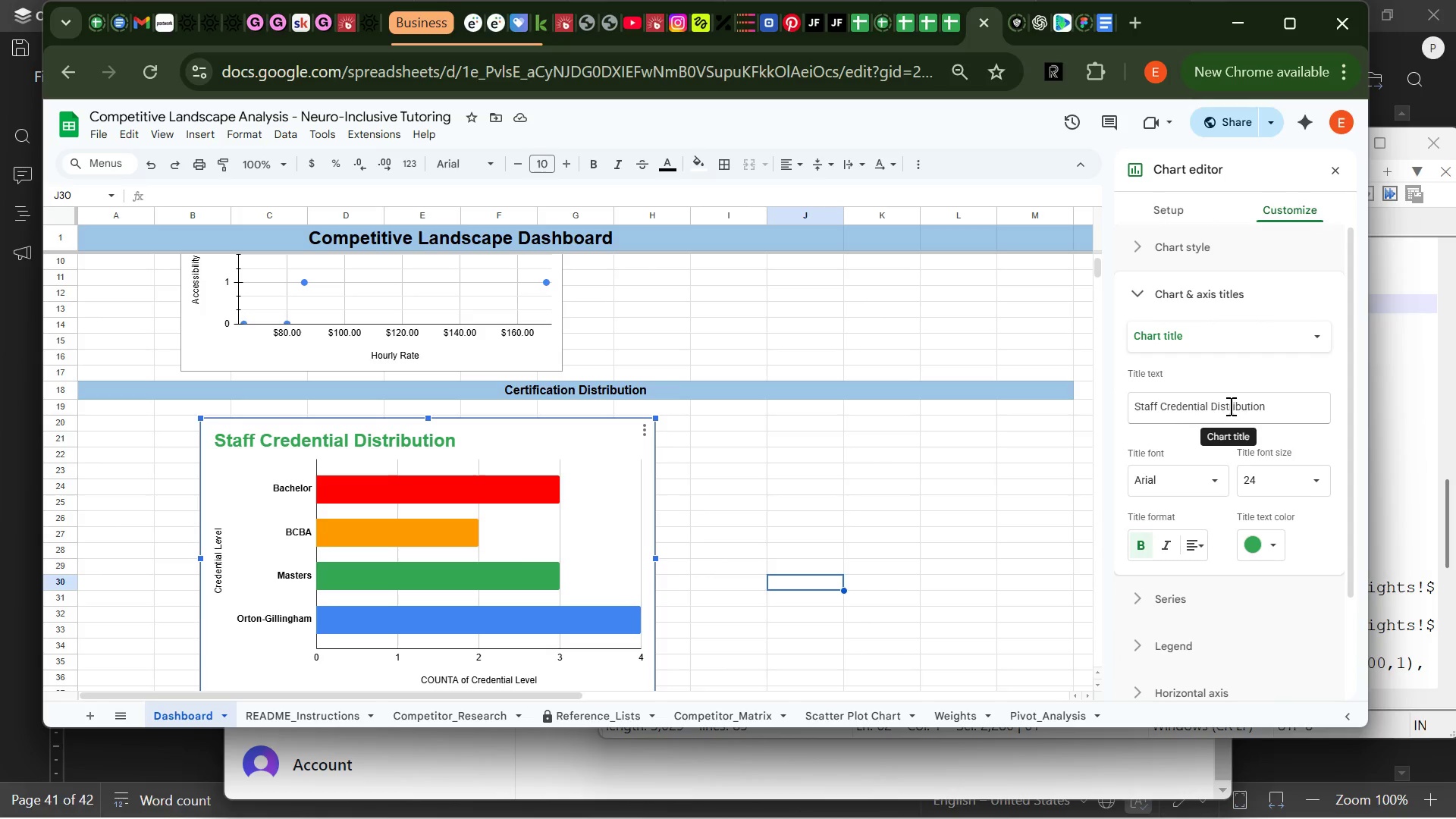 
mouse_move([1204, 460])
 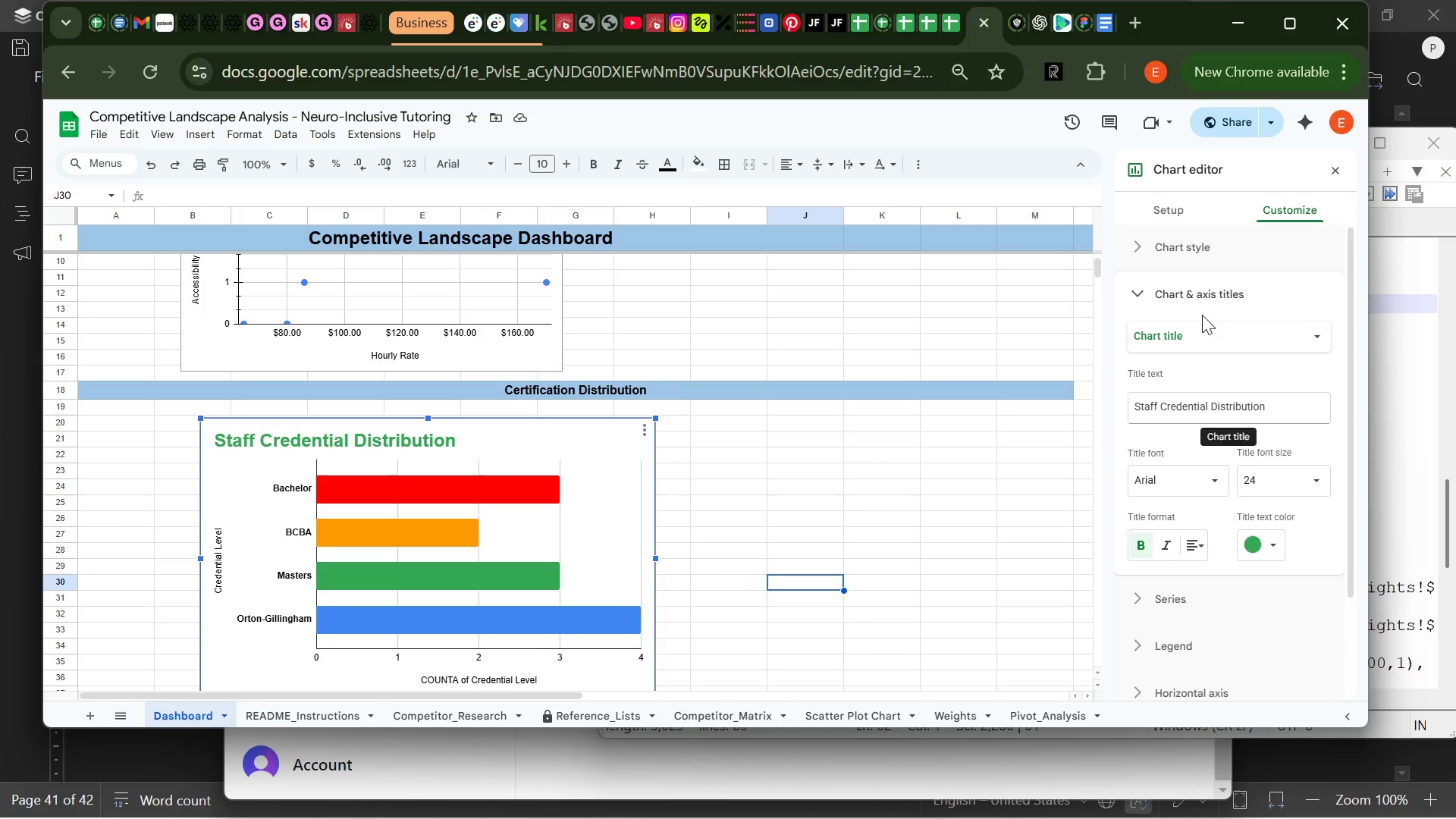 
wait(10.44)
 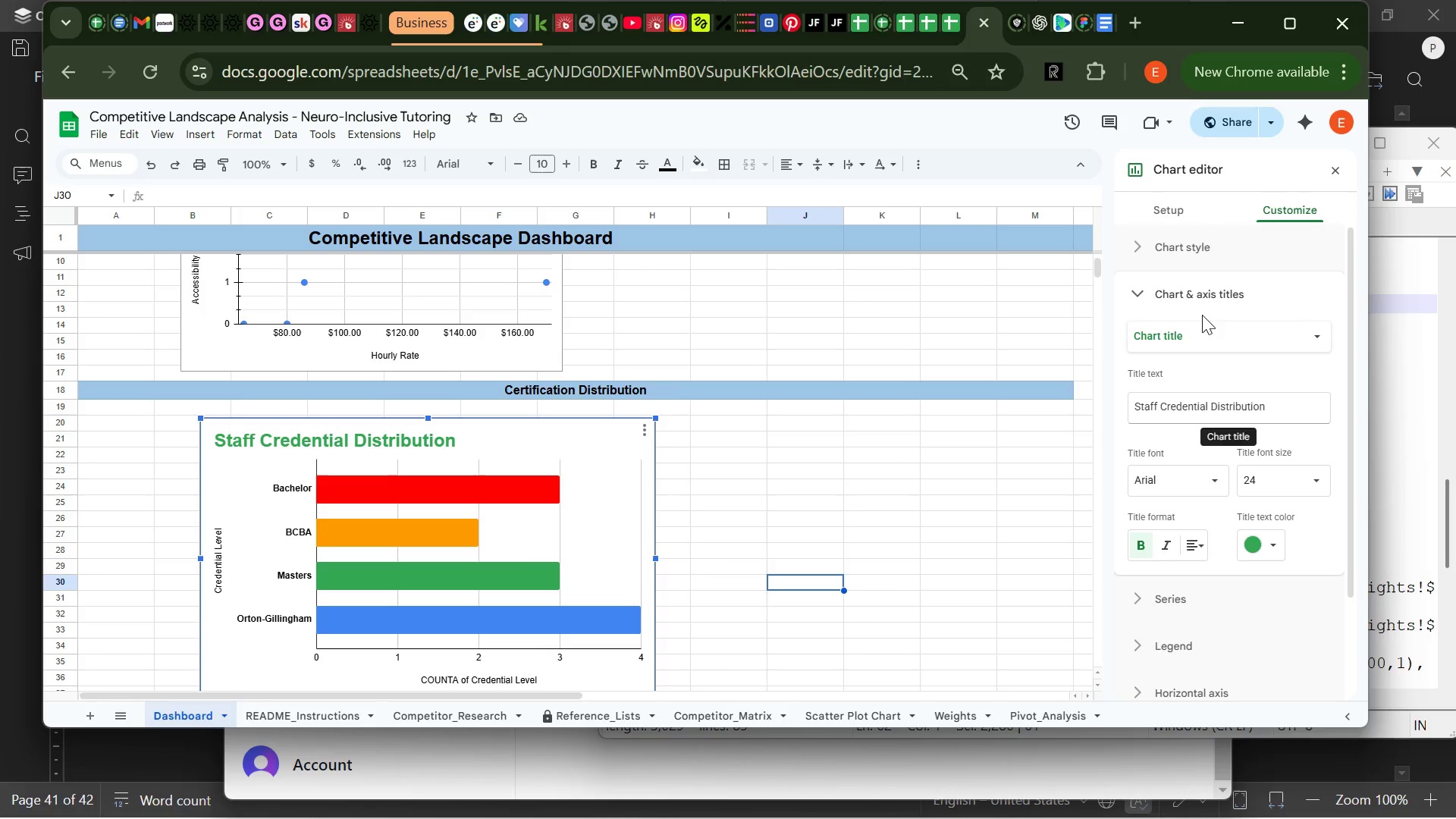 
left_click([1191, 577])
 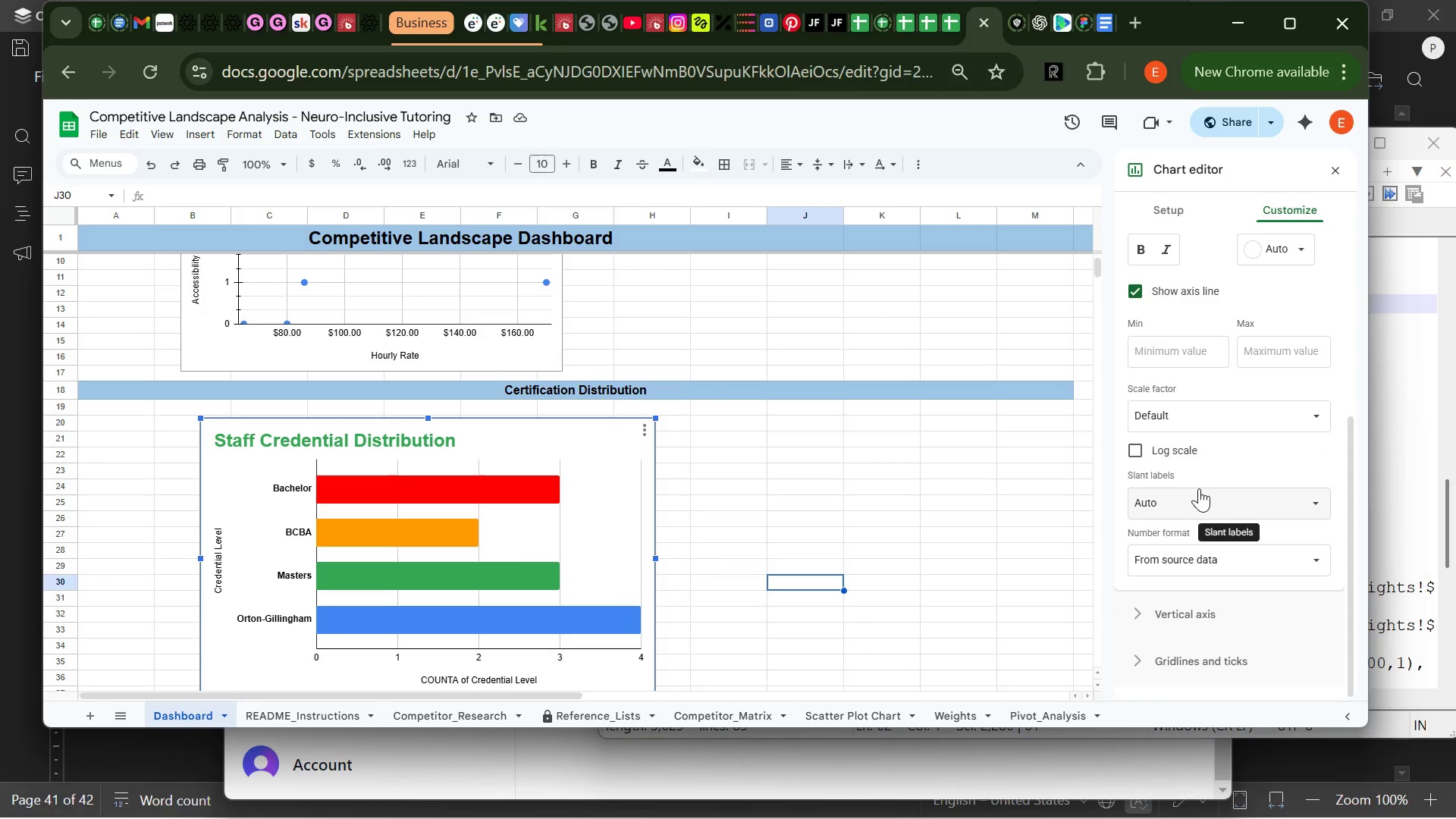 
wait(17.05)
 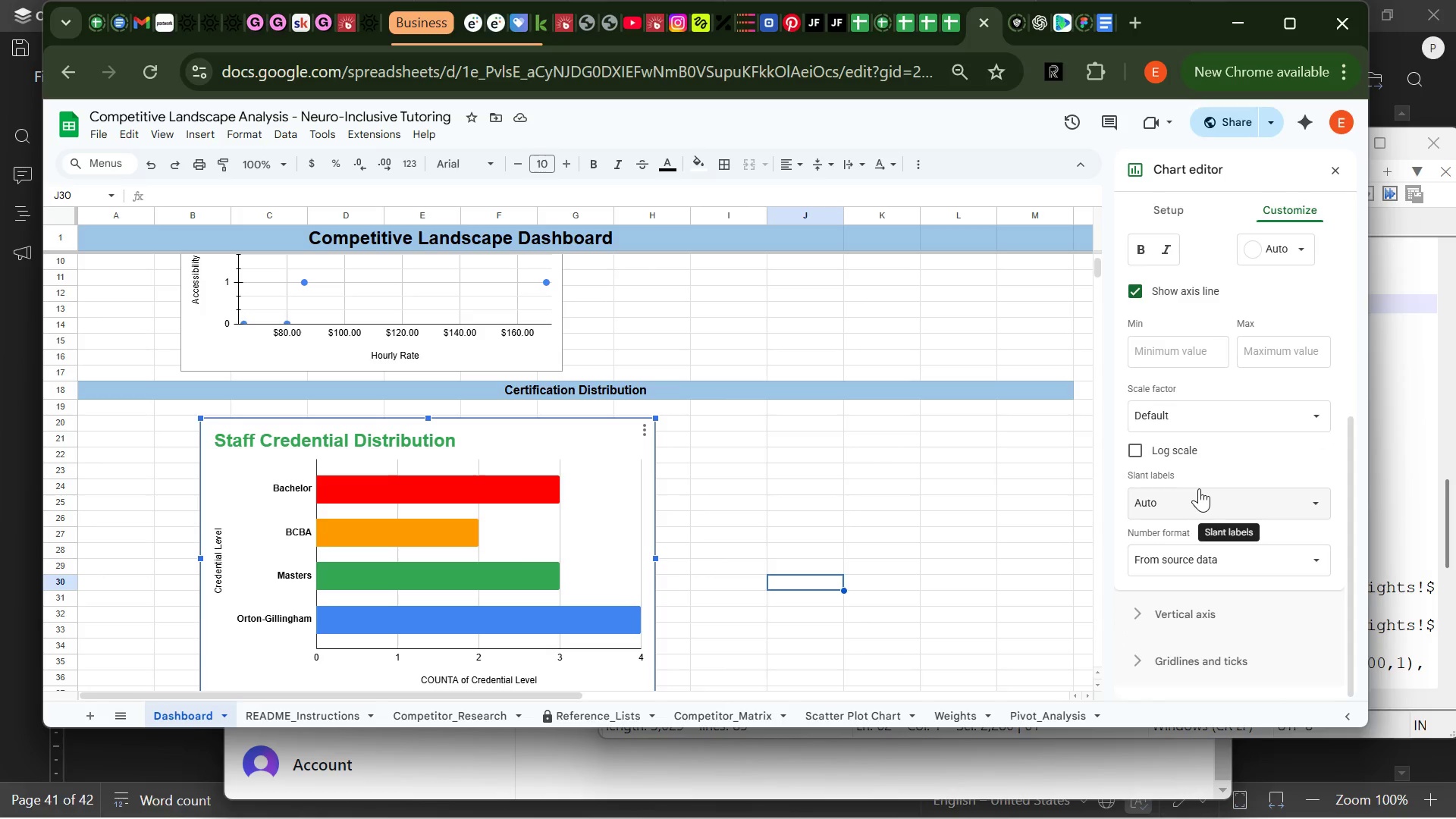 
mouse_move([1222, 375])
 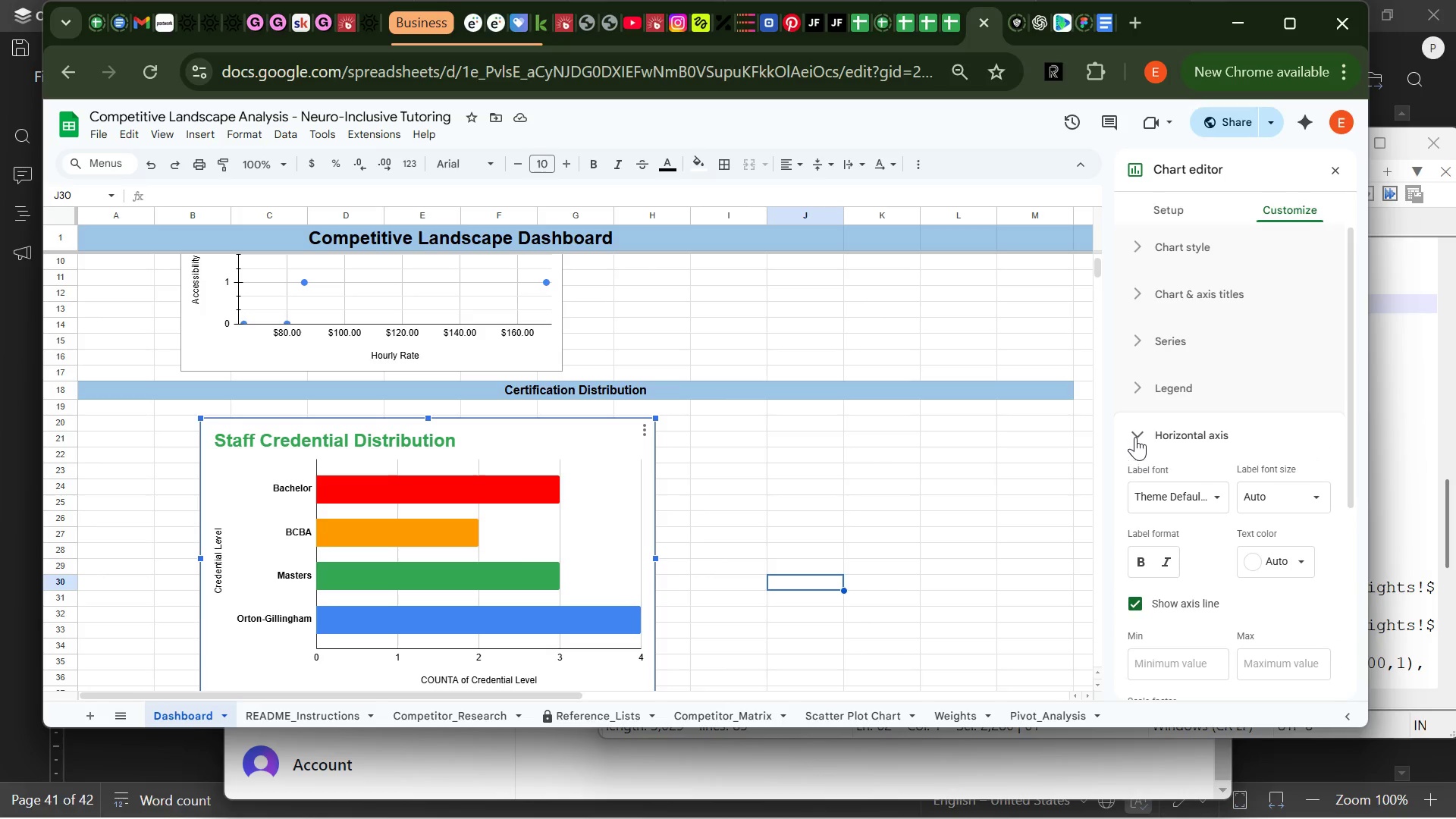 
left_click([1135, 437])
 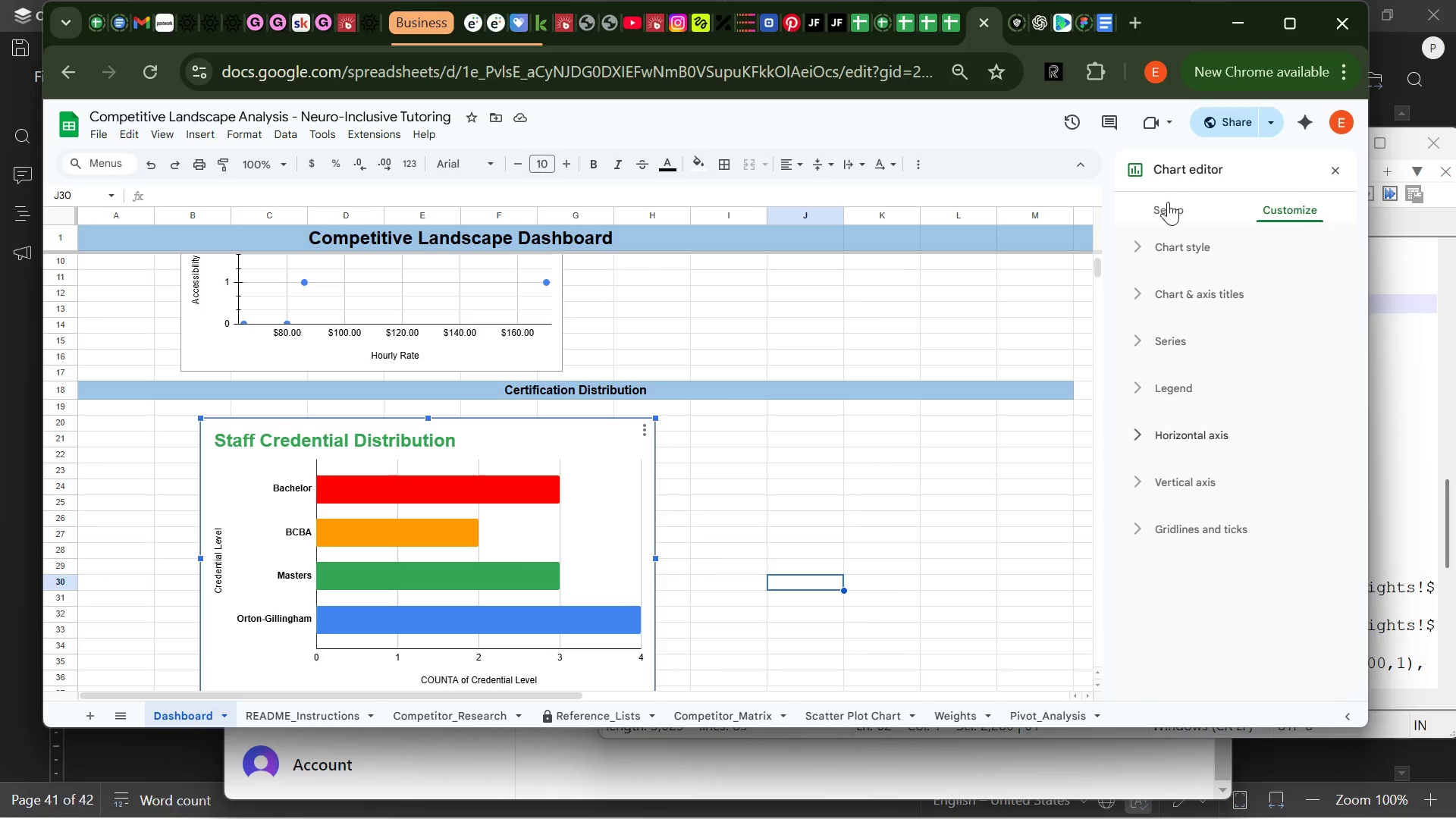 
left_click([1168, 208])
 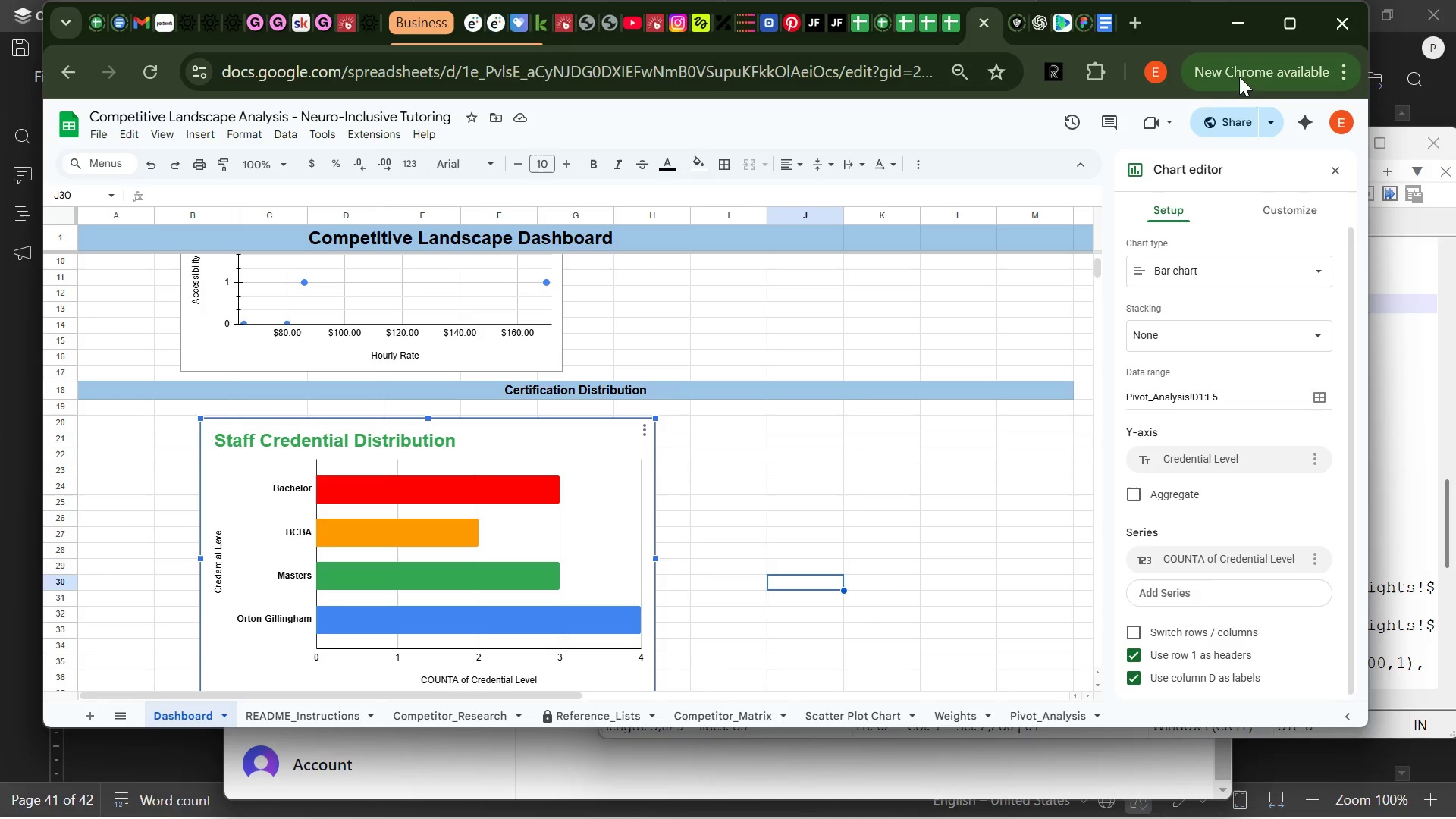 
left_click([783, 522])
 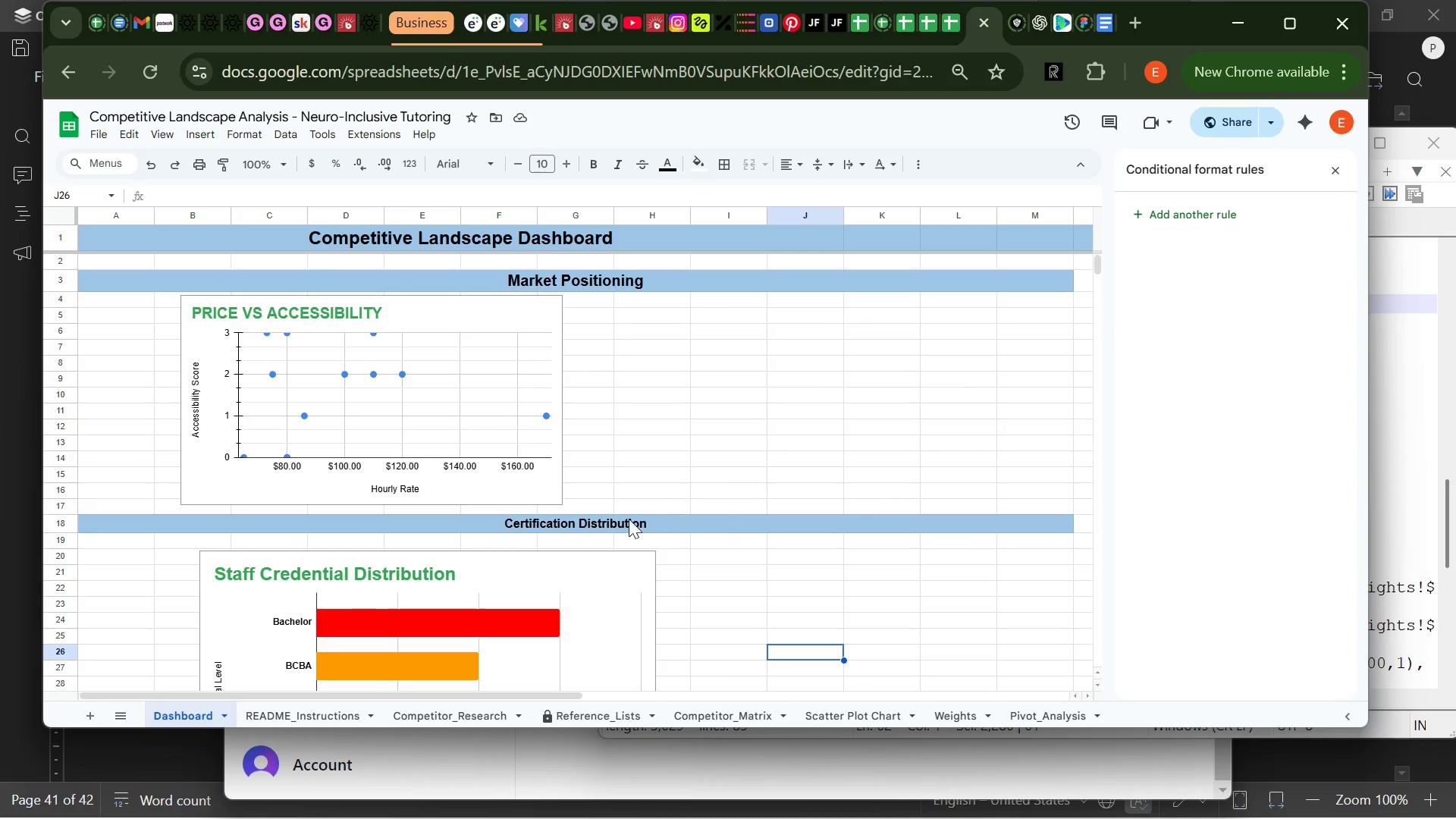 
left_click([612, 521])
 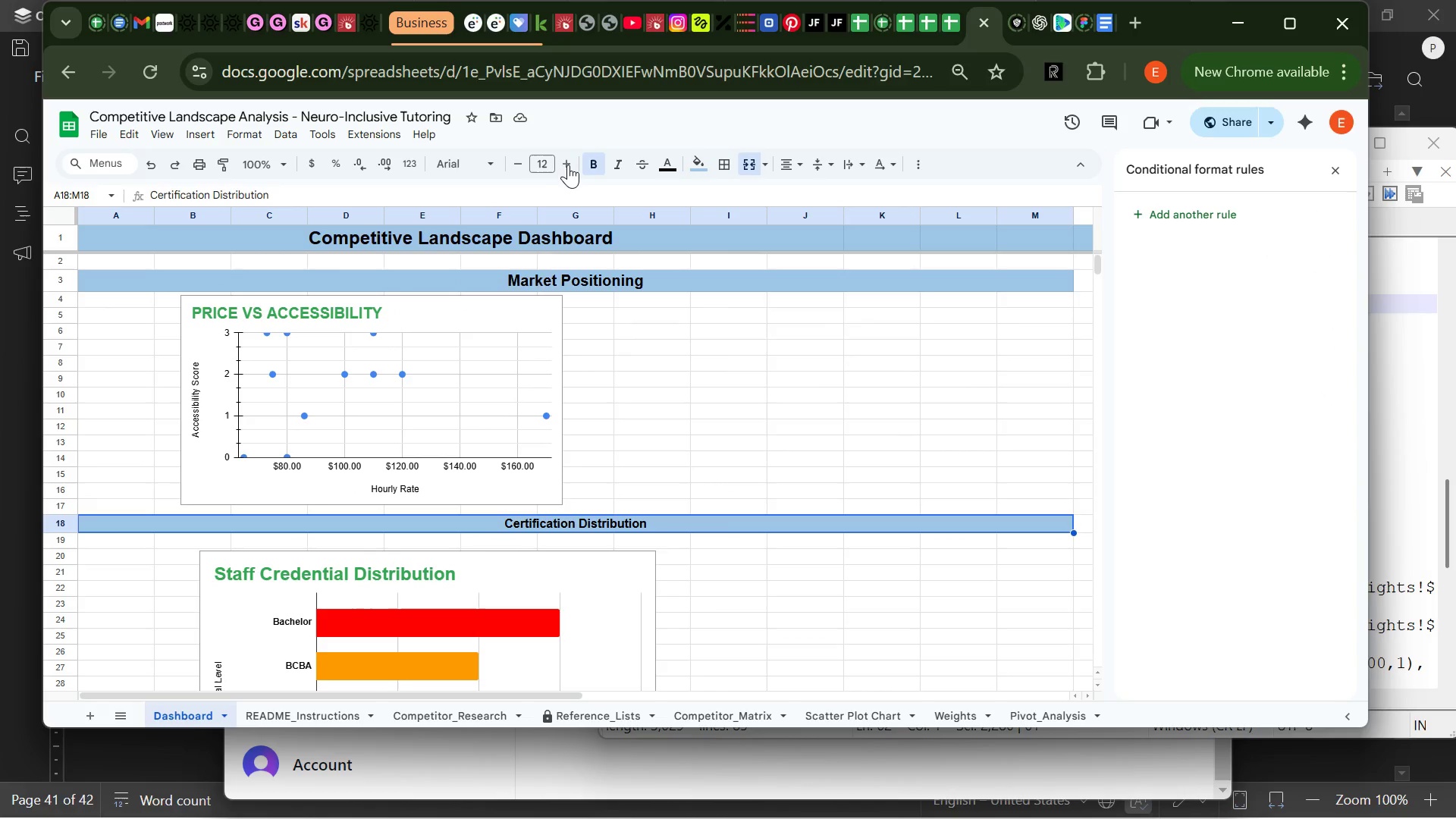 
double_click([568, 164])
 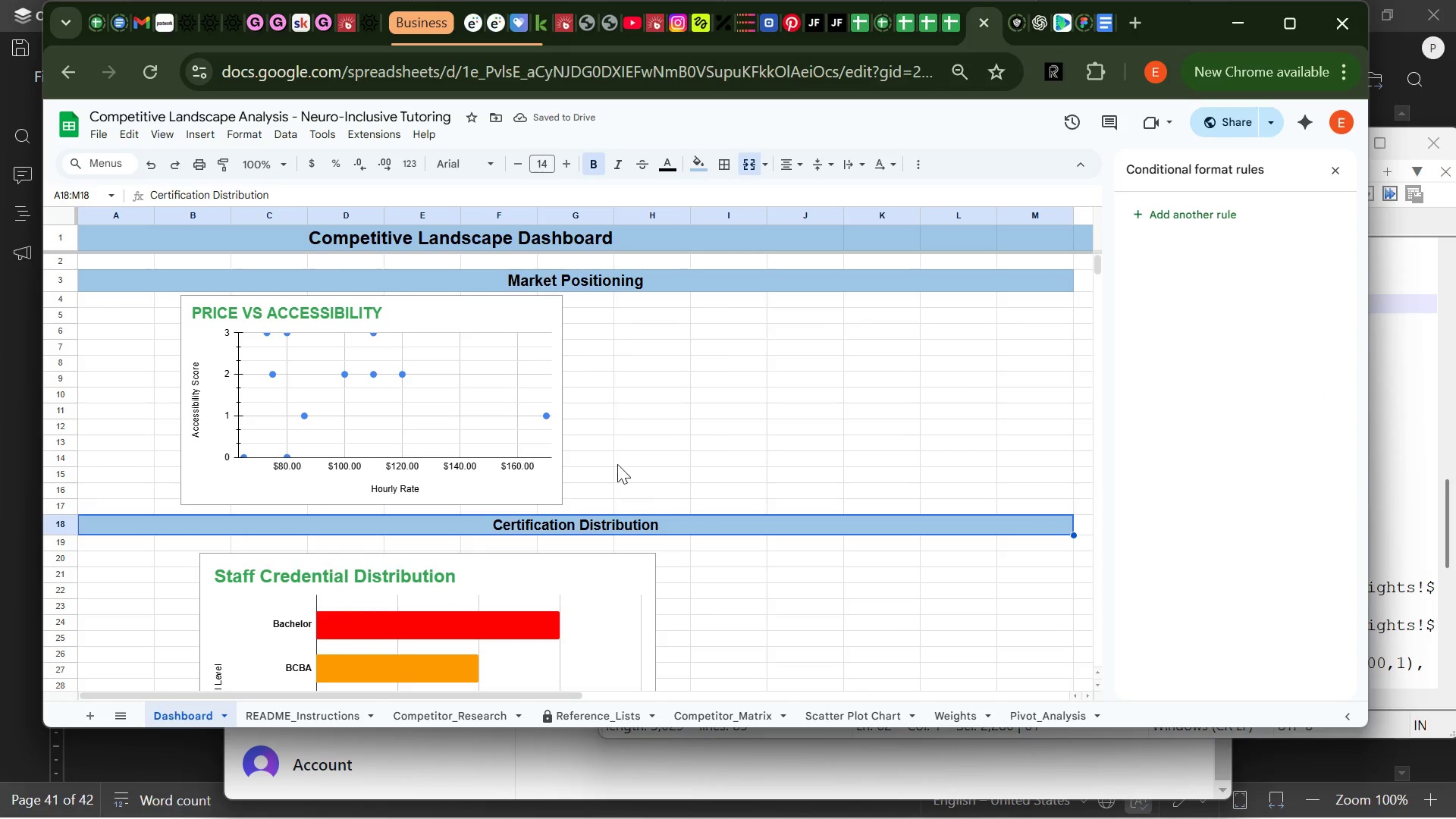 
left_click([709, 461])
 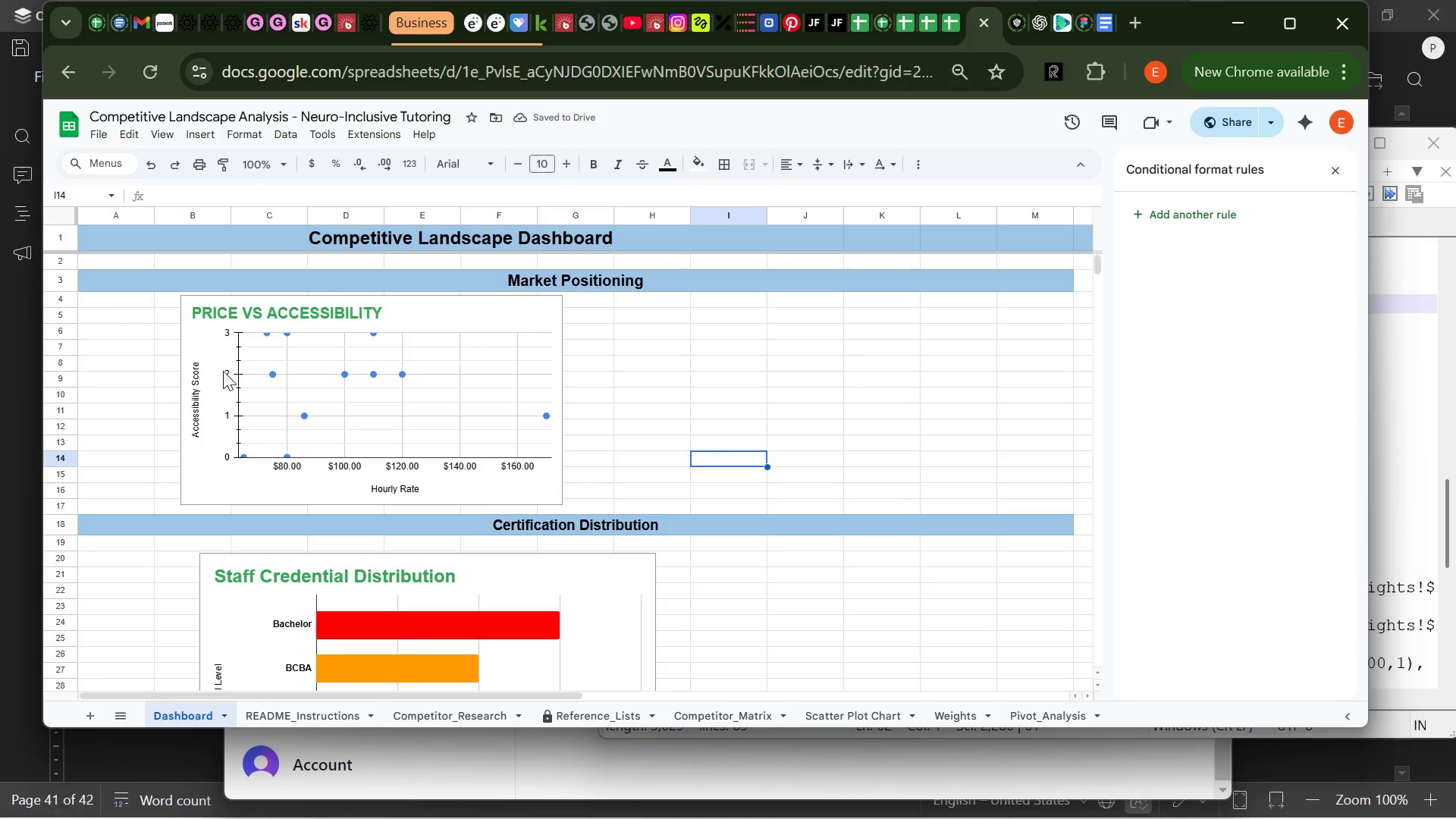 
left_click([205, 355])
 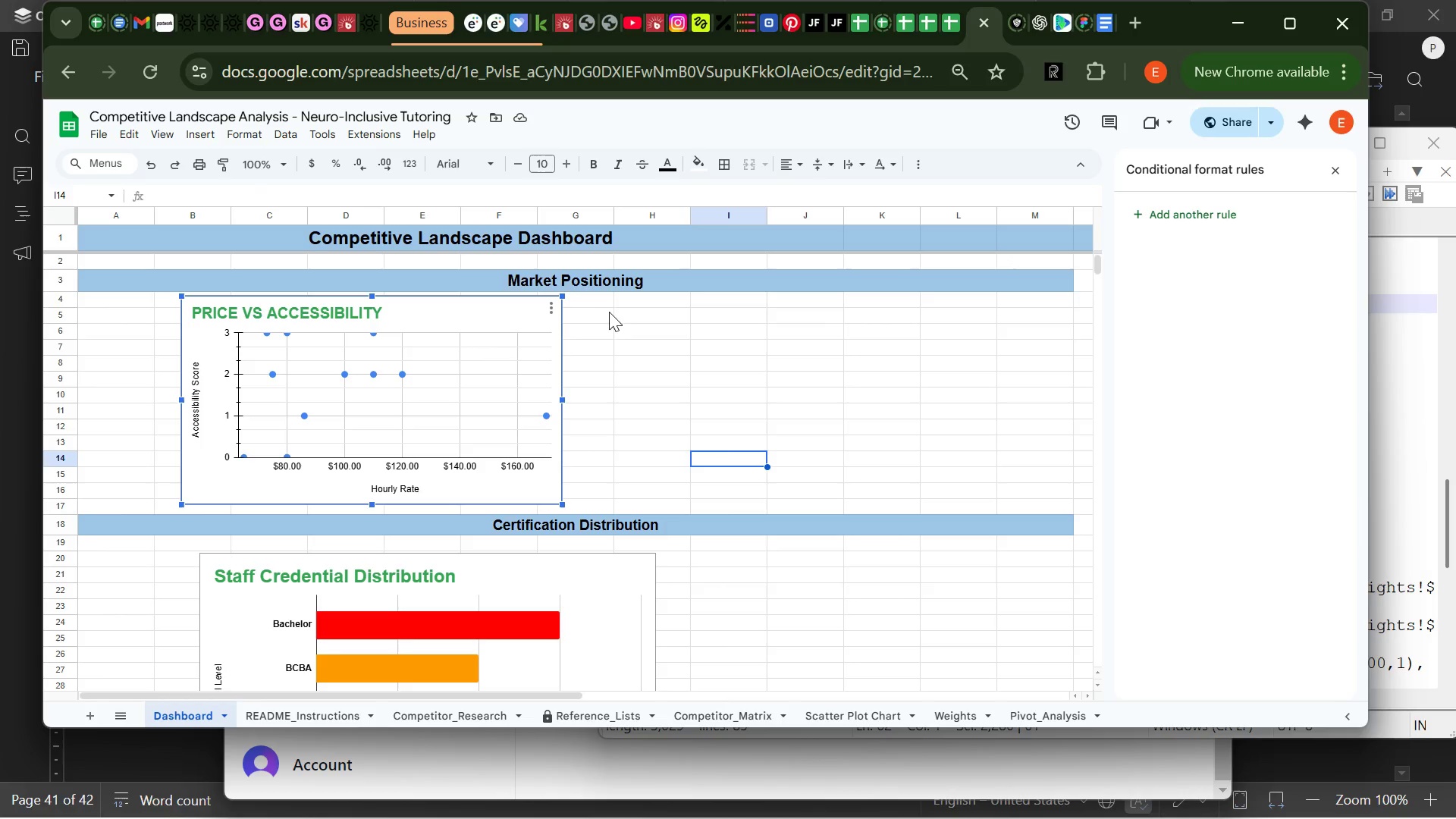 
left_click([548, 310])
 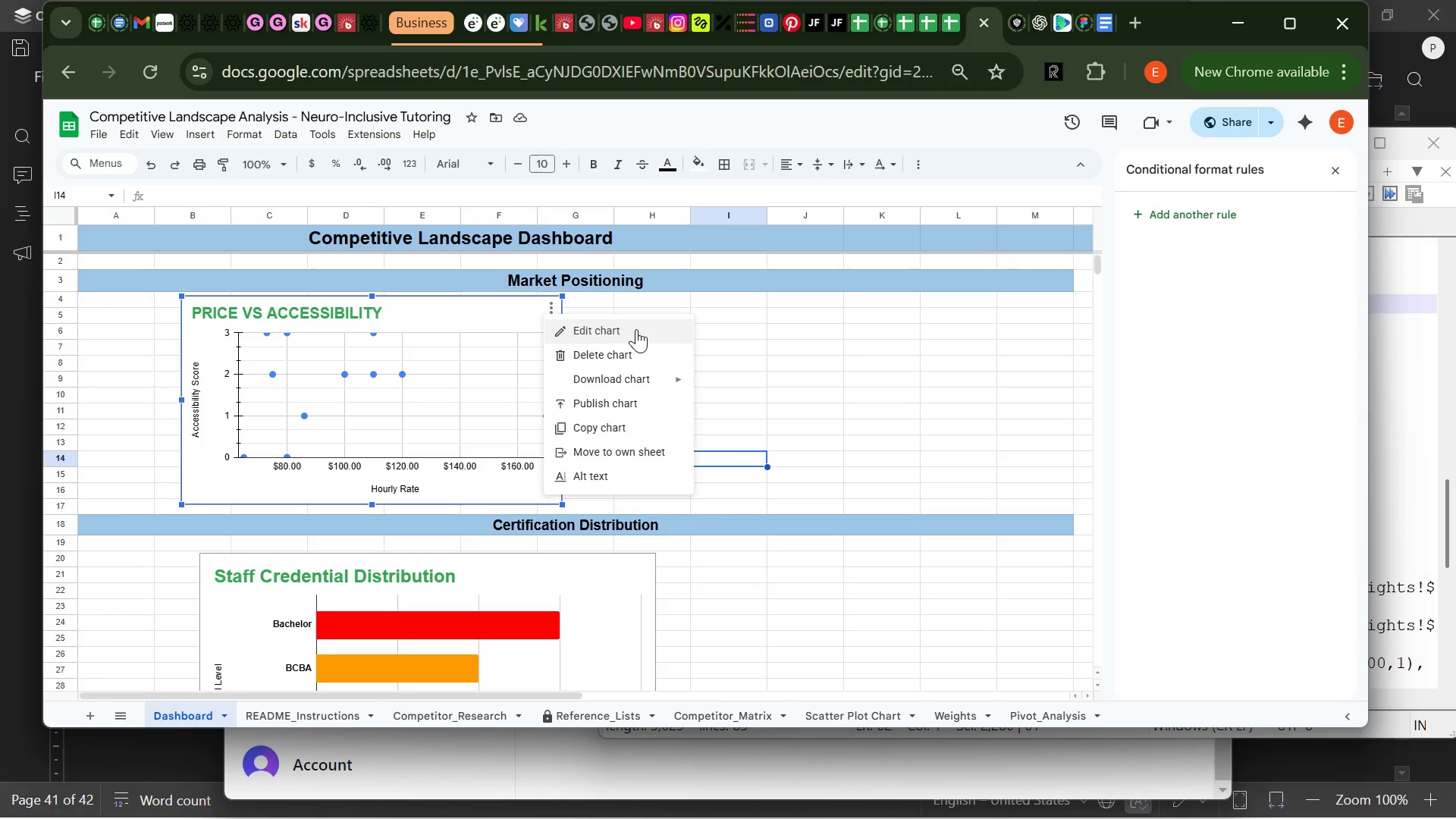 
left_click([636, 329])
 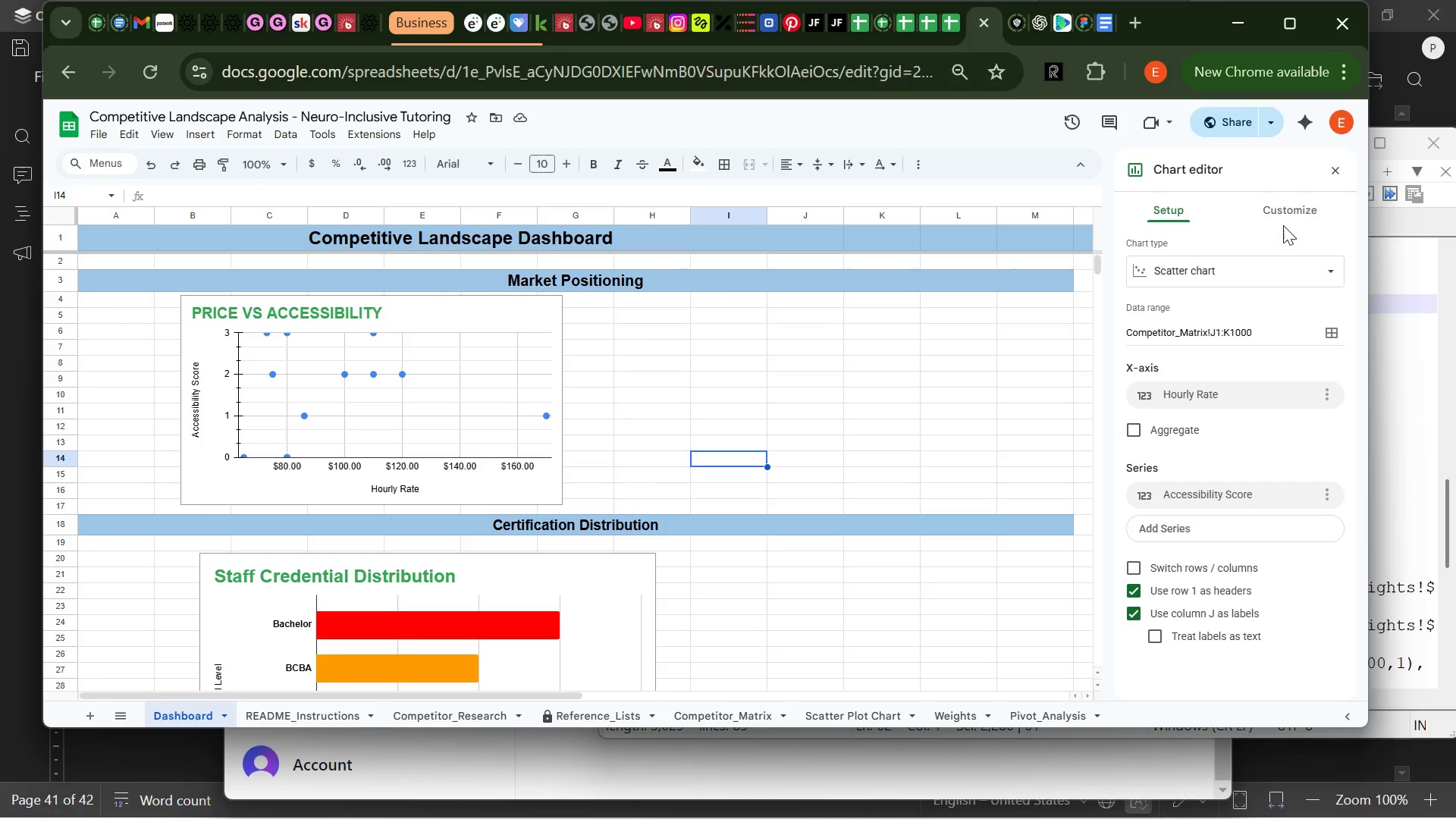 
left_click([1301, 200])
 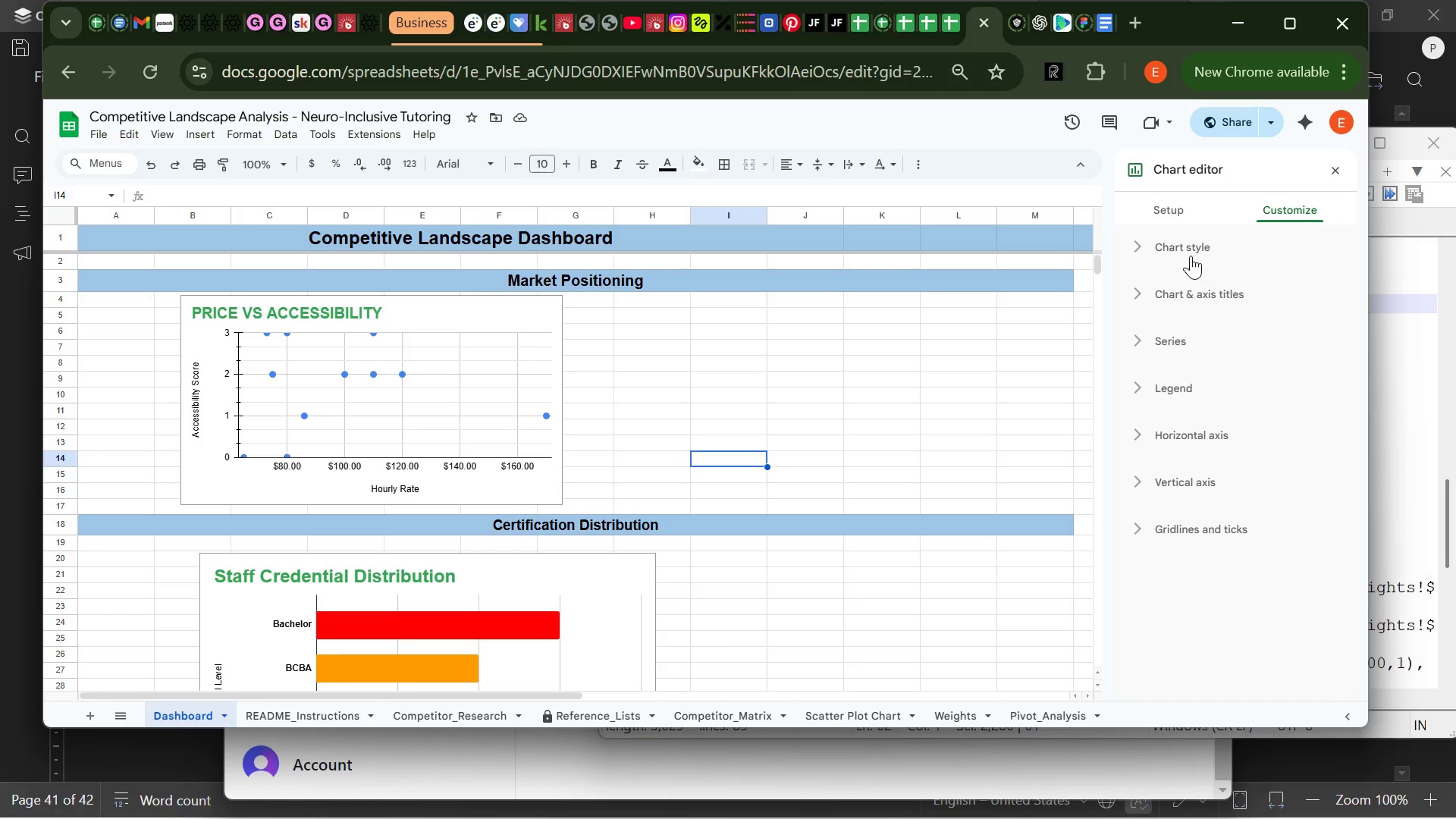 
left_click([1186, 293])
 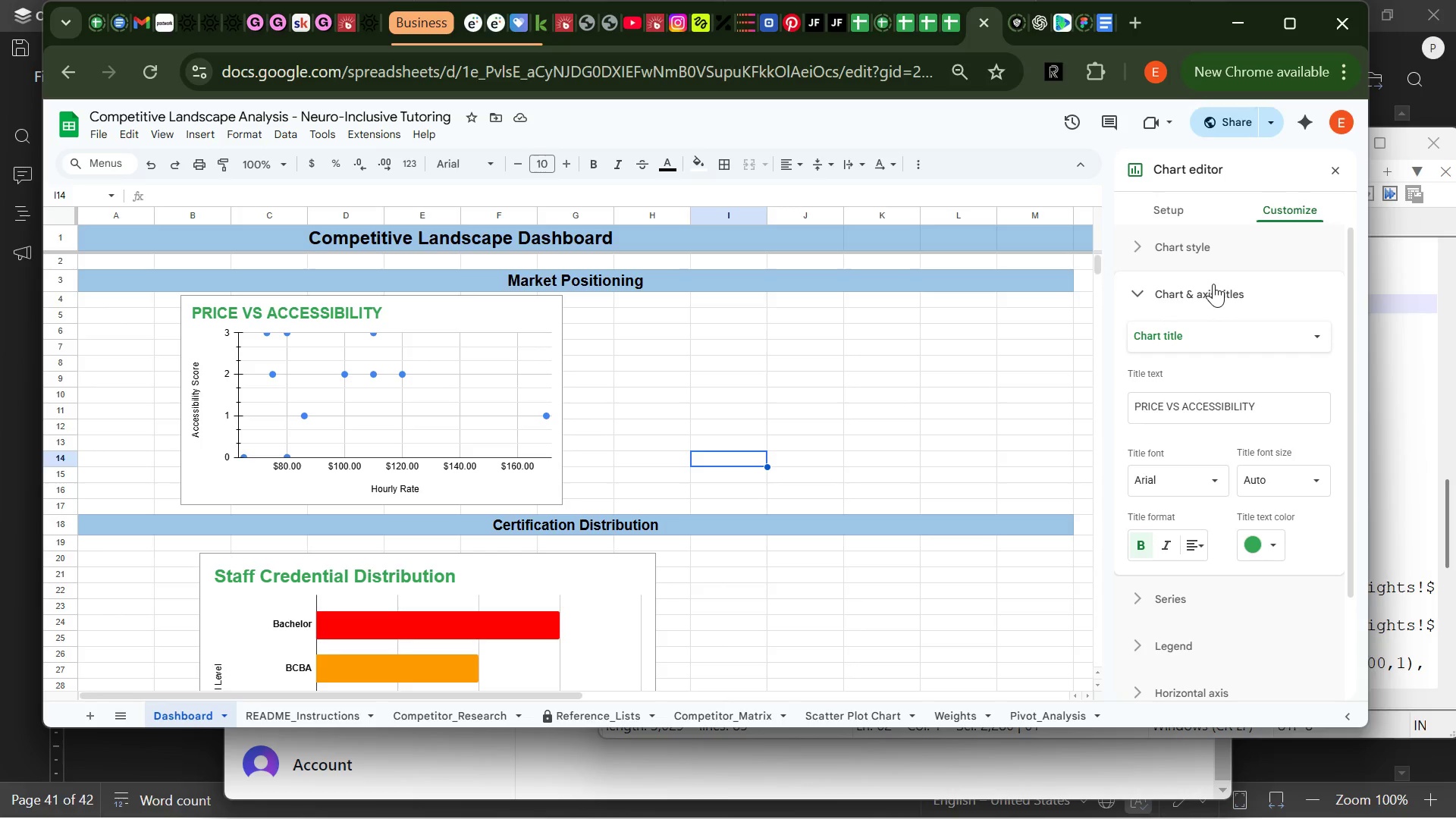 
left_click([1210, 291])
 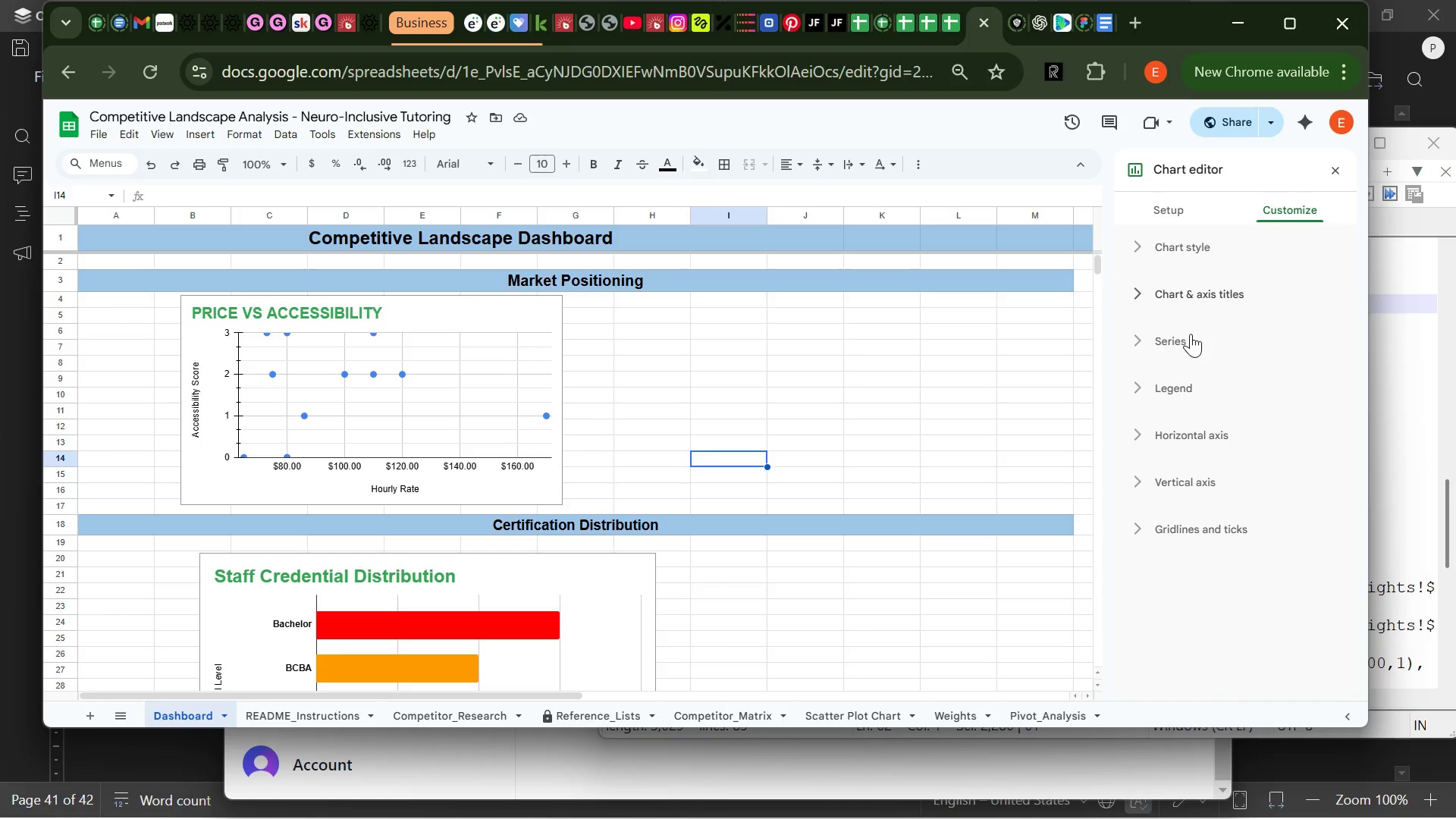 
left_click([1182, 340])
 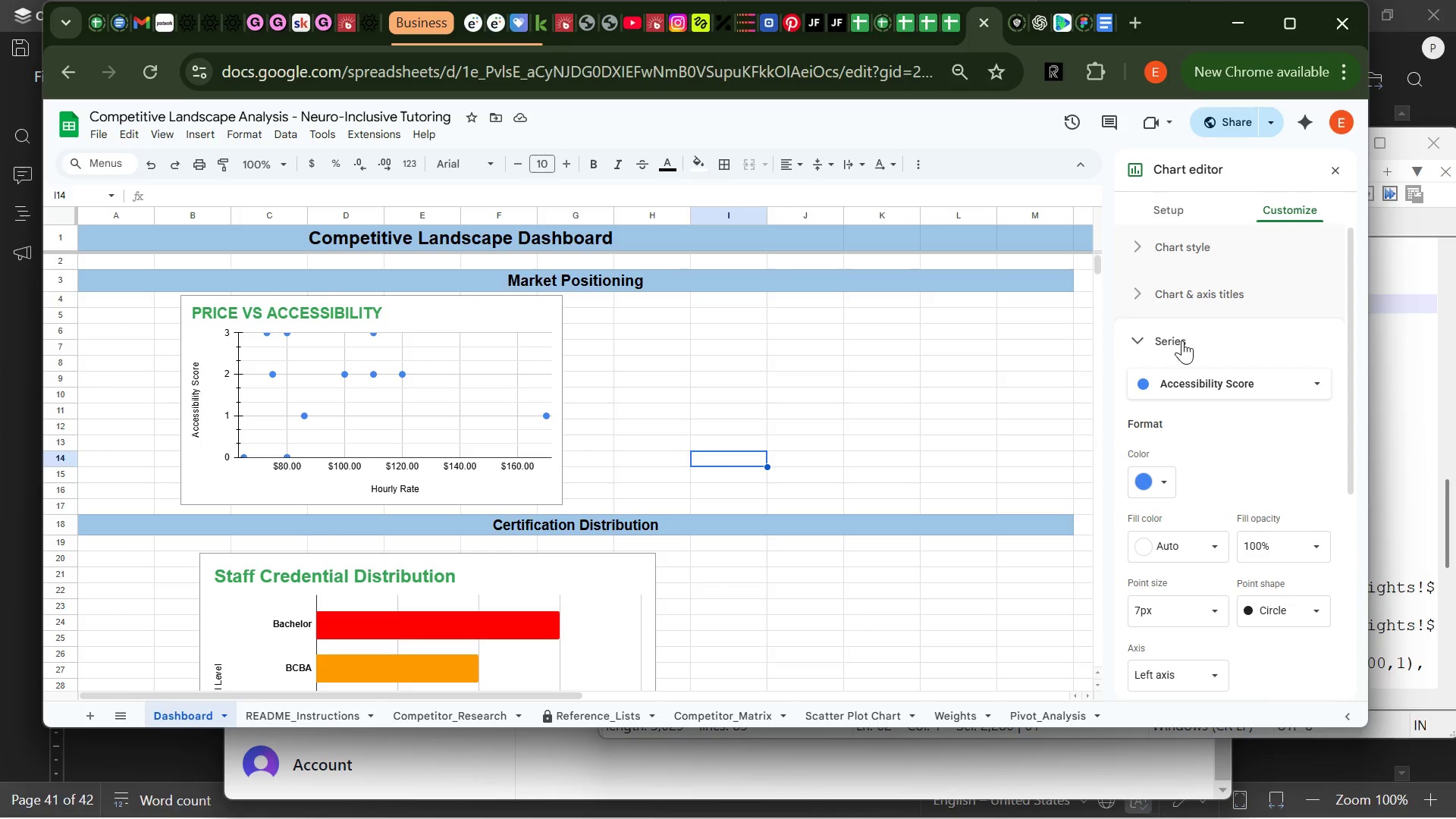 
mouse_move([1266, 502])
 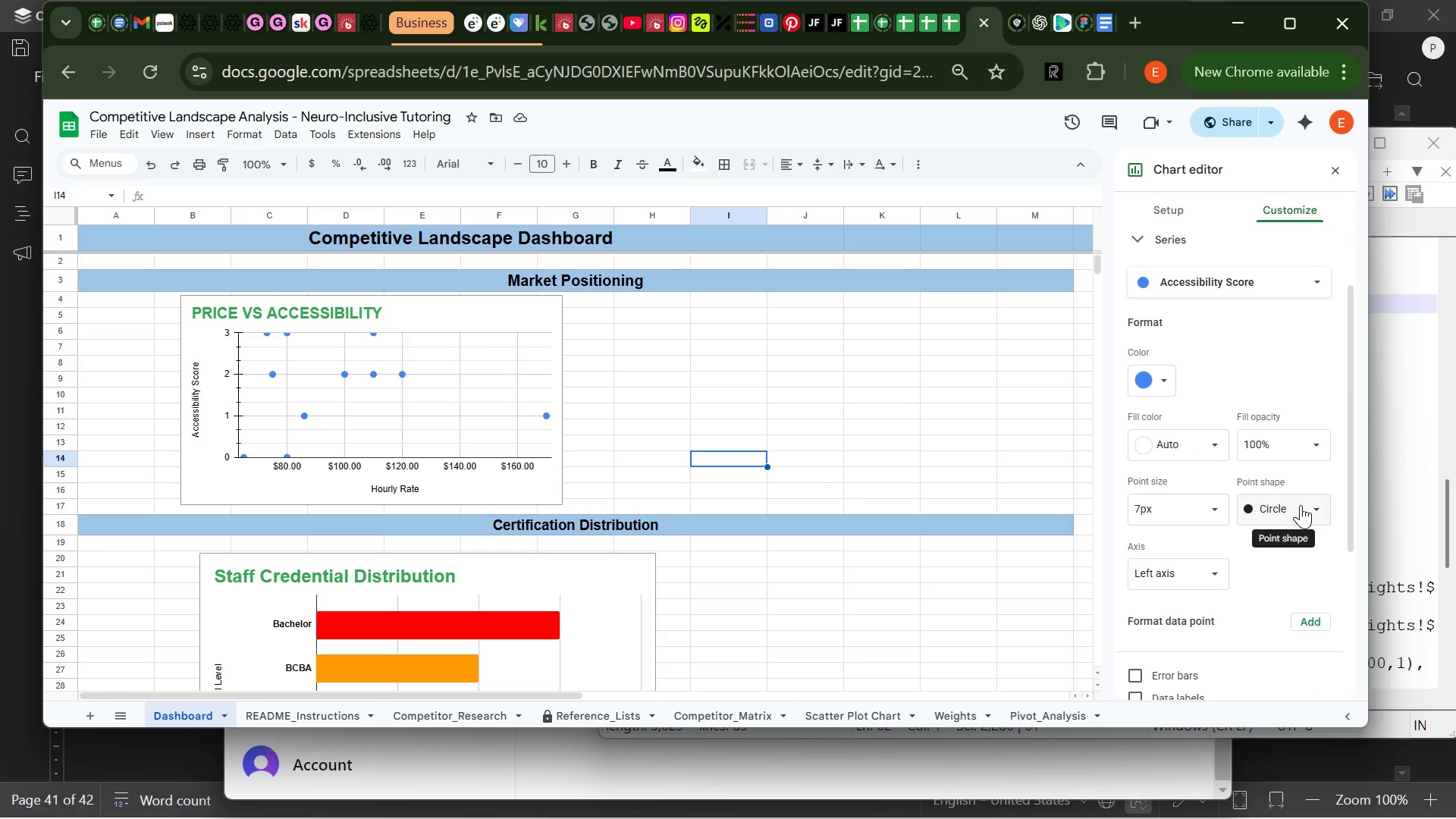 
left_click([1301, 505])
 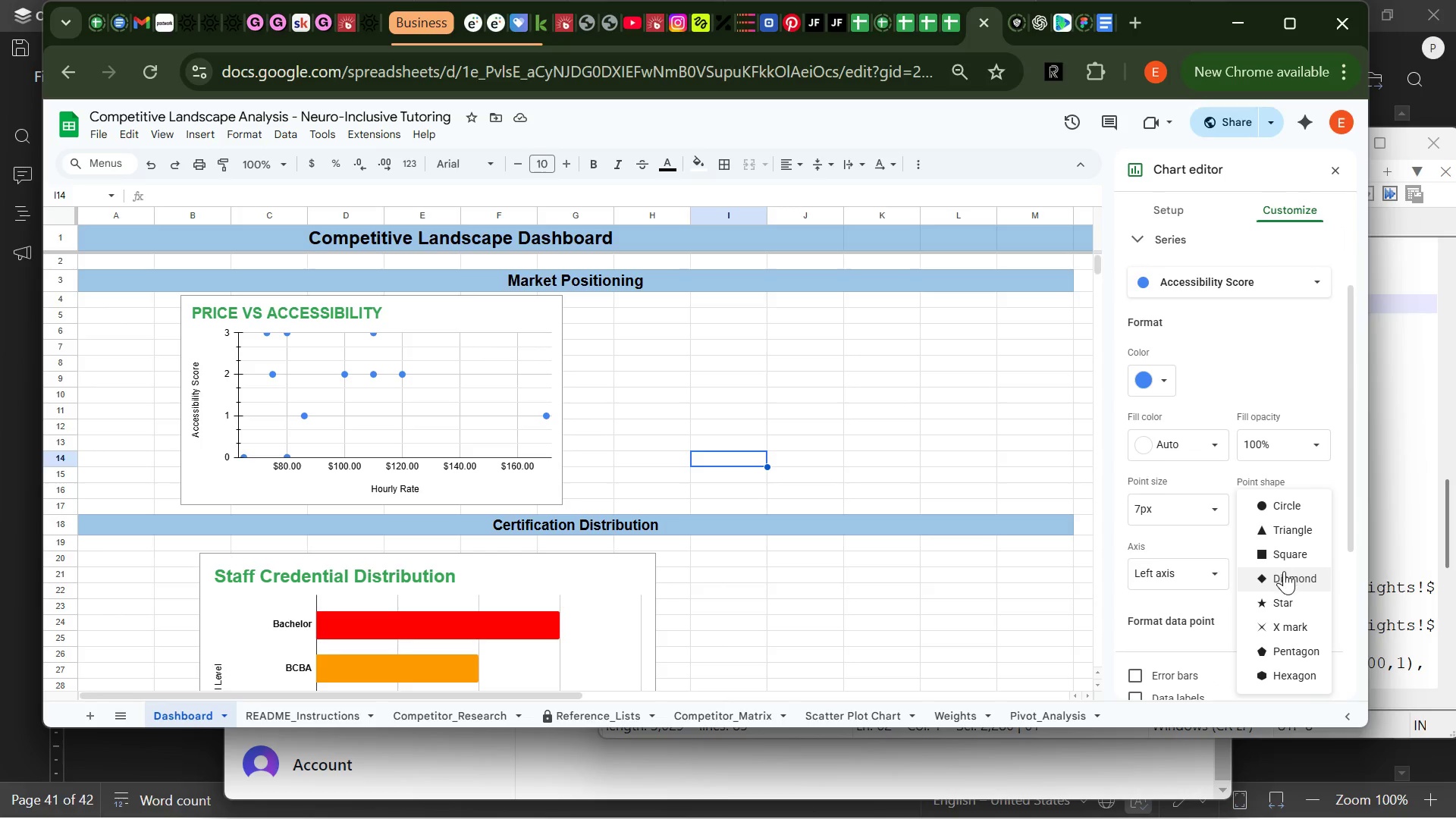 
left_click([1284, 574])
 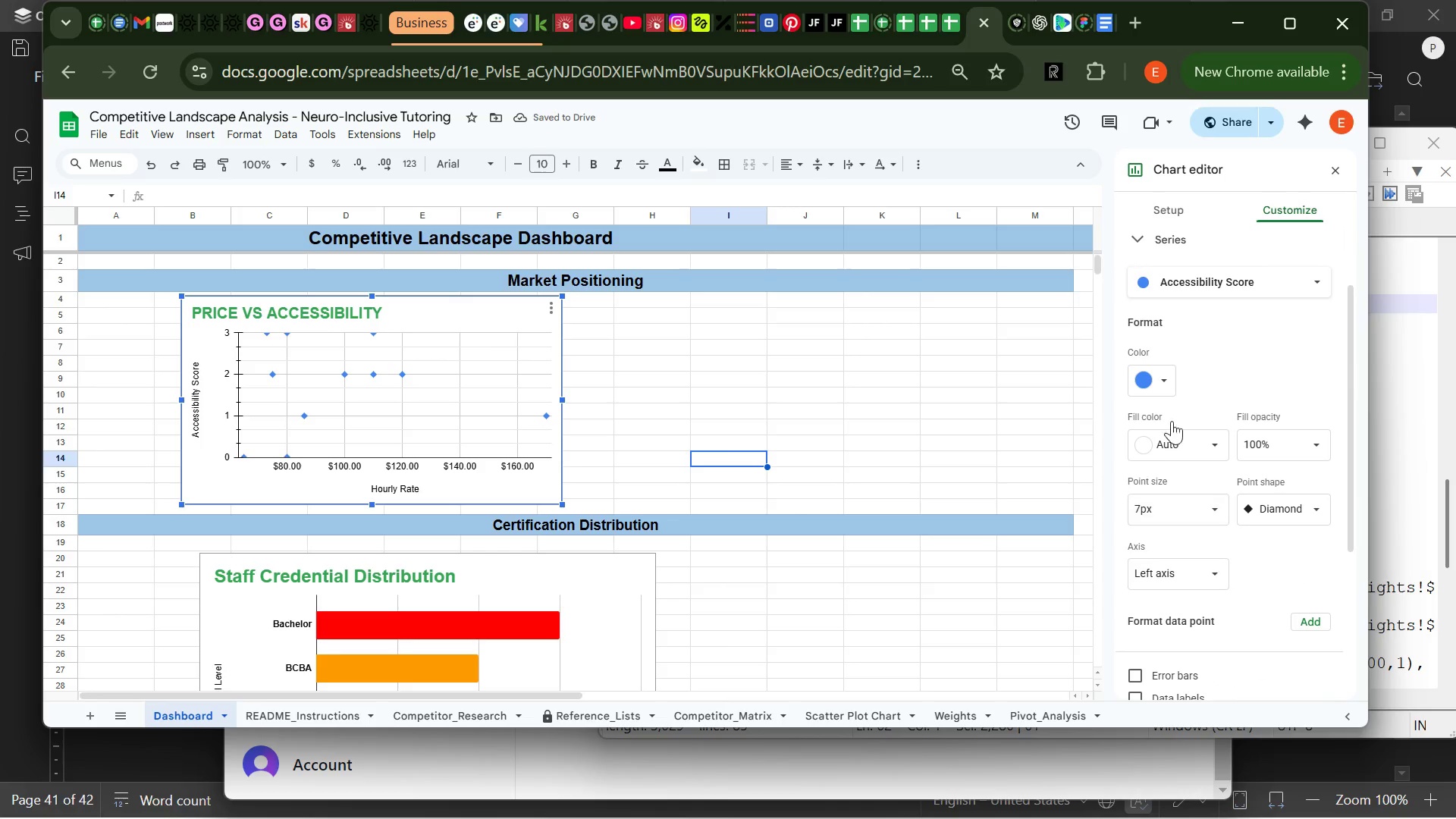 
left_click([1165, 369])
 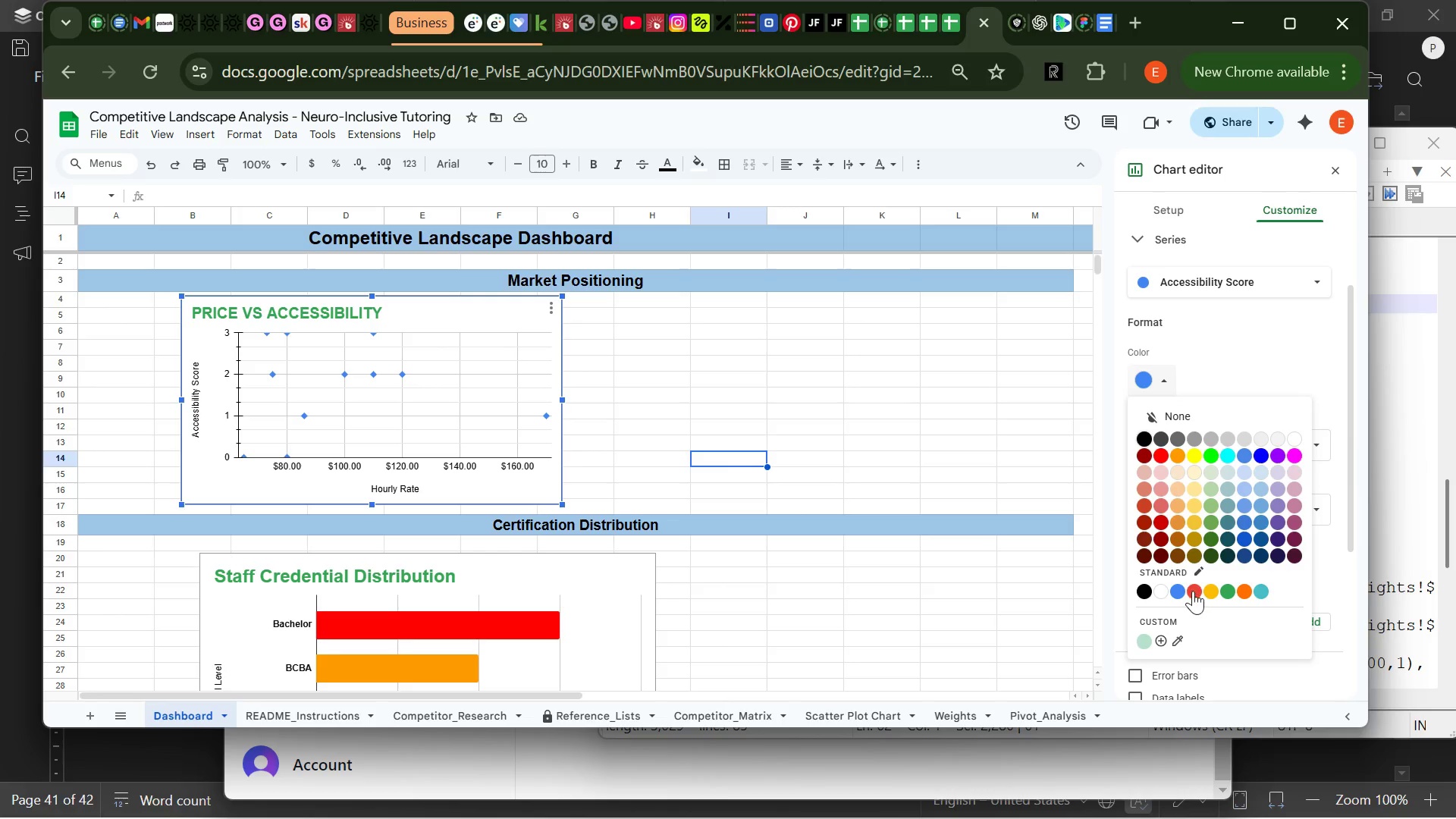 
left_click([1195, 592])
 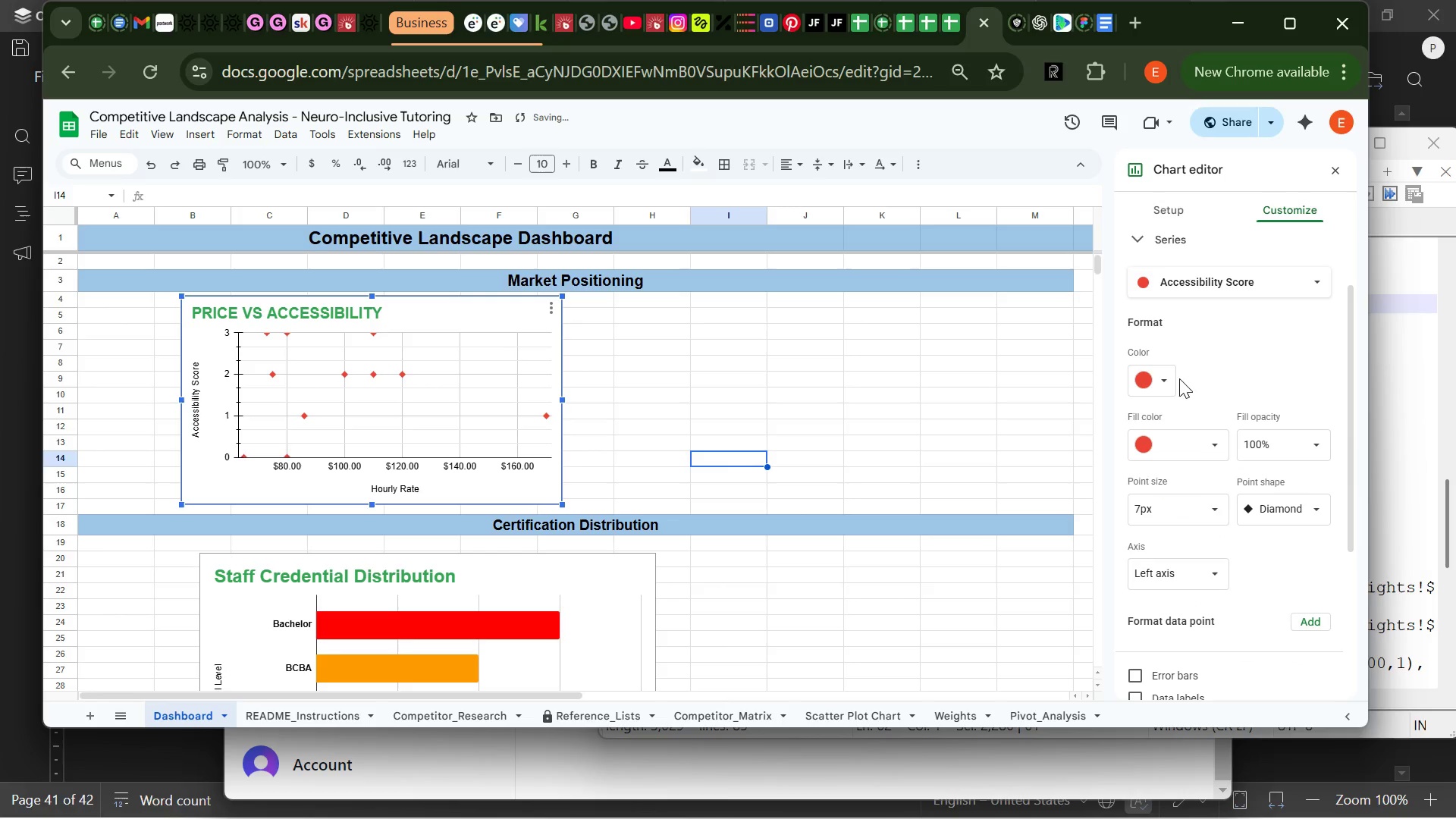 
left_click([1169, 379])
 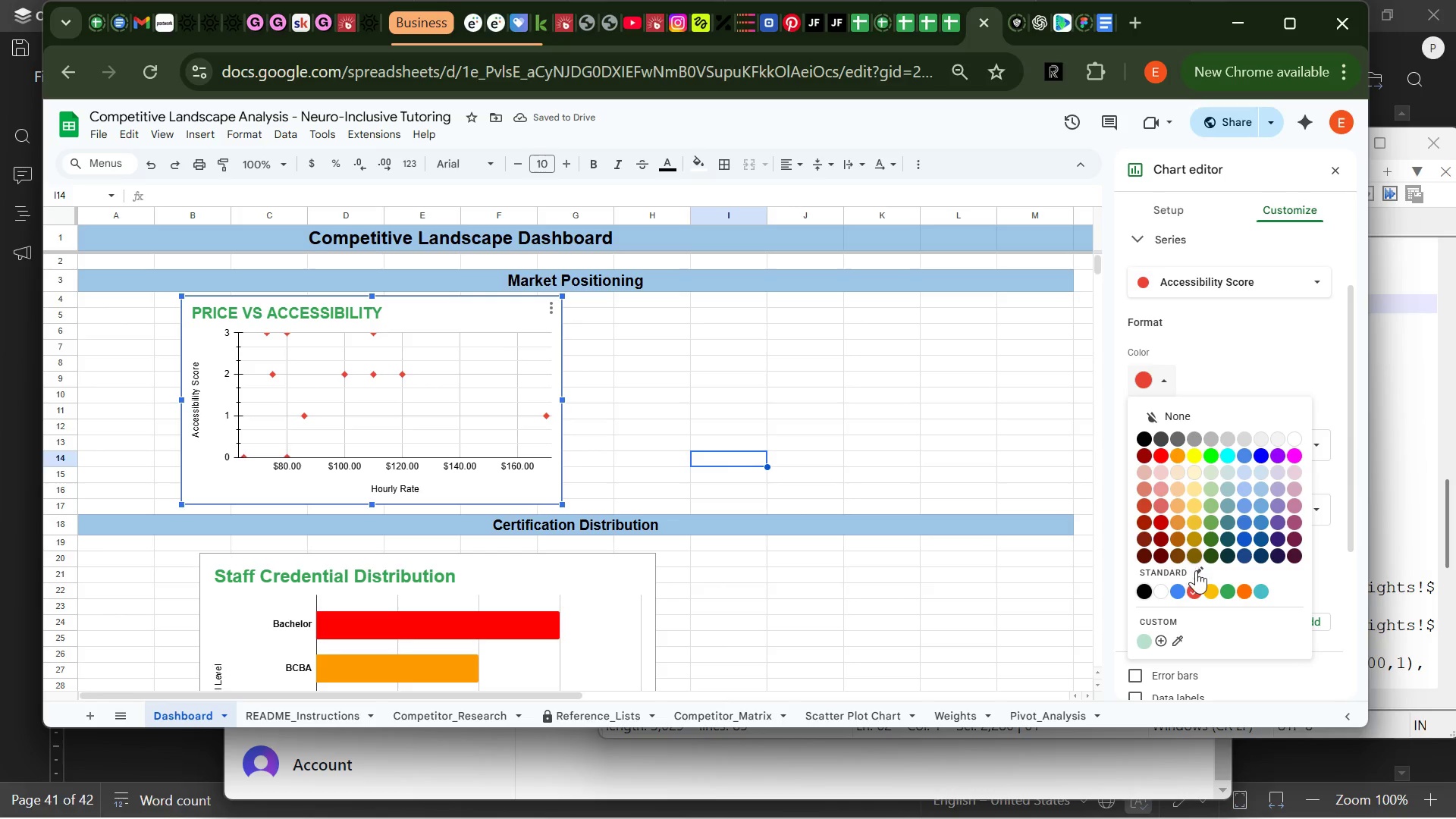 
left_click([1177, 591])
 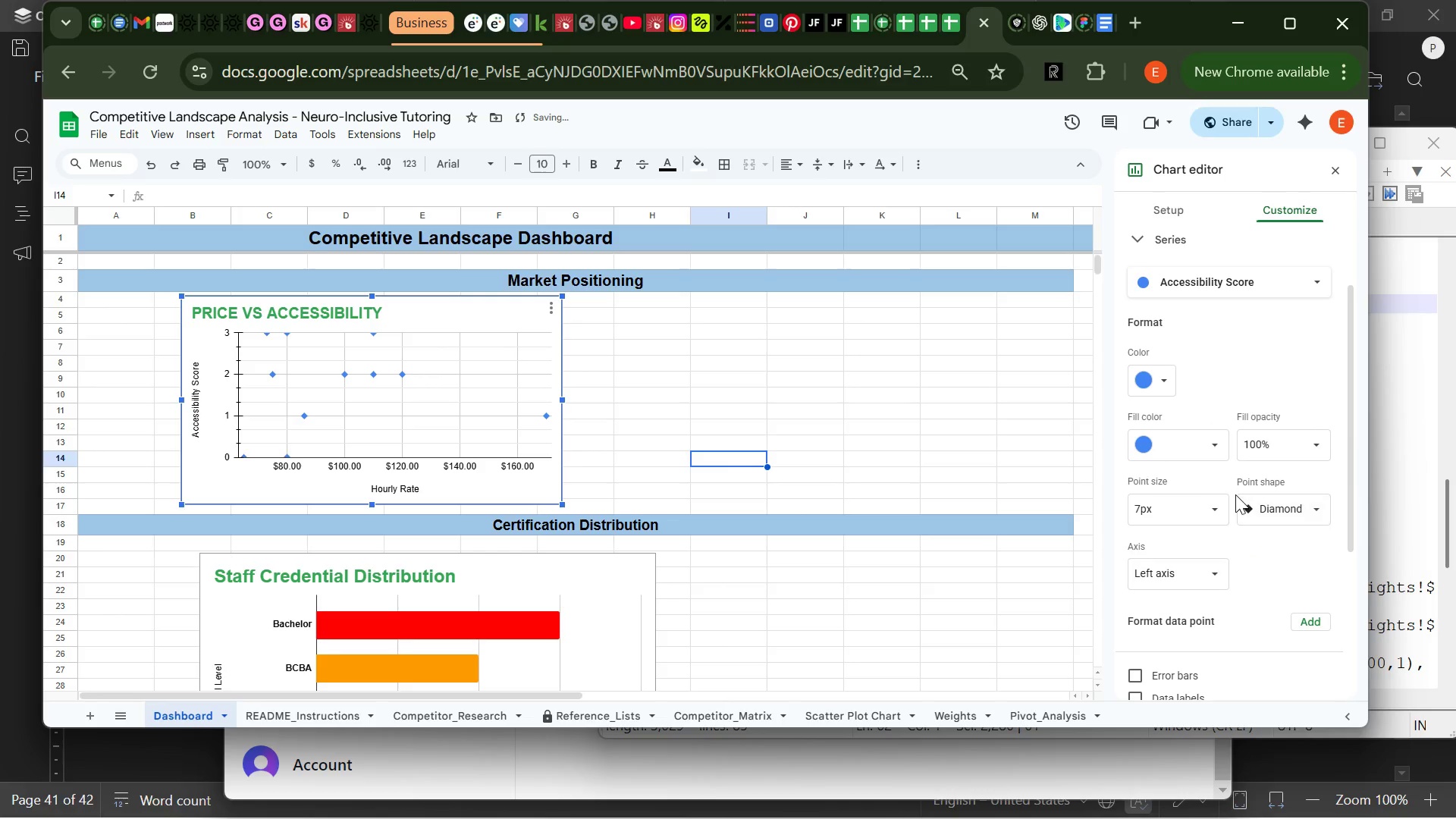 
left_click([1219, 507])
 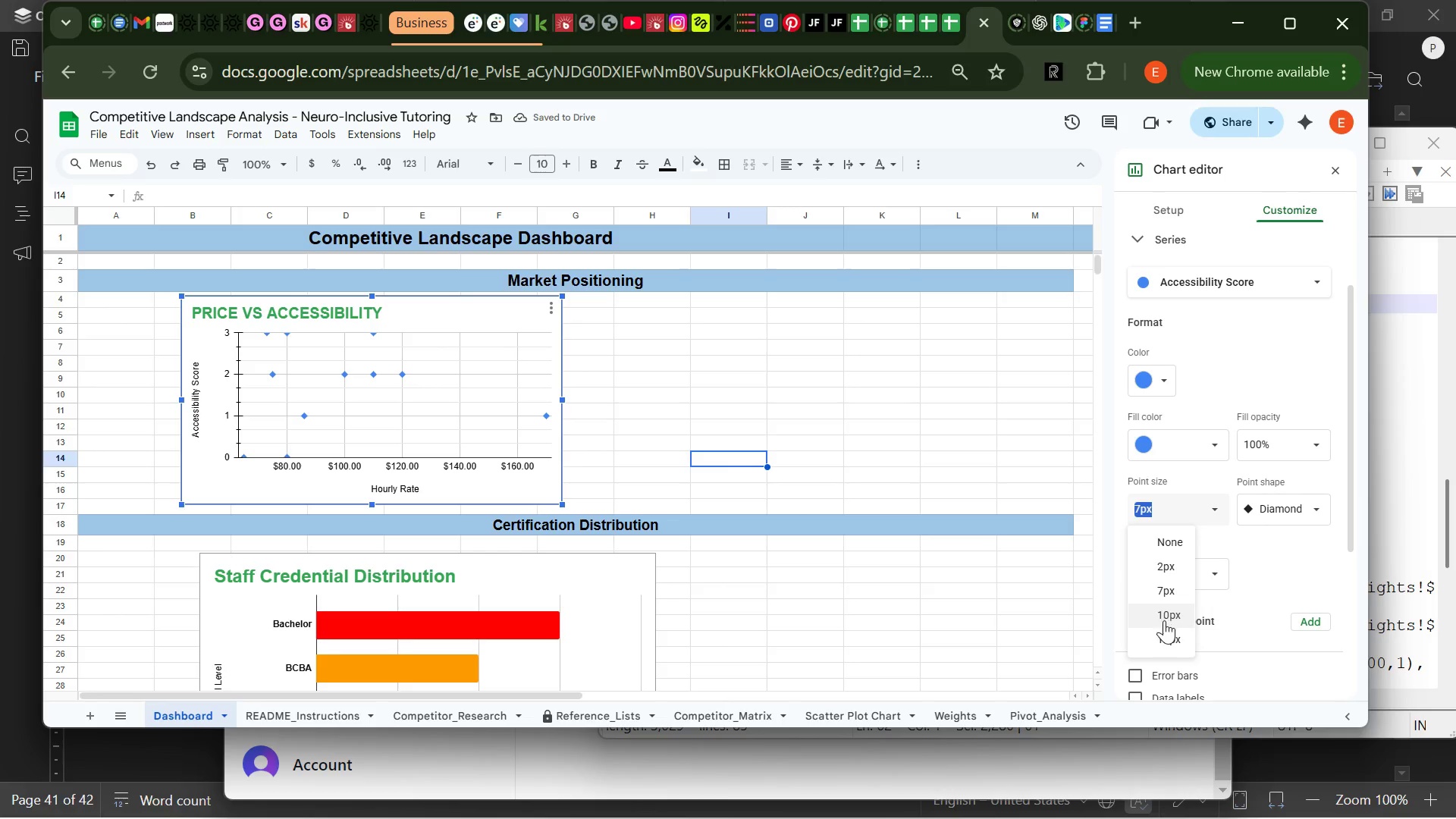 
left_click([1166, 625])
 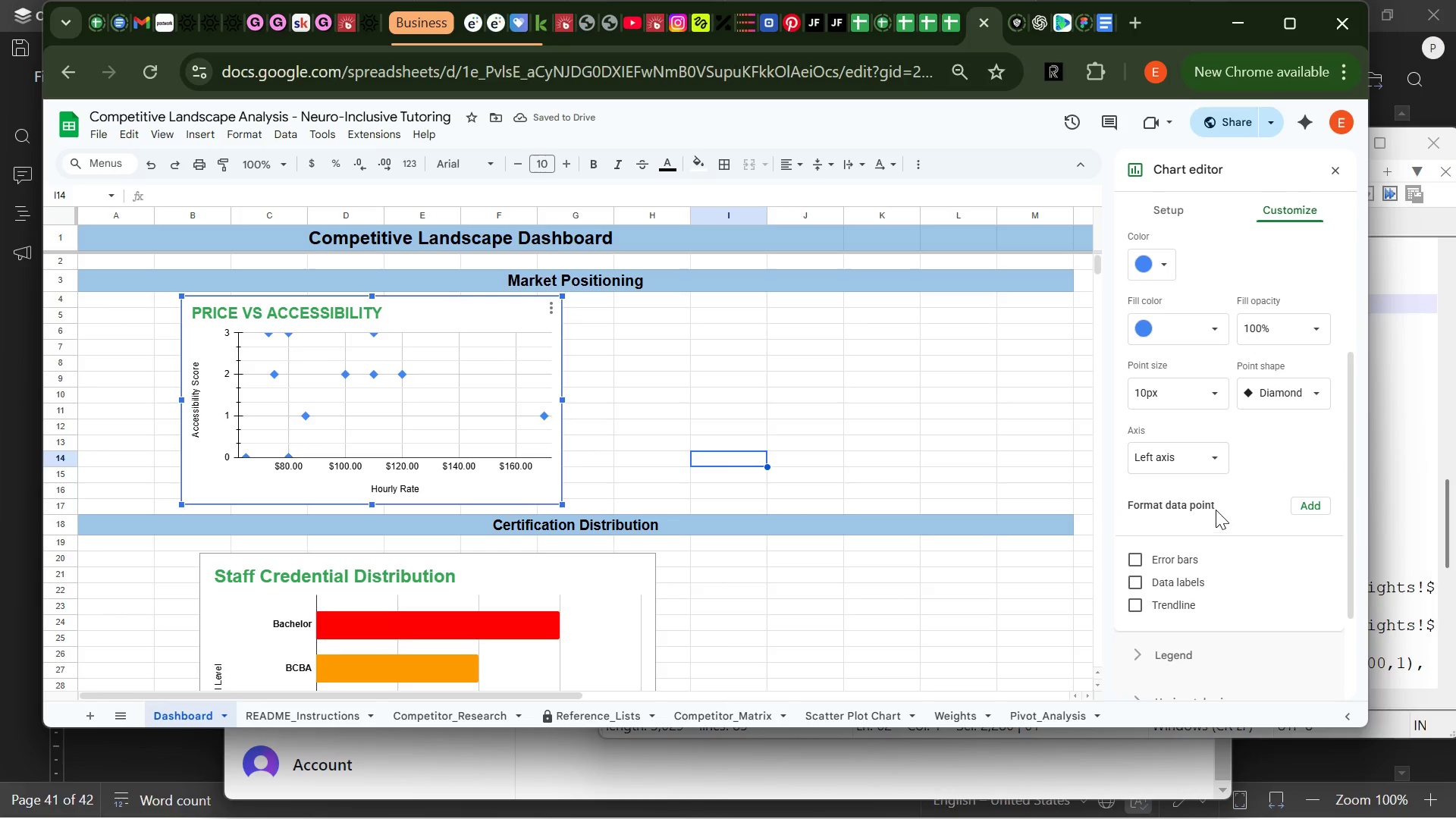 
wait(6.78)
 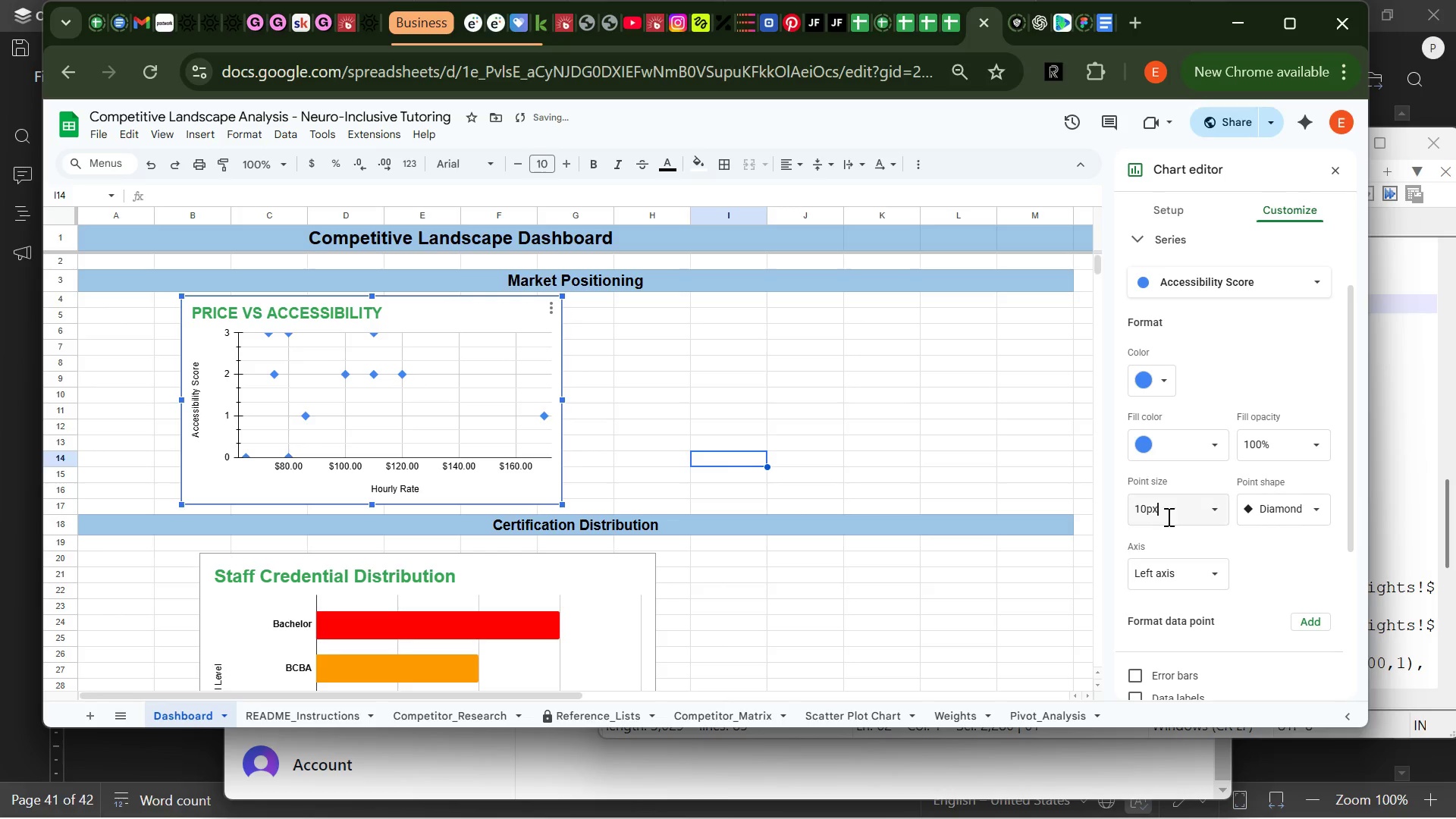 
left_click([1231, 516])
 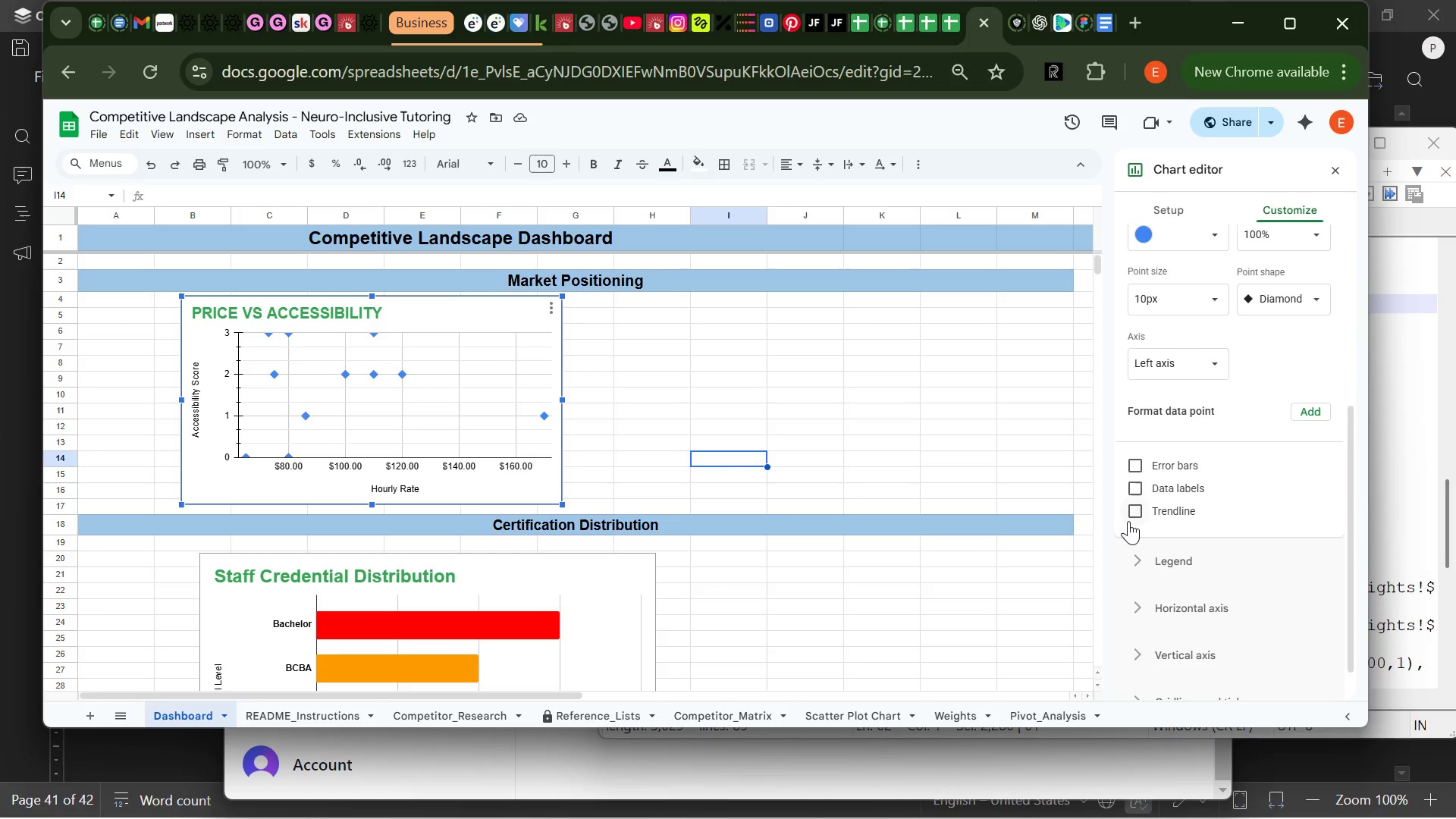 
left_click([1128, 511])
 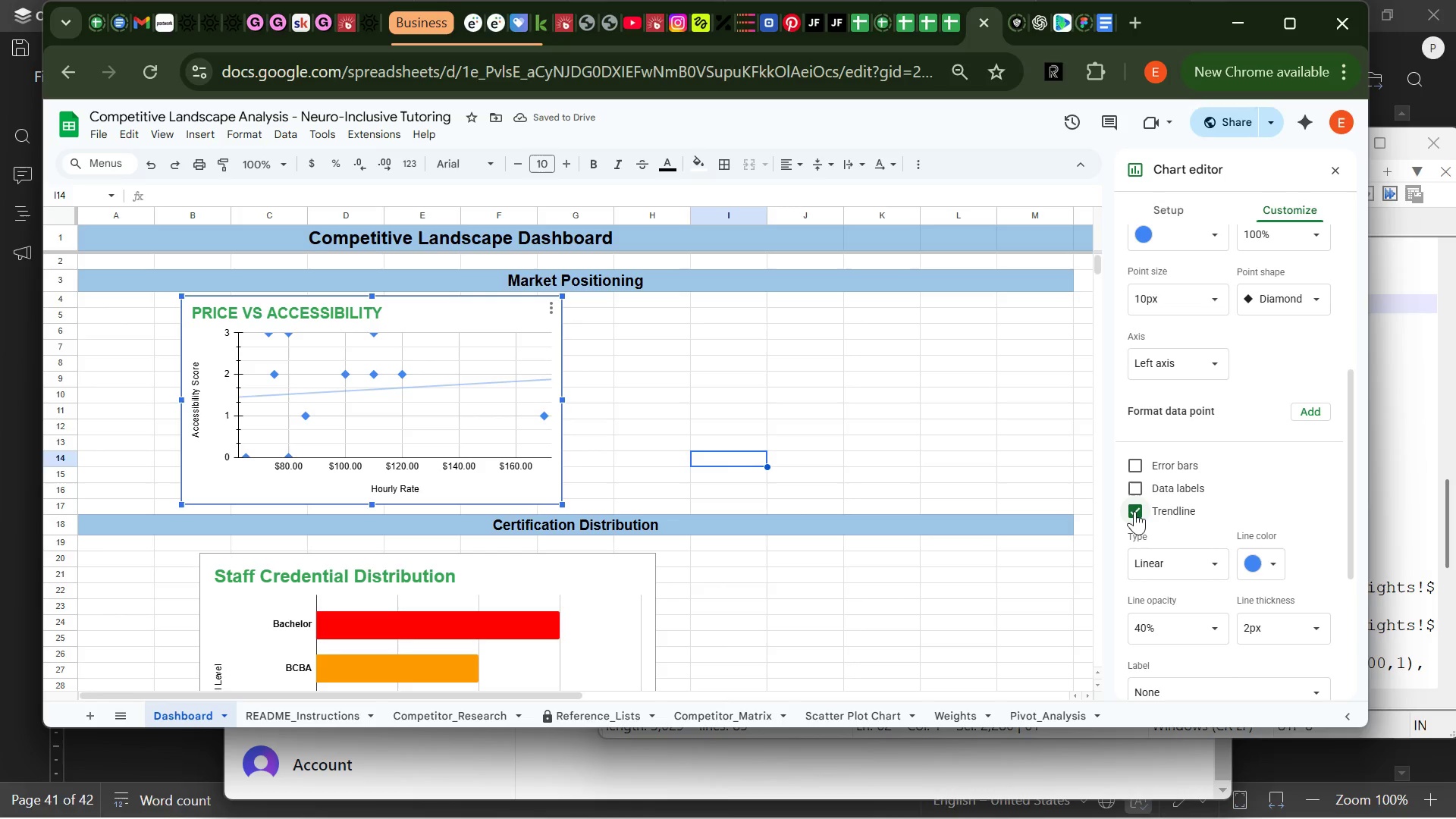 
left_click([1259, 560])
 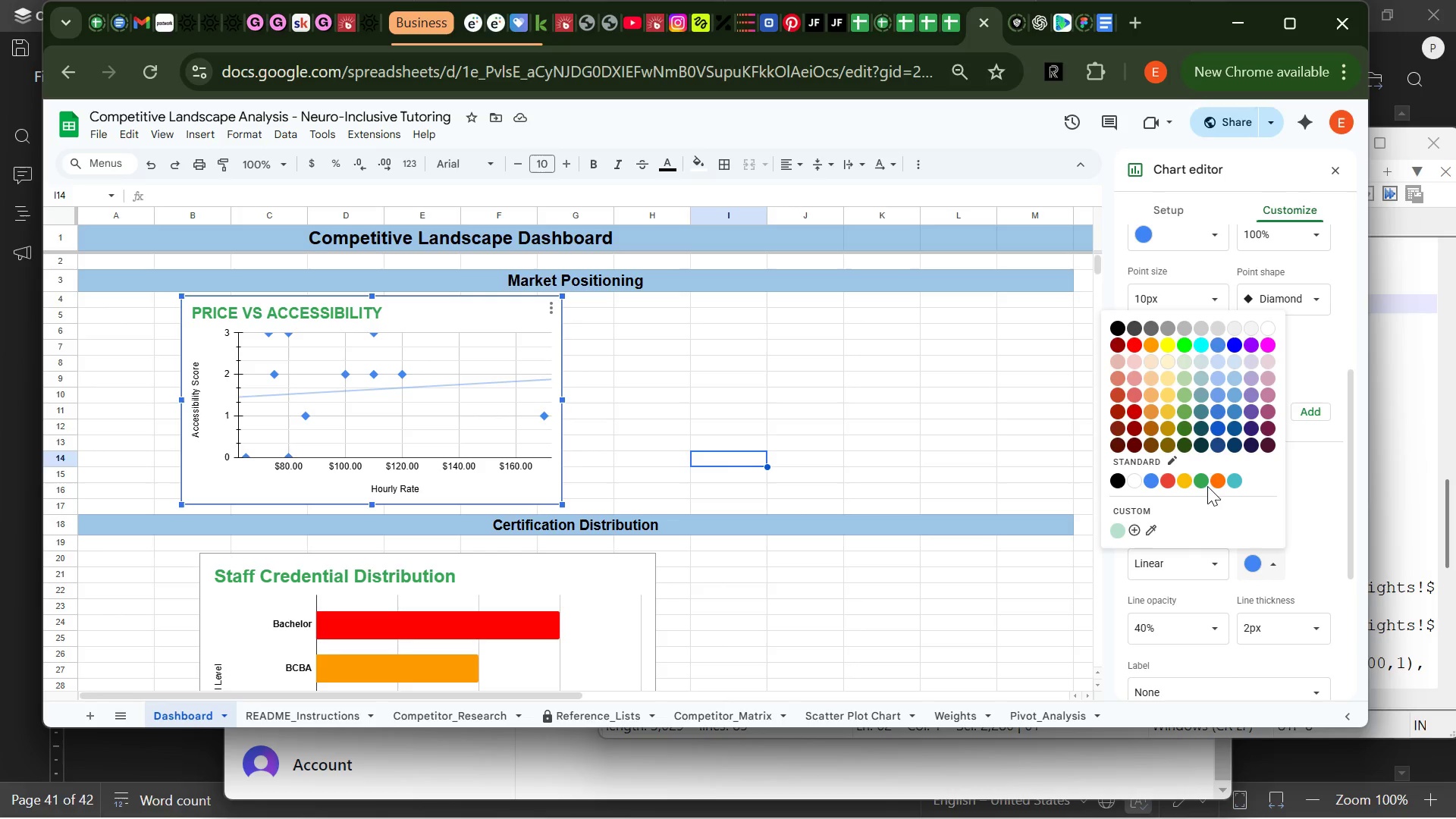 
left_click([1203, 483])
 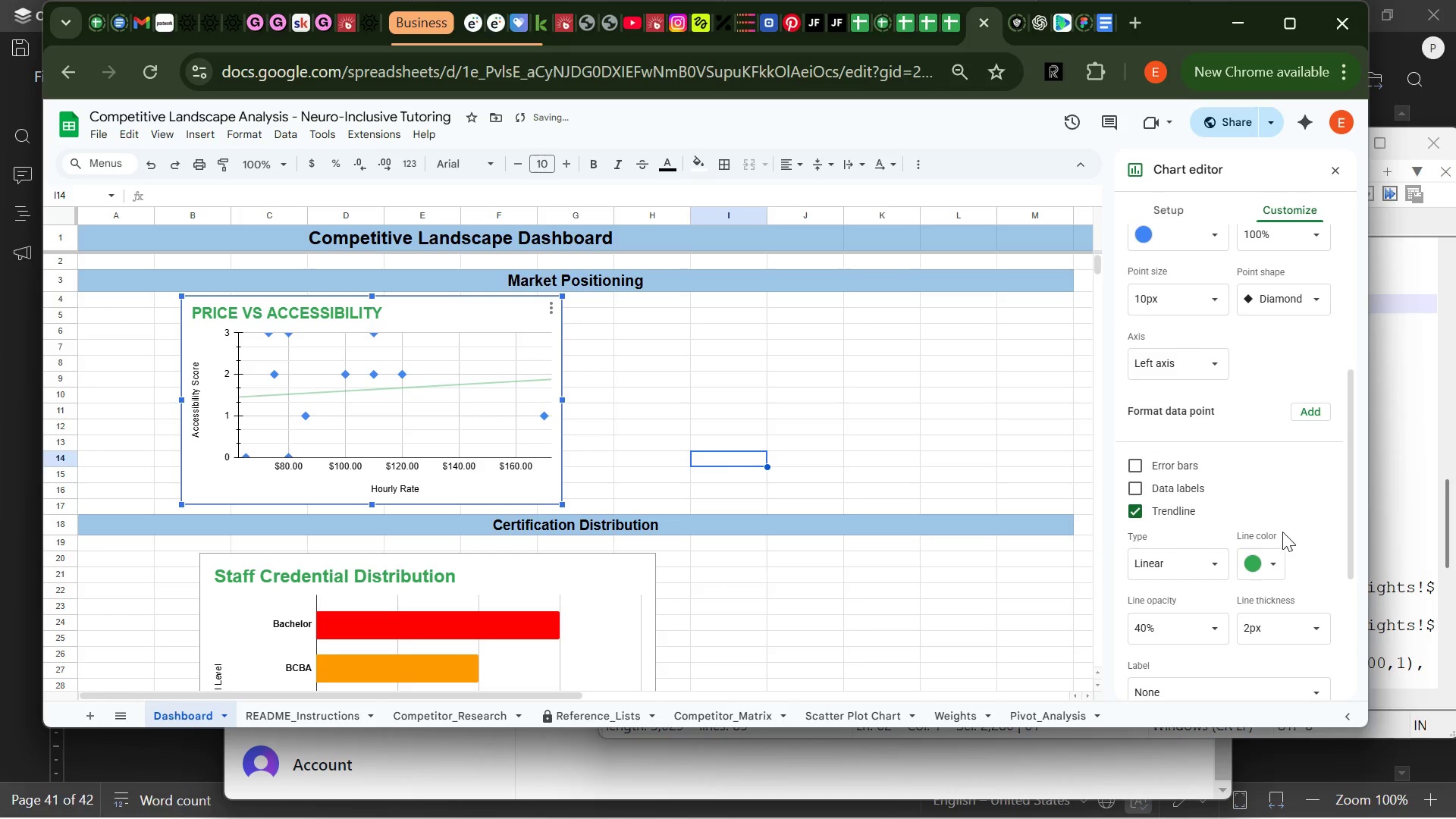 
left_click([1269, 565])
 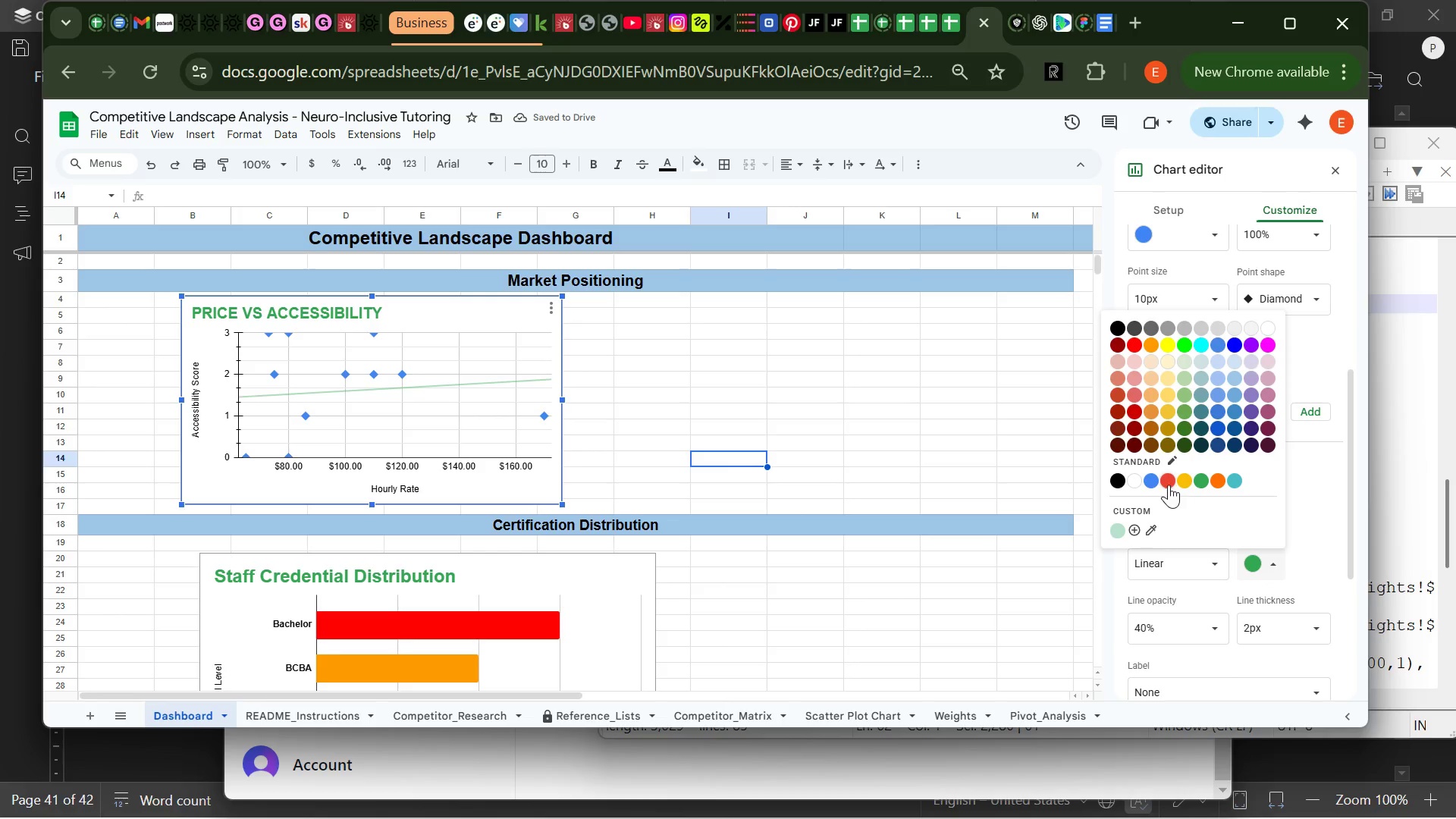 
left_click([1167, 482])
 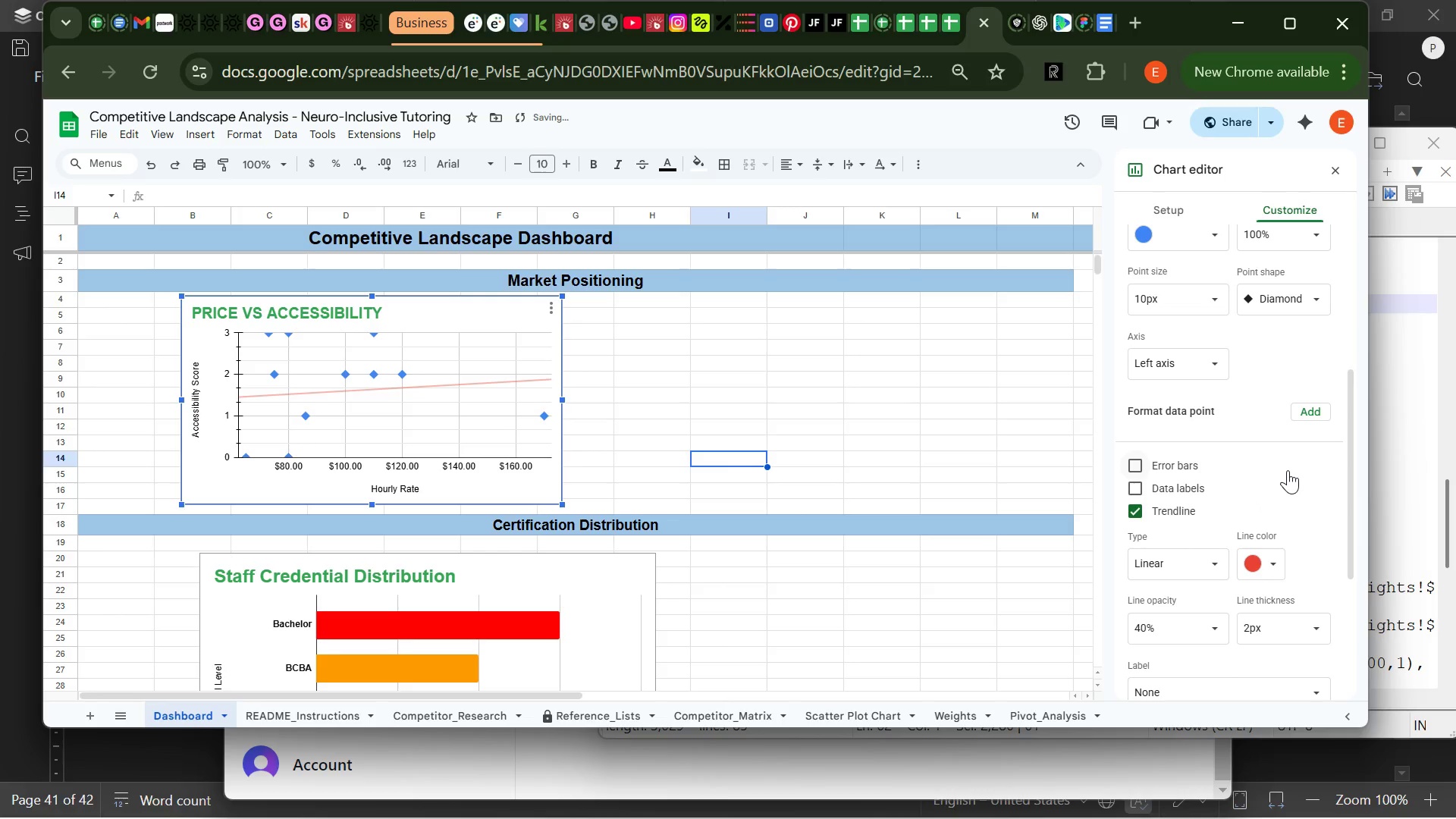 
left_click([1284, 469])
 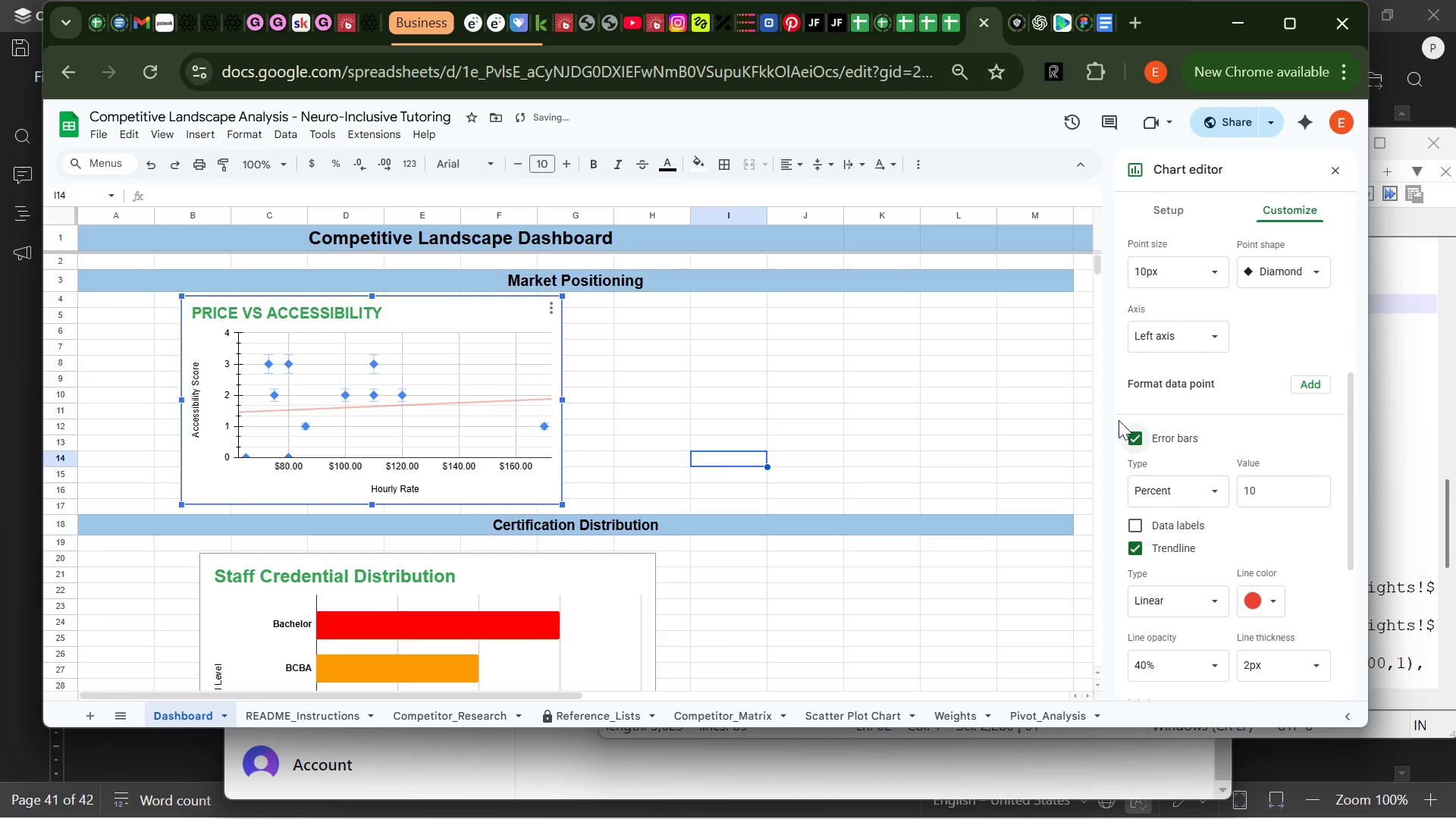 
left_click([1138, 436])
 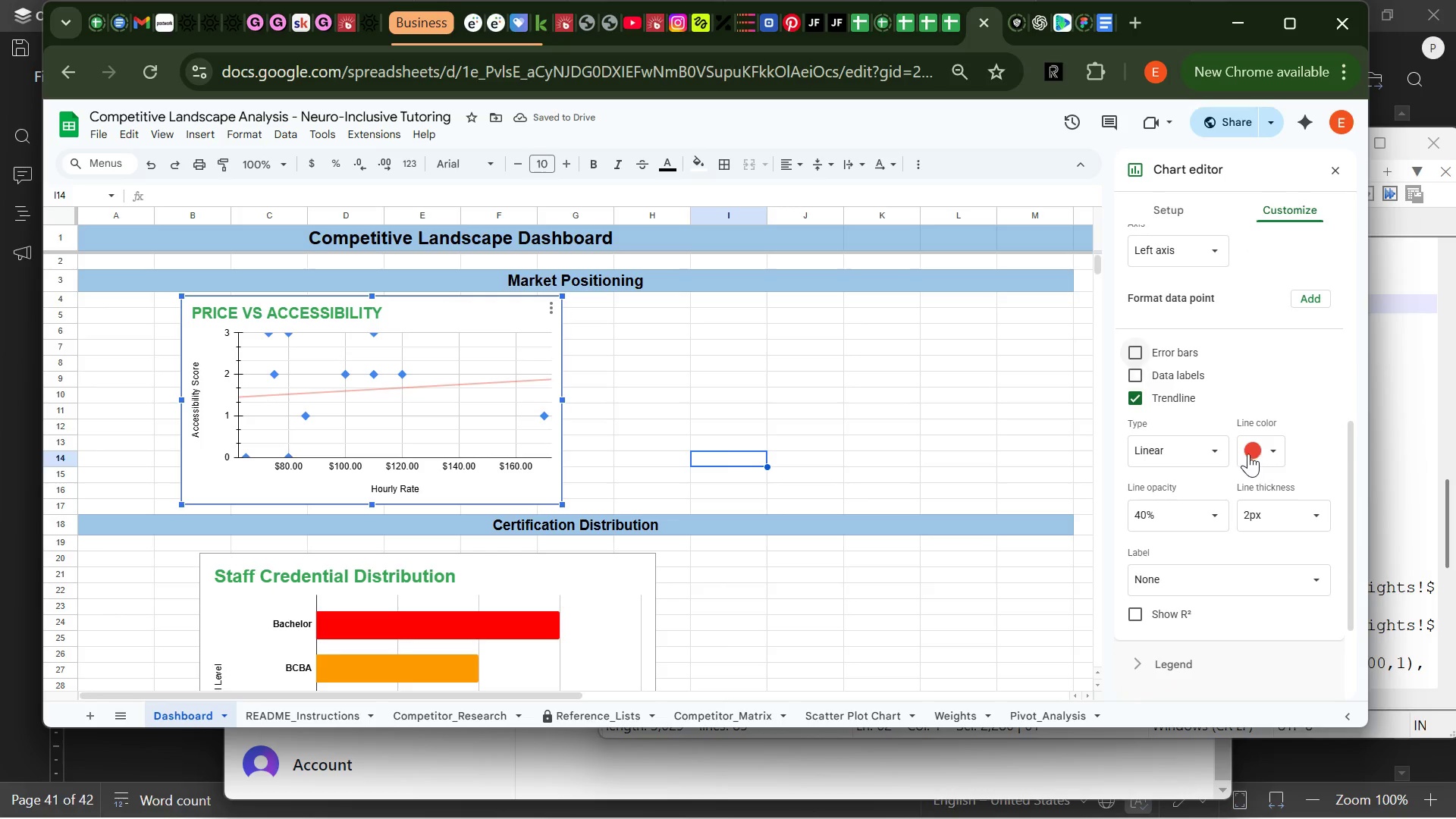 
left_click([1133, 375])
 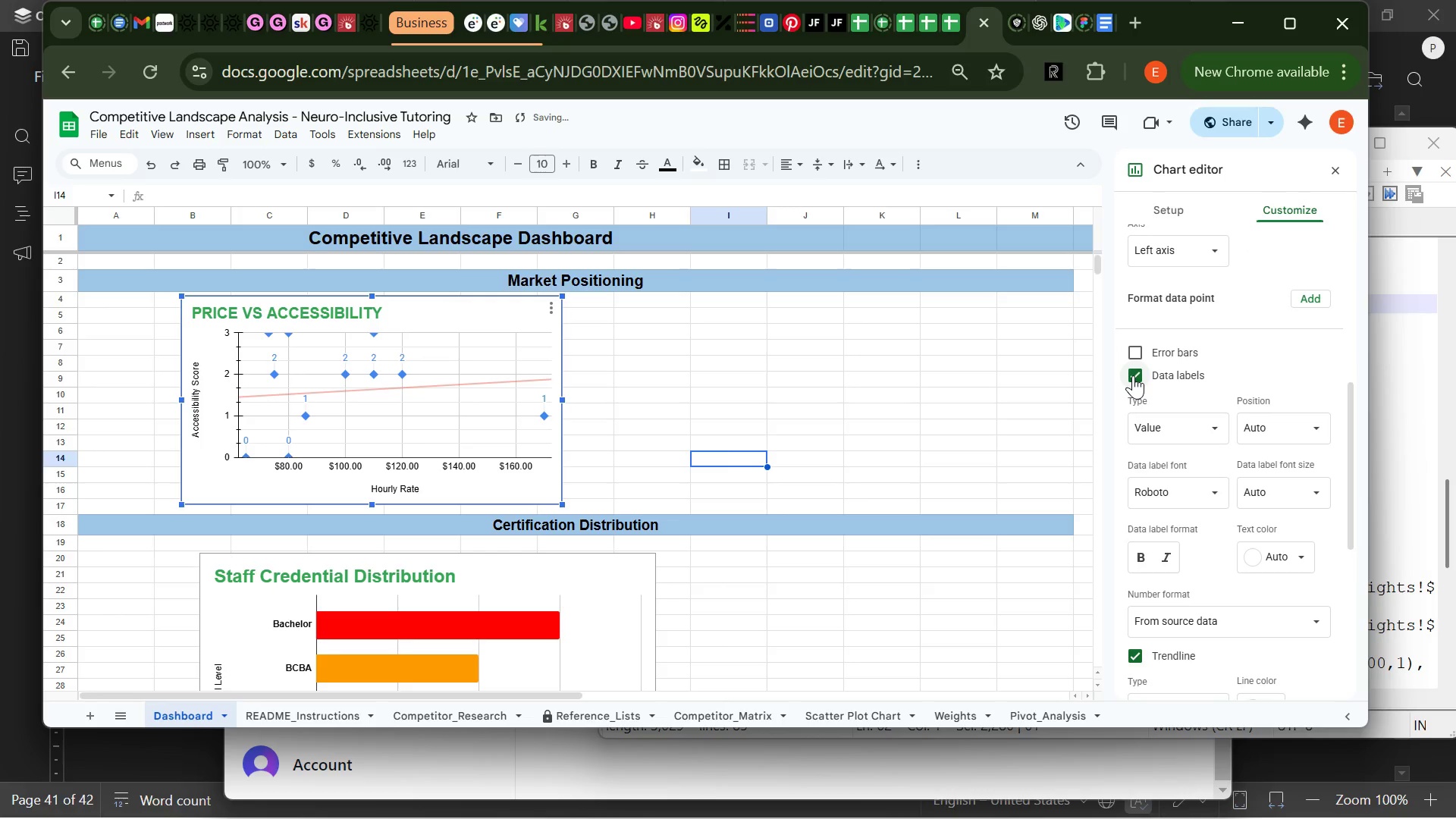 
left_click([1133, 375])
 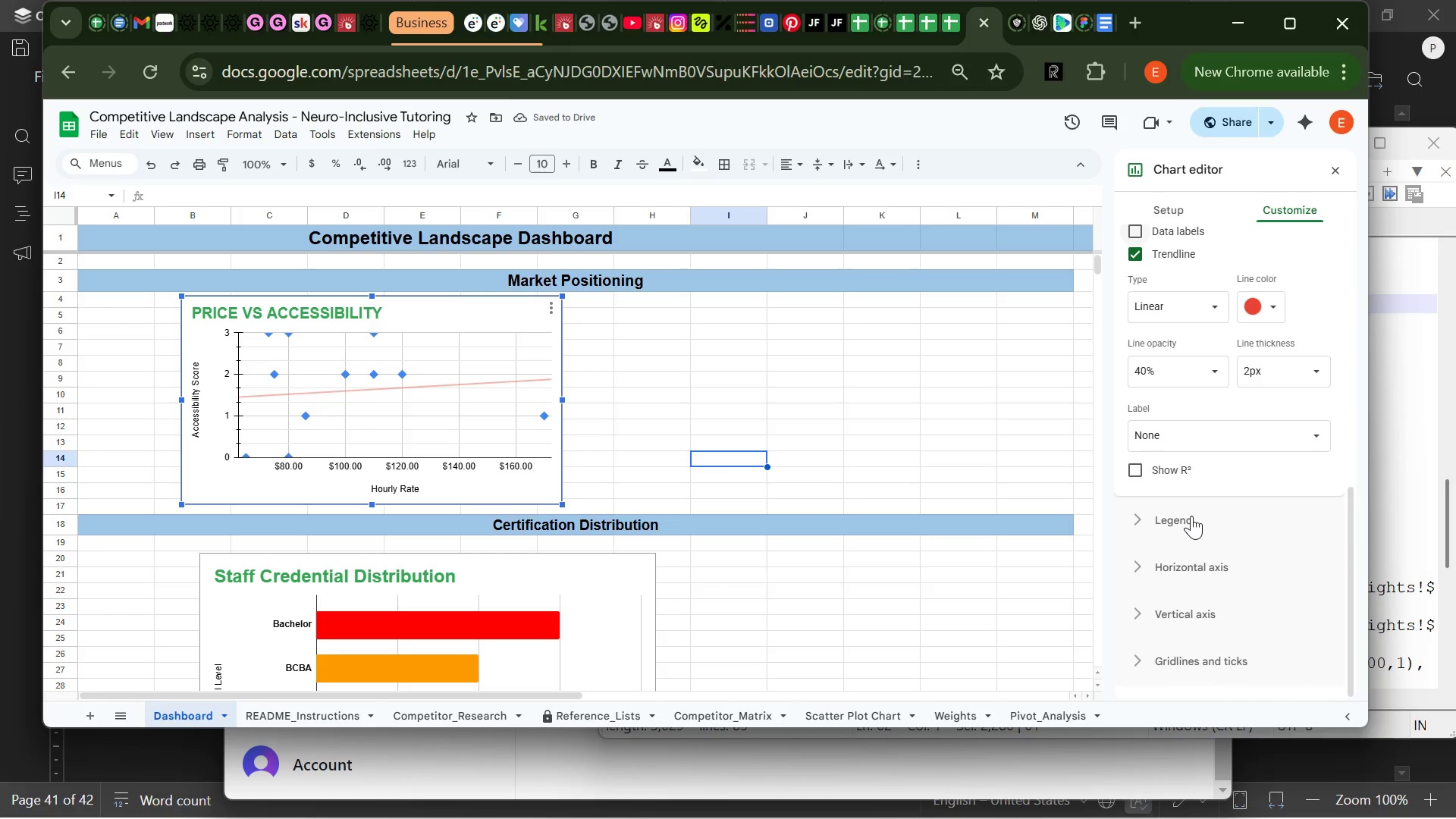 
left_click([1196, 562])
 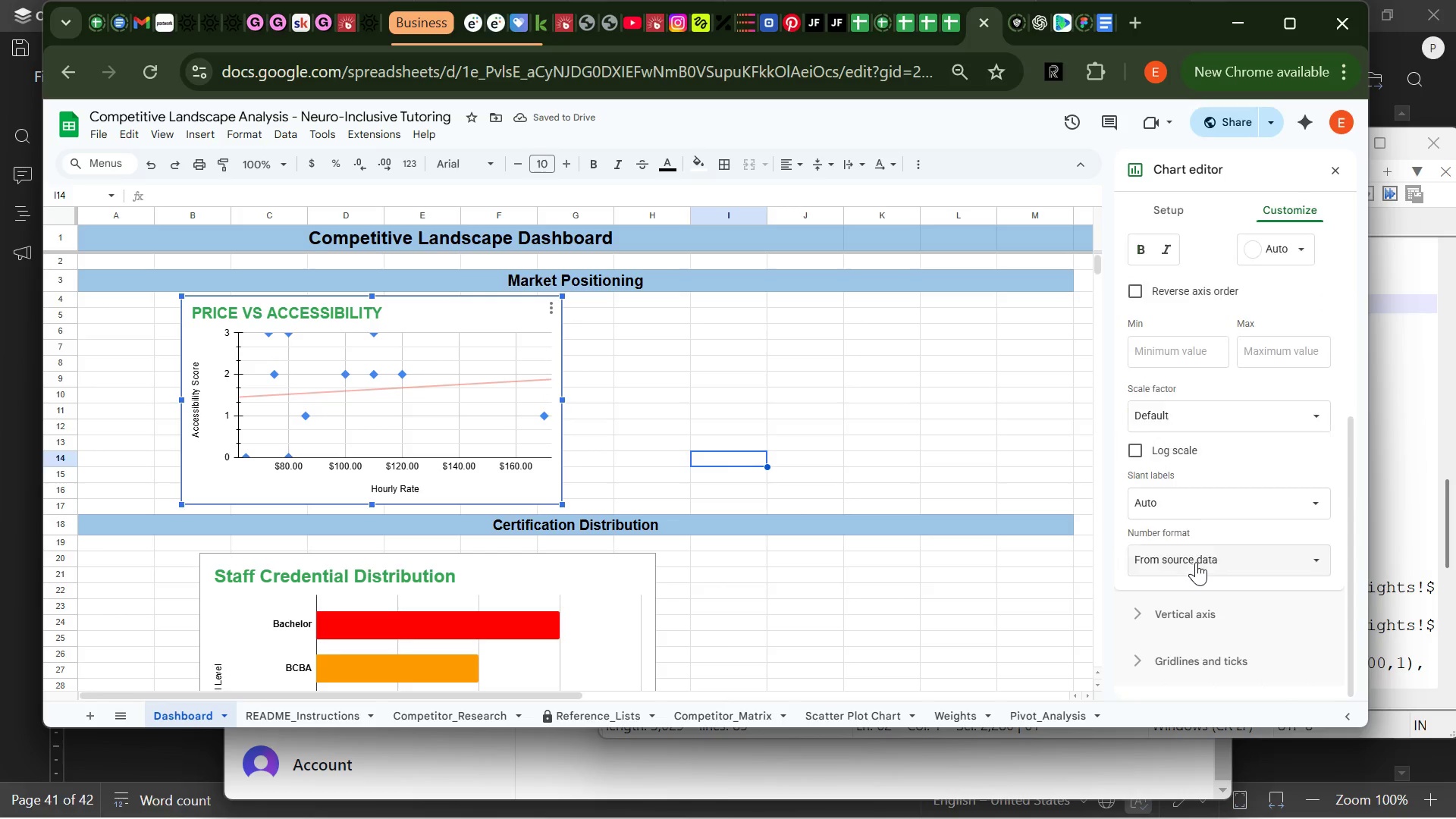 
left_click([1196, 562])
 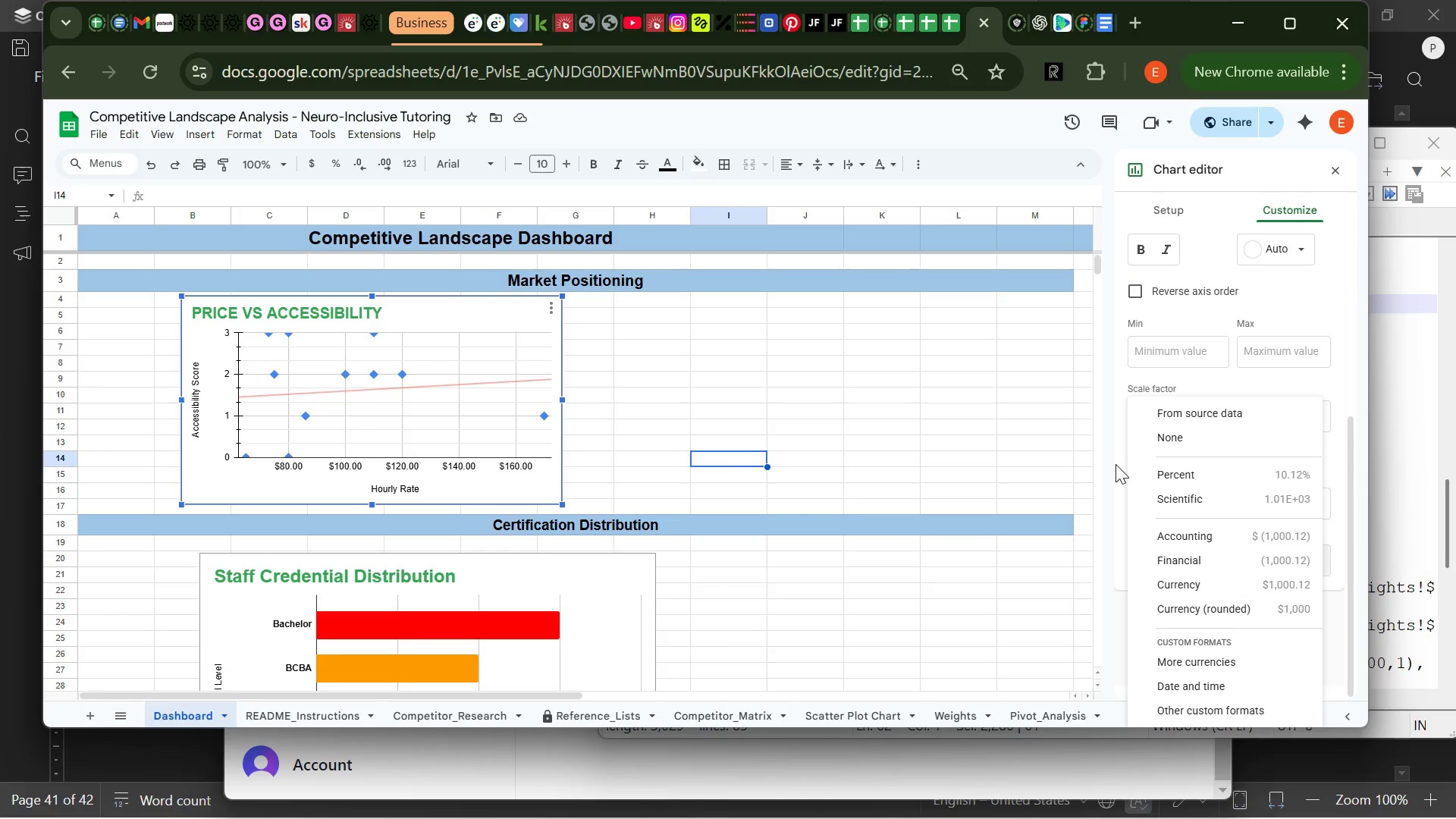 
left_click([1118, 468])
 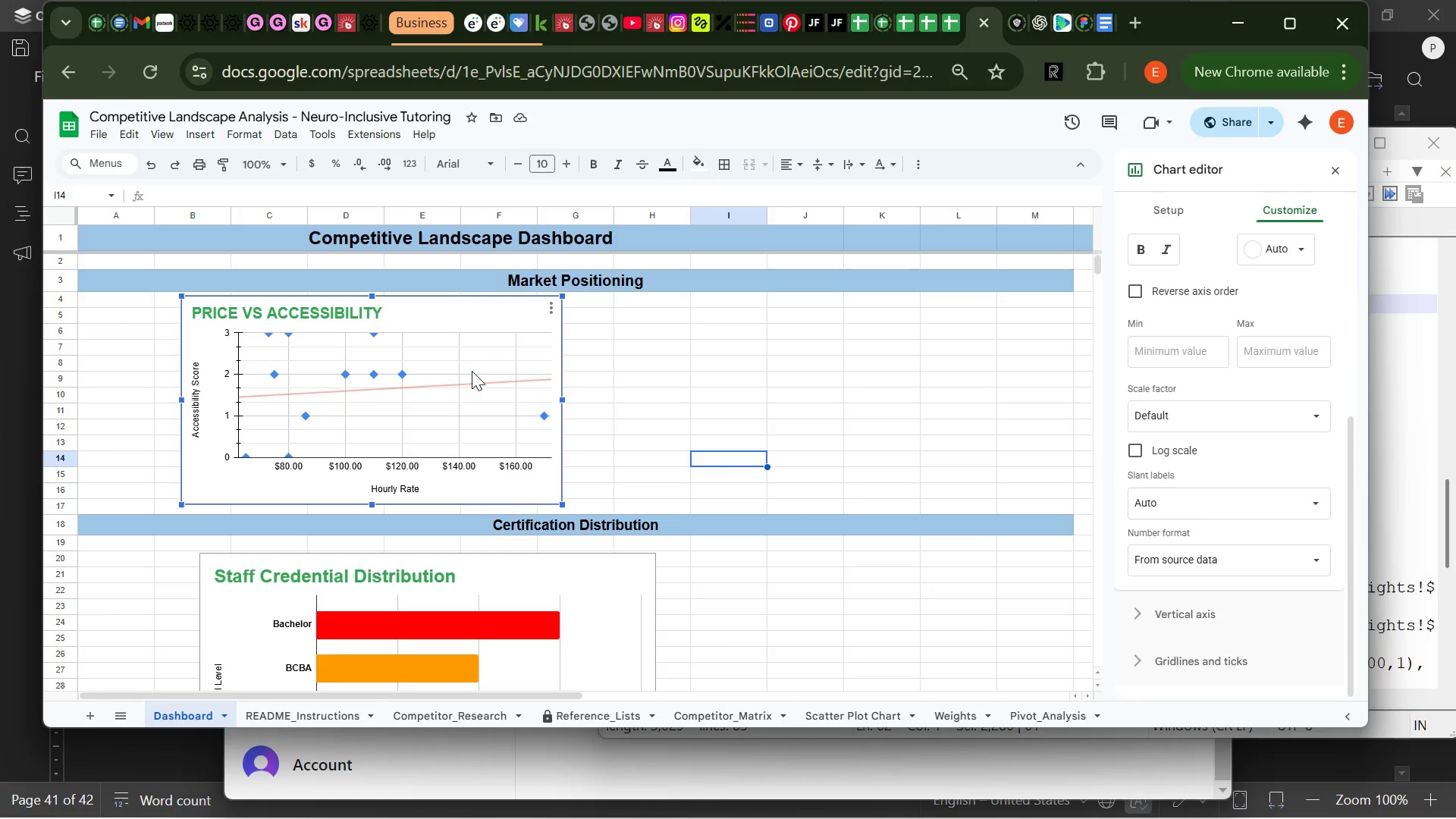 
left_click([475, 368])
 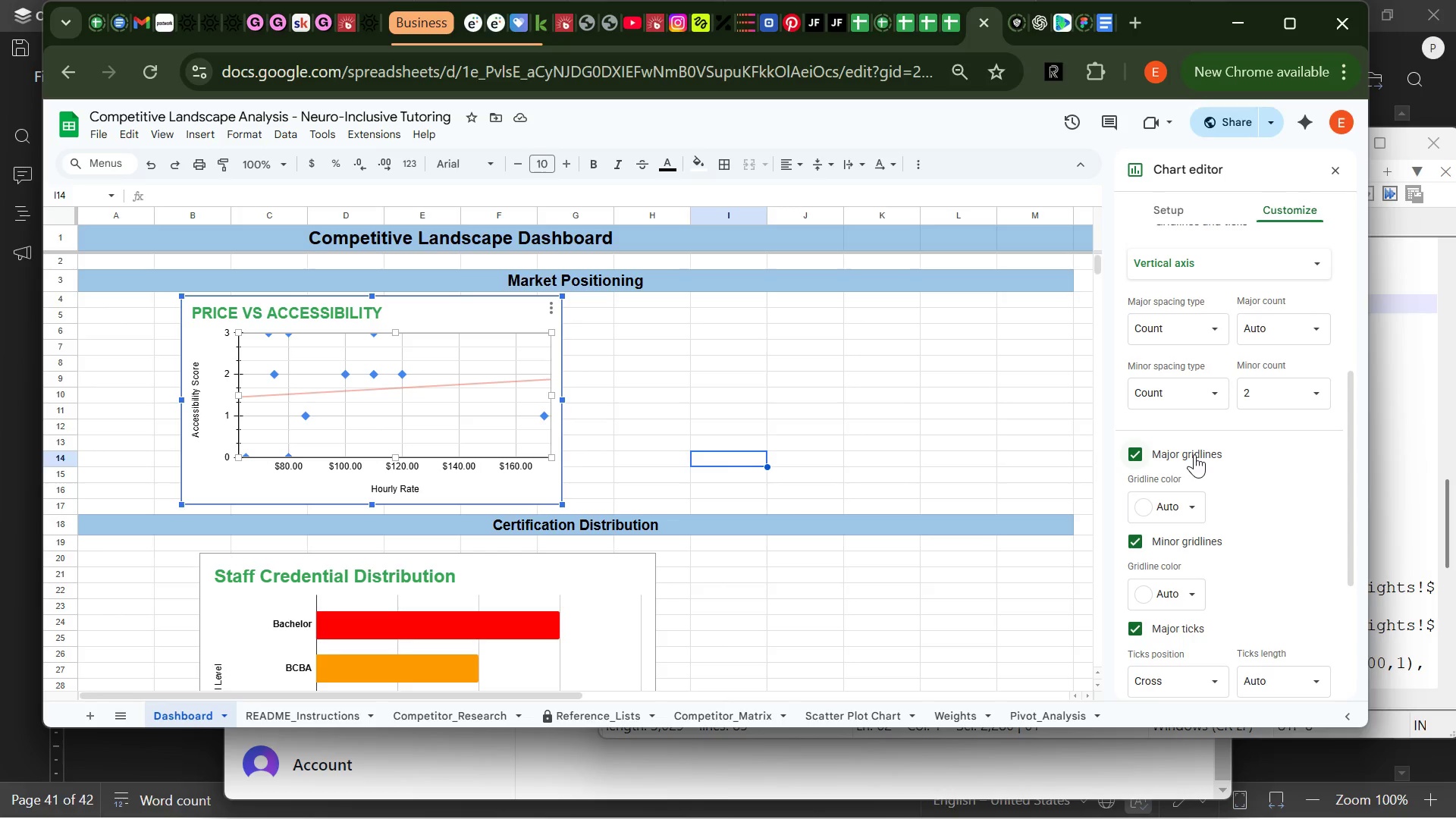 
wait(9.91)
 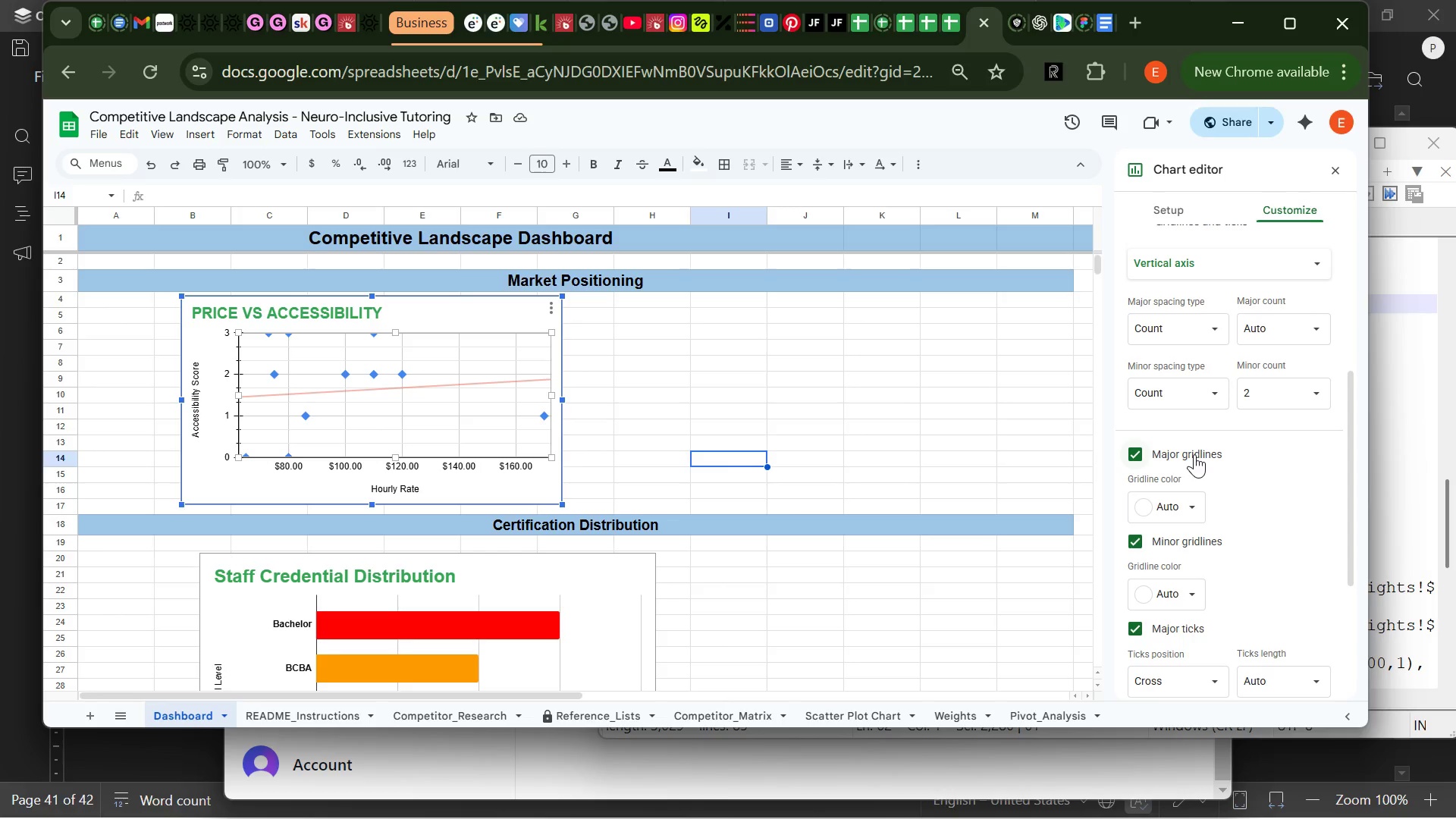 
left_click([466, 319])
 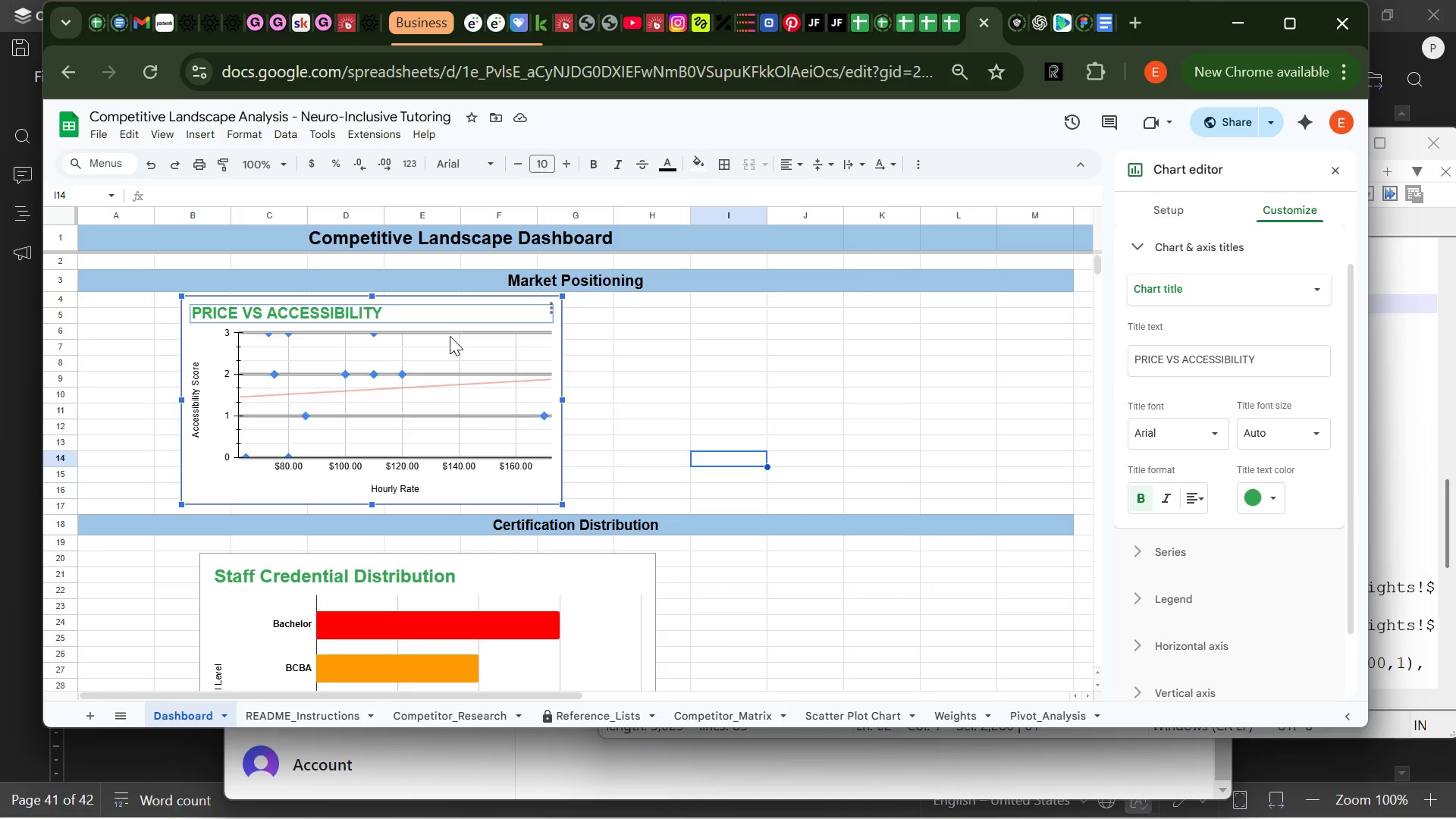 
left_click([435, 358])
 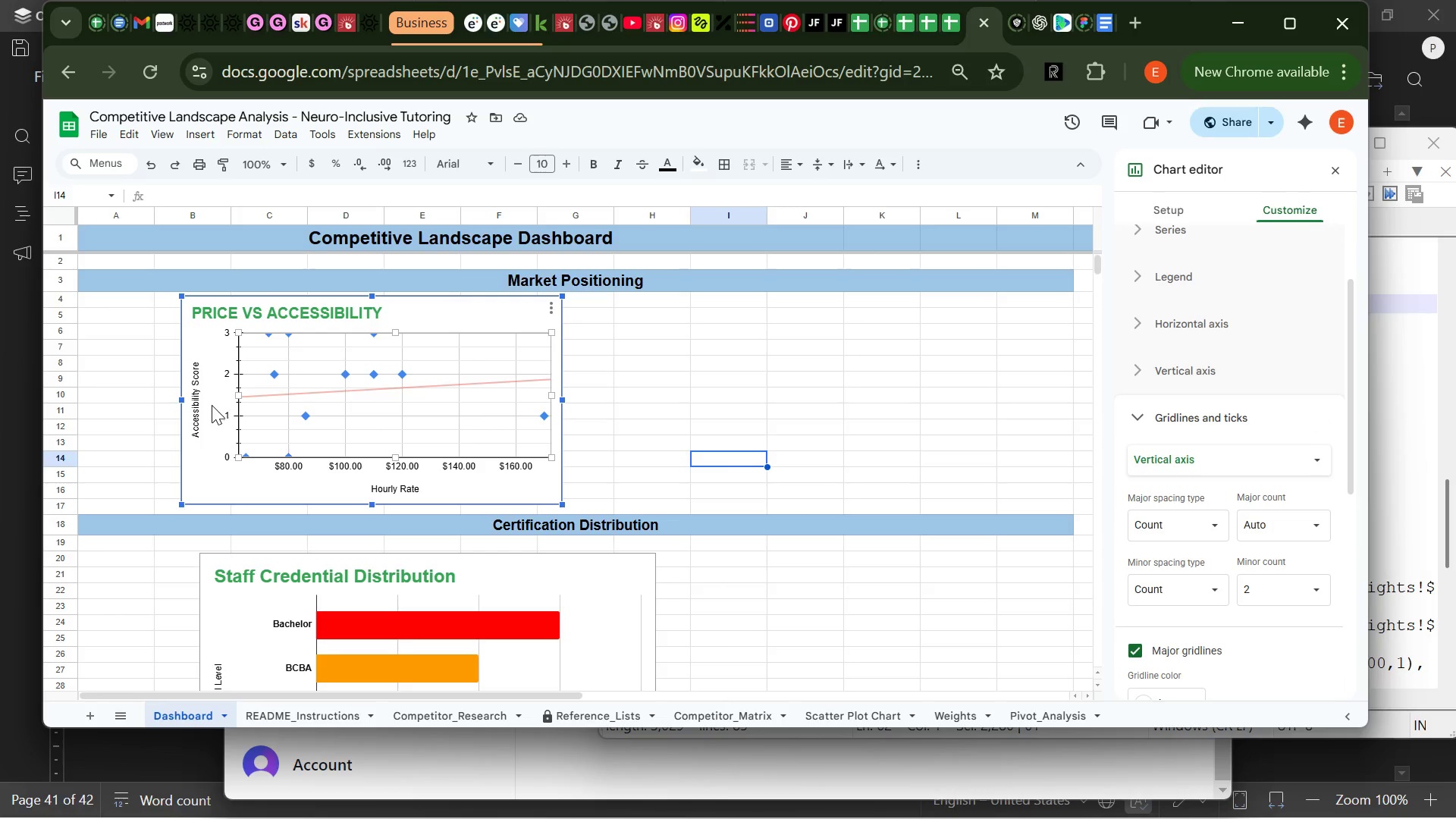 
left_click([206, 474])
 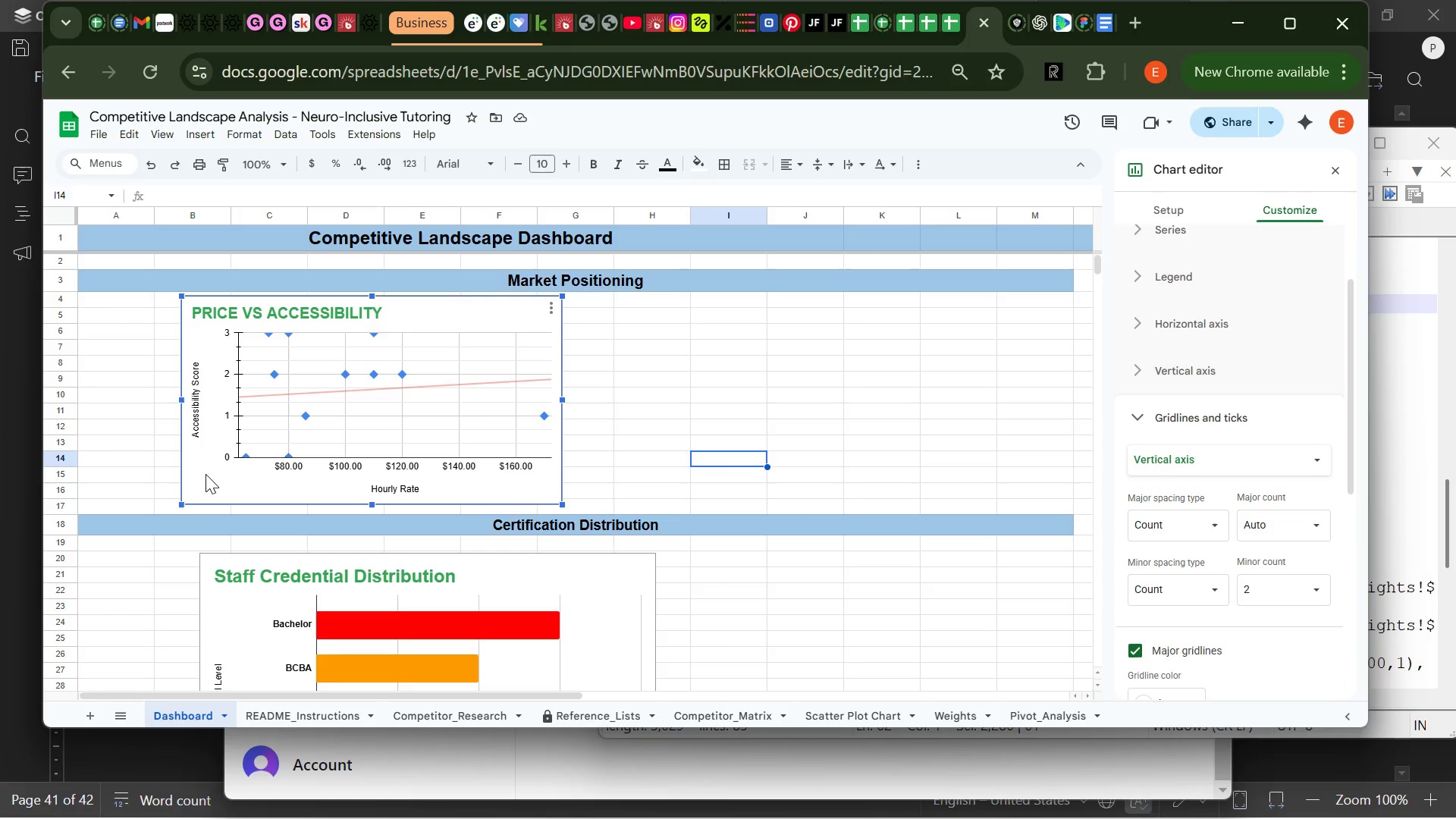 
left_click([206, 474])
 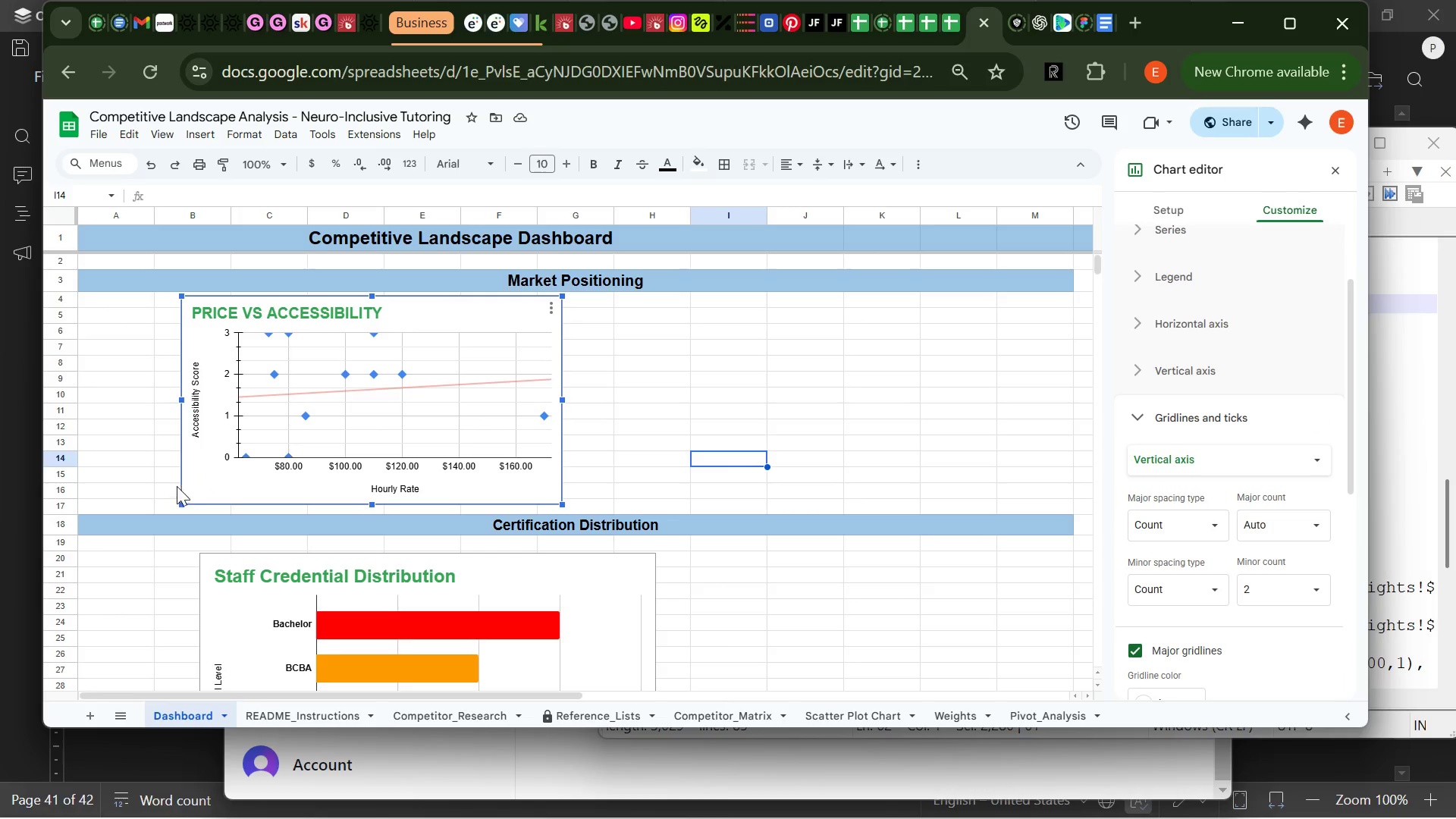 
left_click([200, 482])
 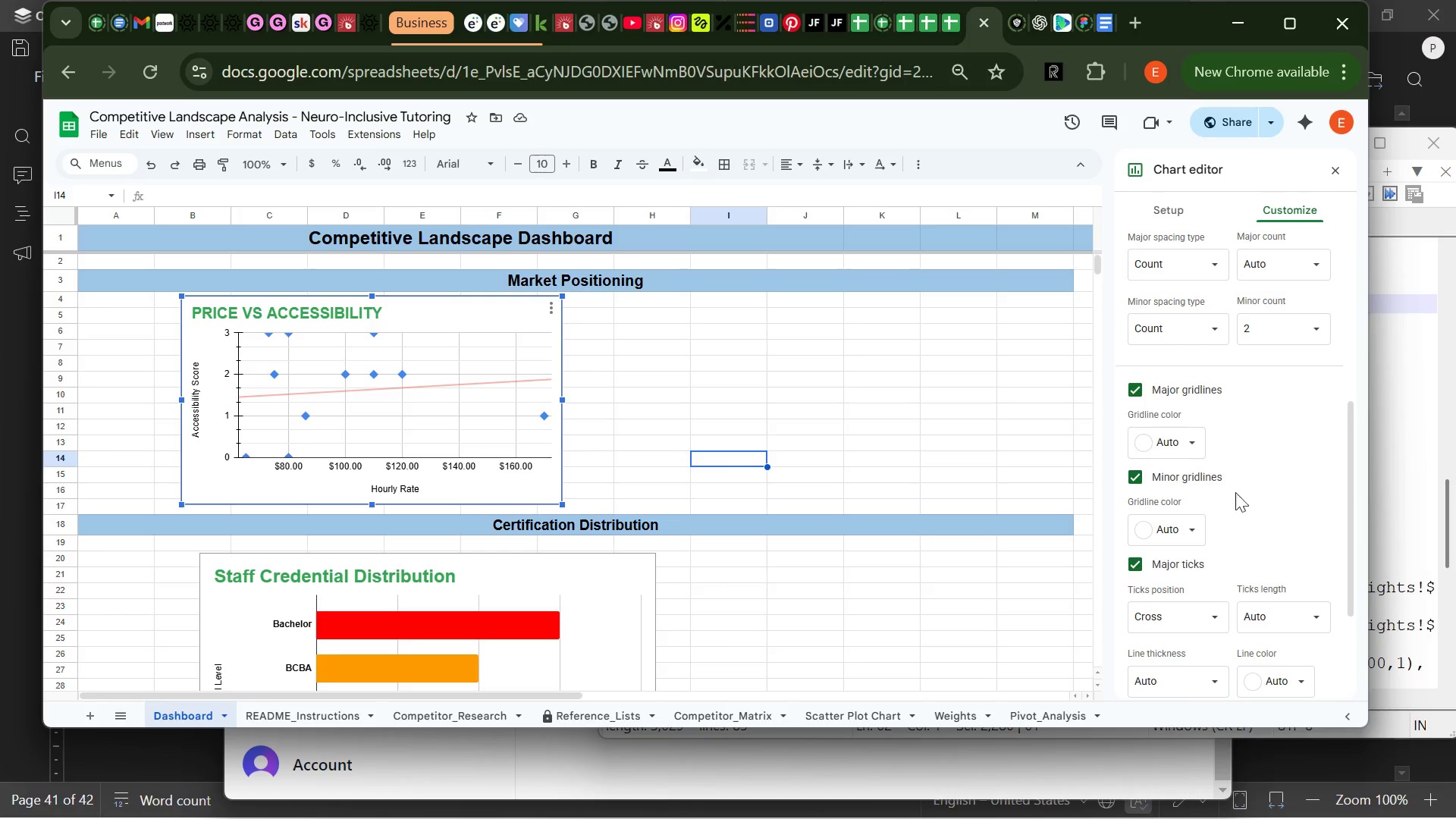 
wait(5.96)
 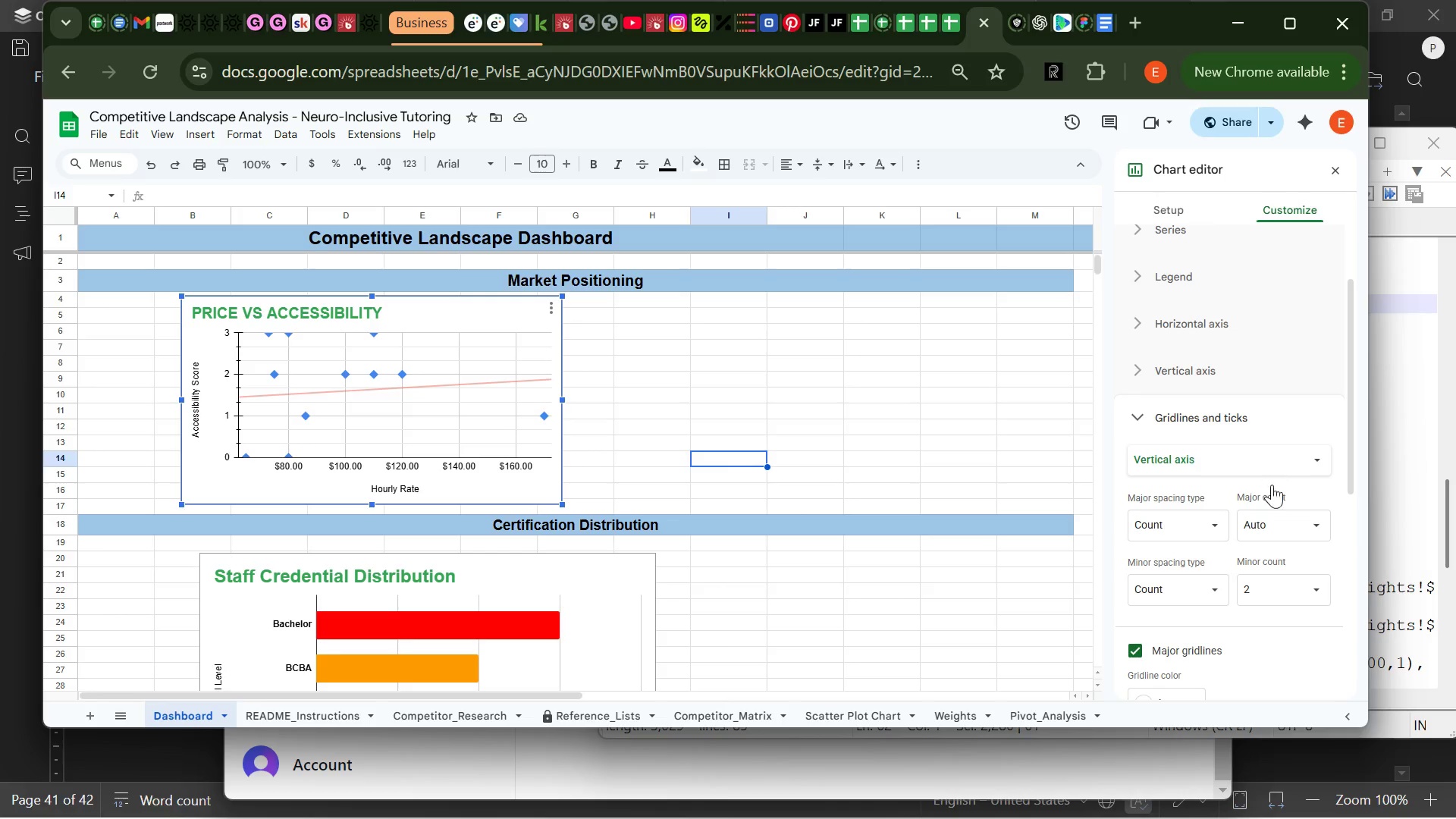 
mouse_move([1237, 446])
 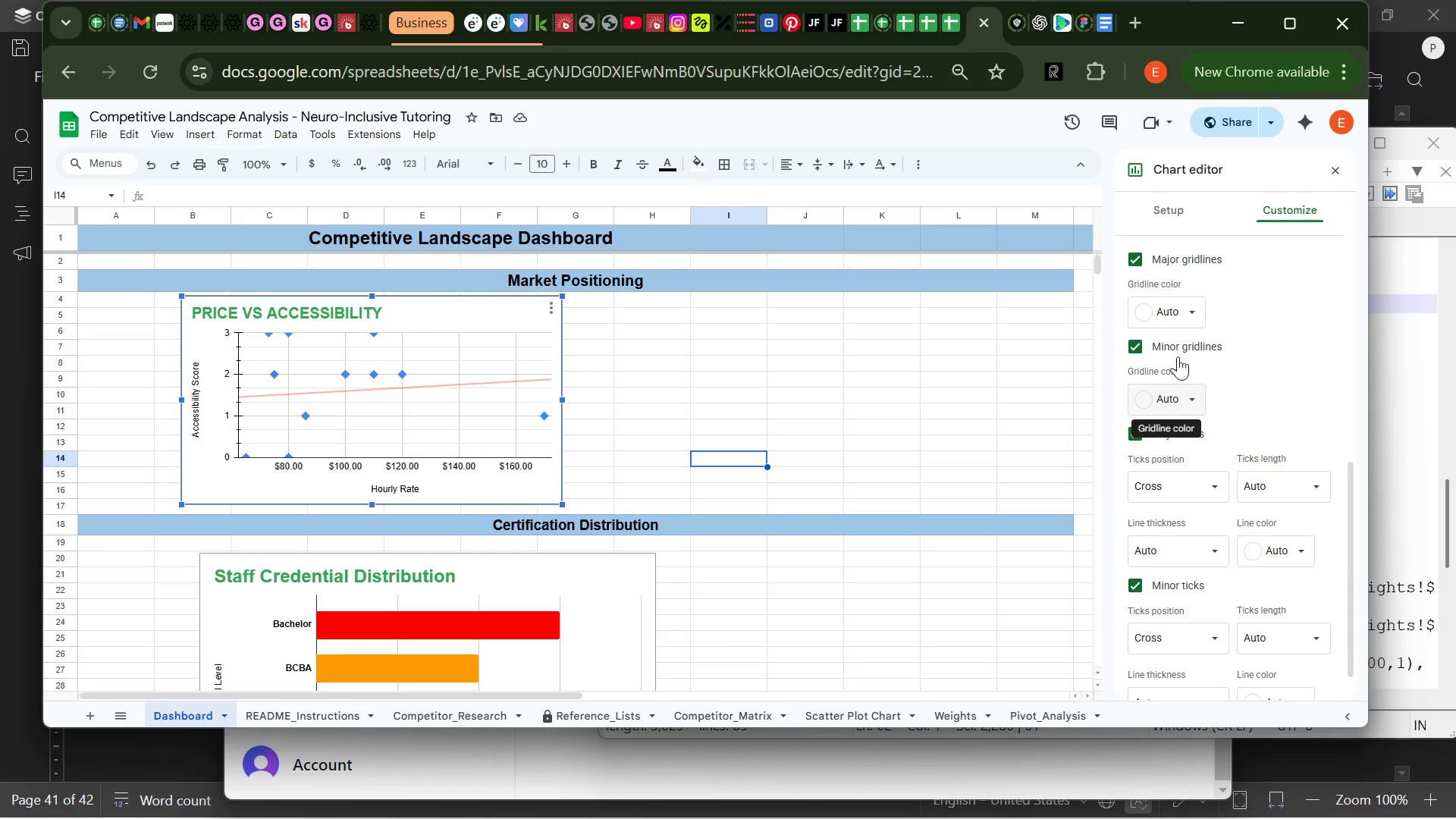 
mouse_move([1165, 335])
 